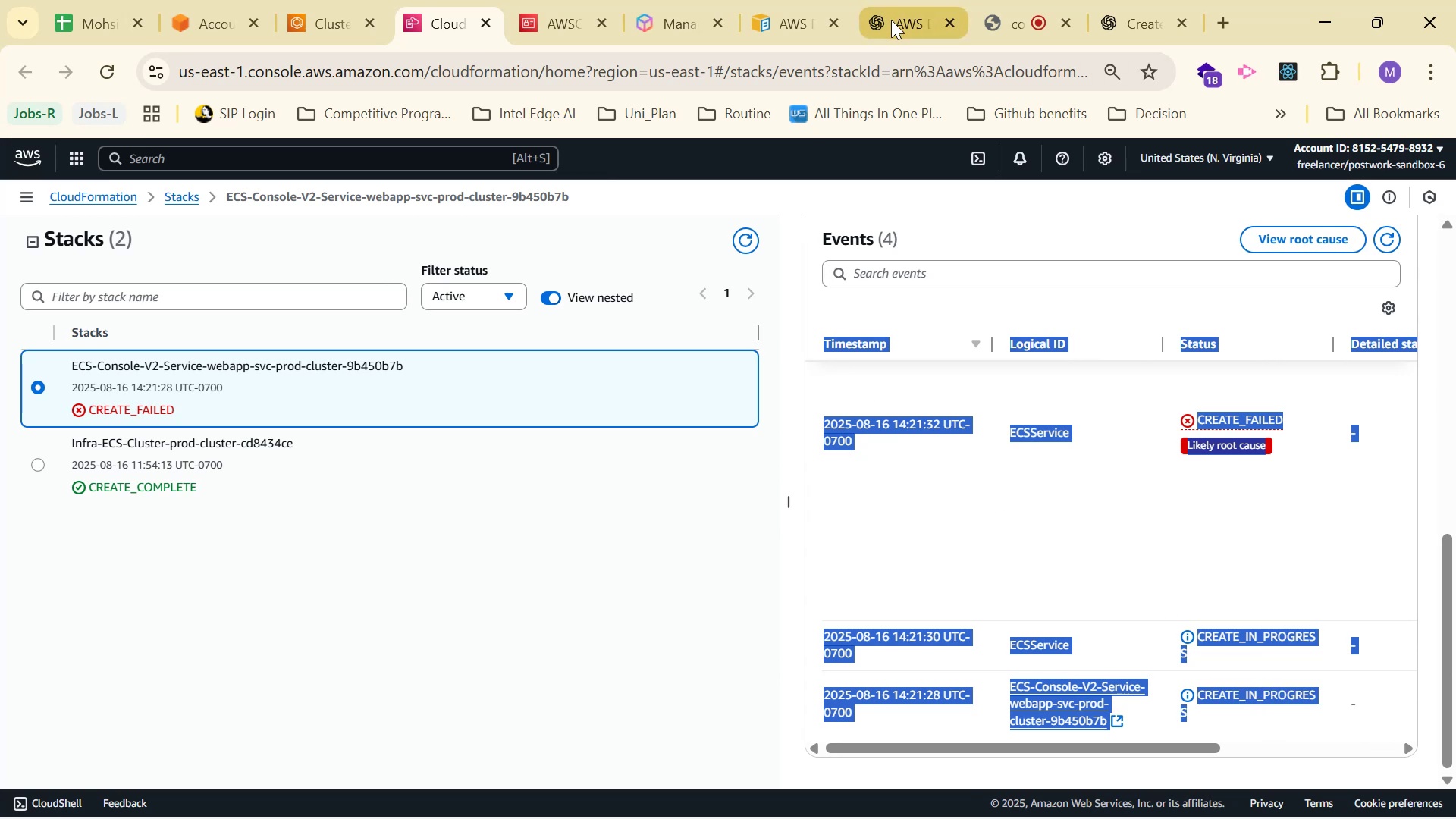 
left_click([891, 20])
 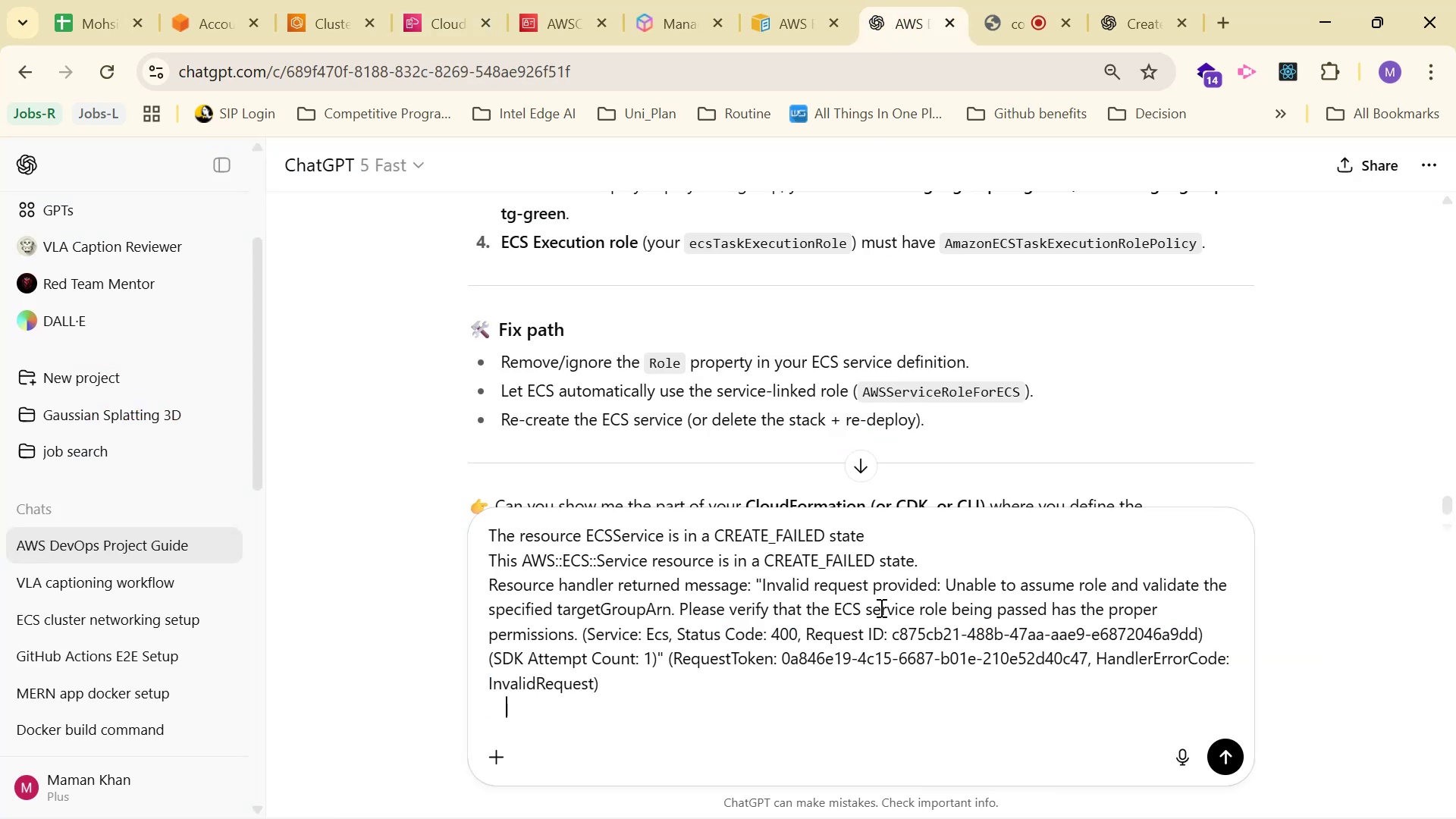 
key(Control+V)
 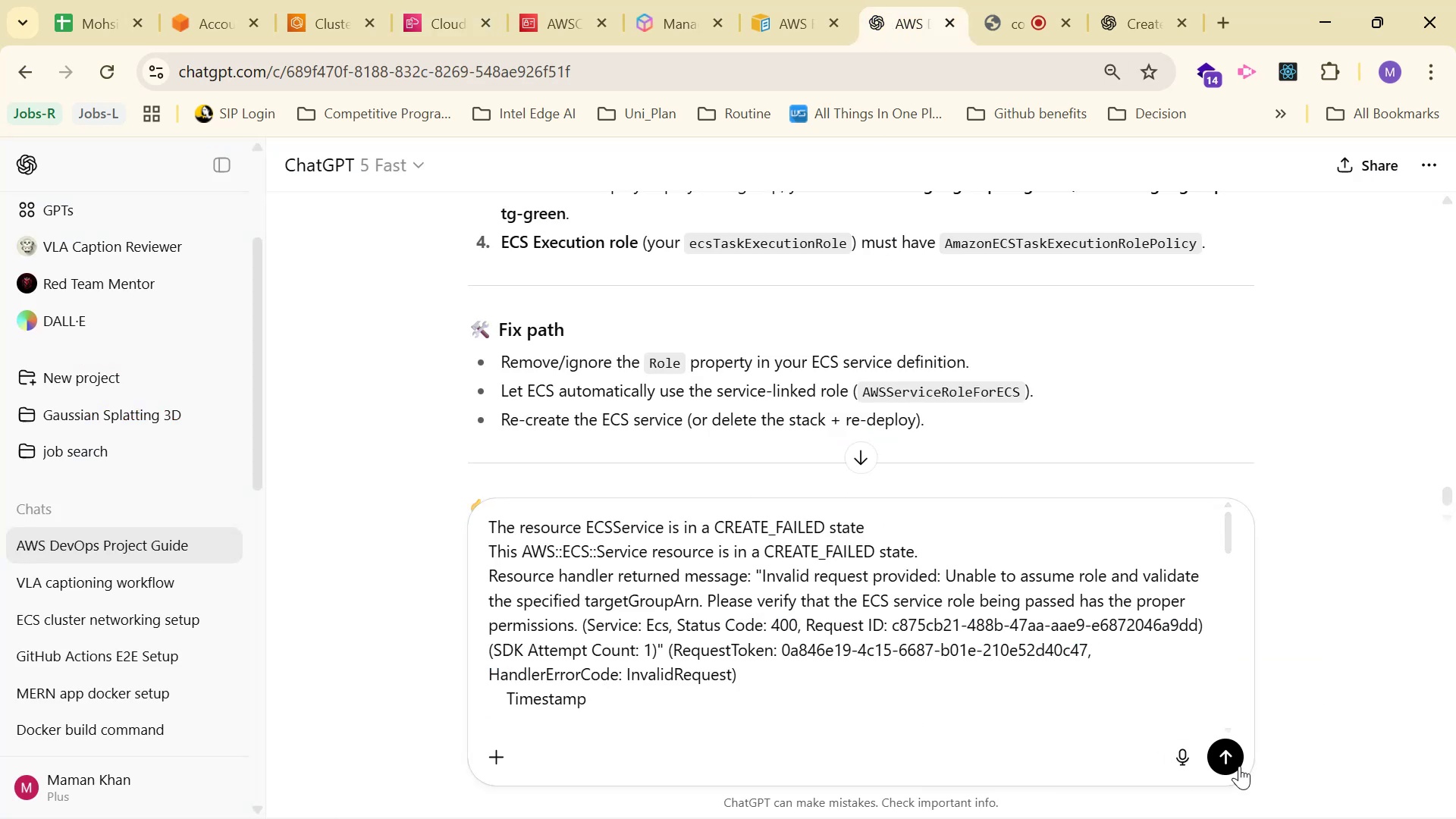 
left_click([1239, 766])
 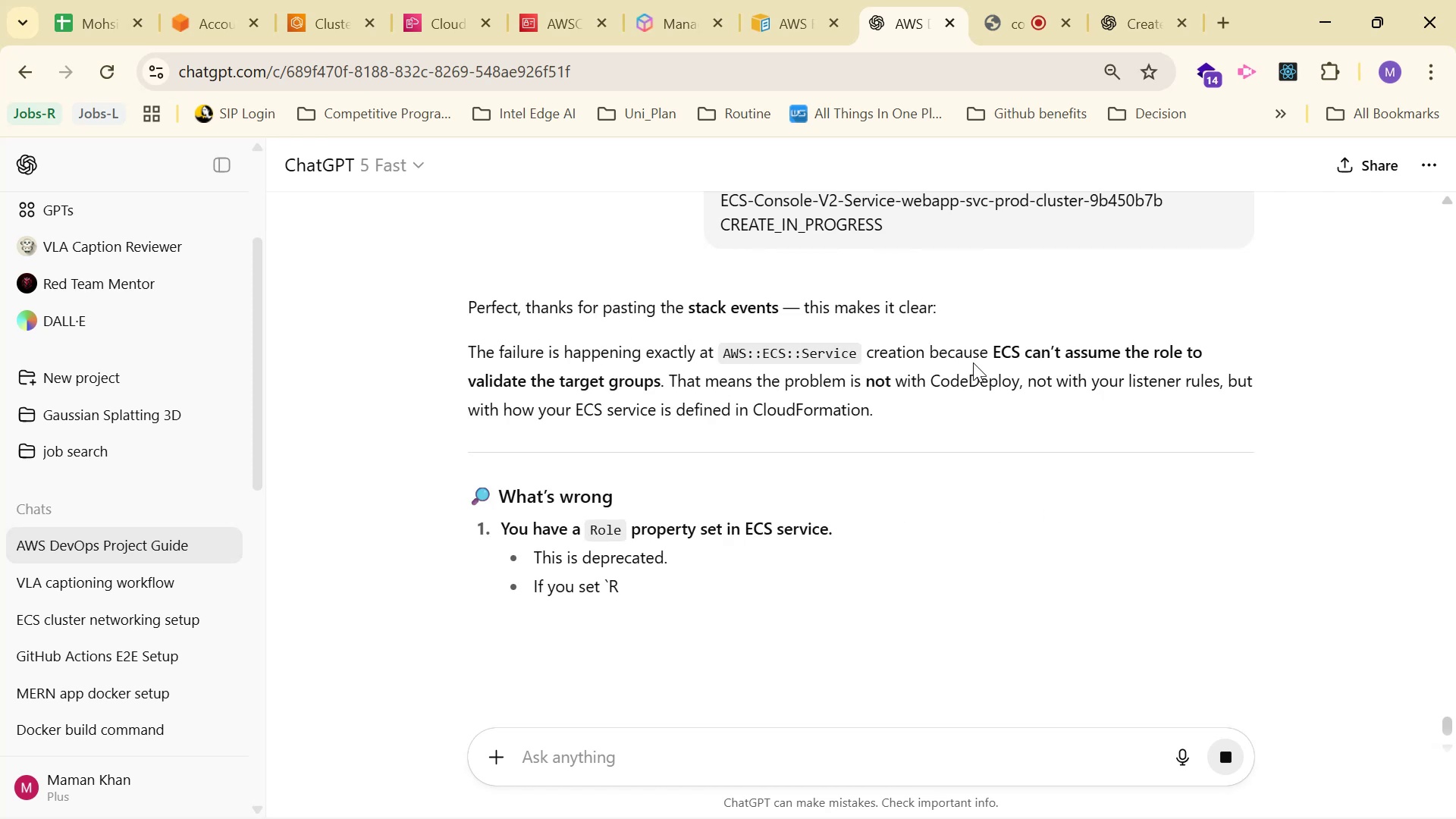 
wait(14.19)
 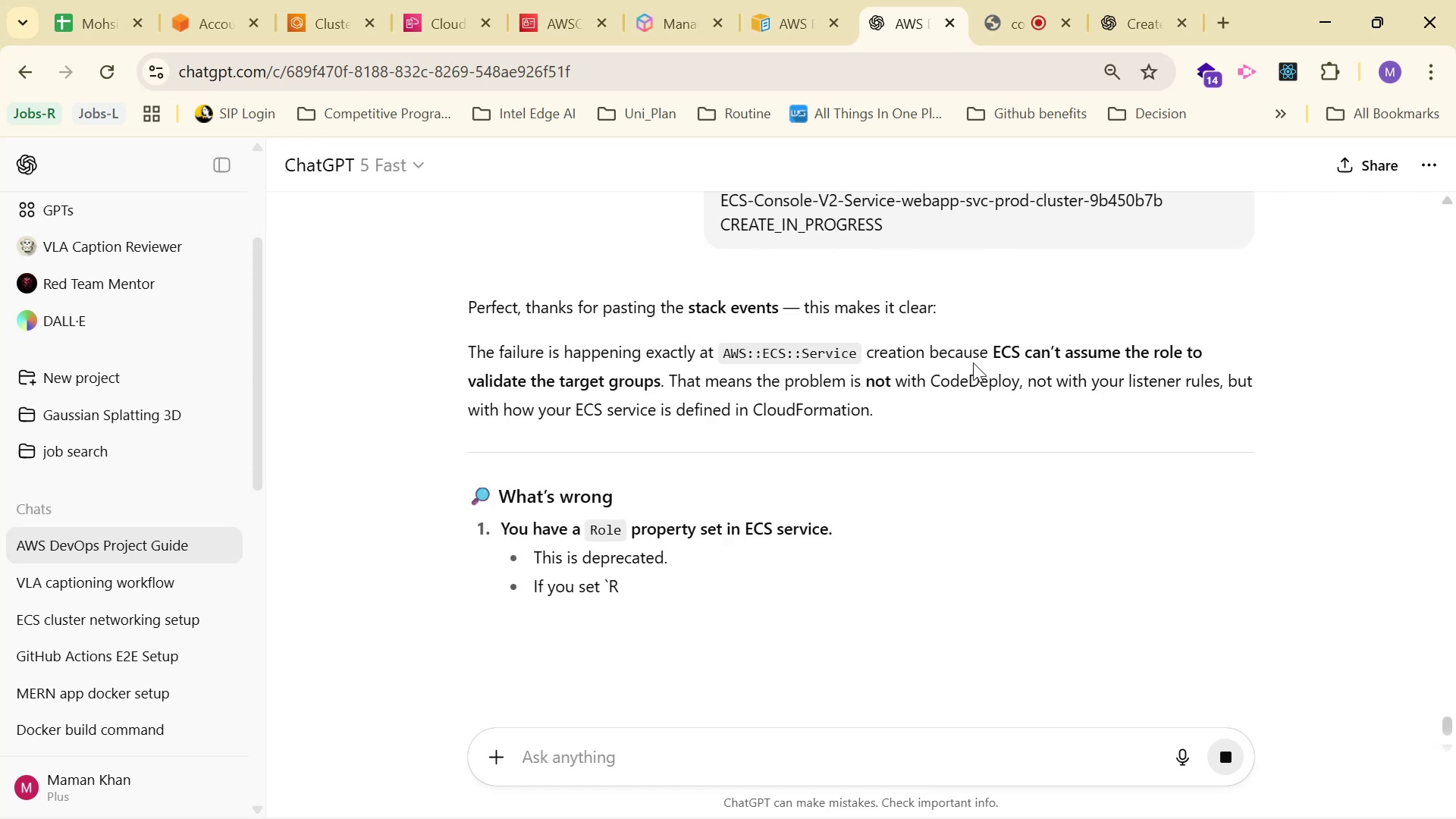 
scroll: coordinate [1022, 394], scroll_direction: down, amount: 1.0
 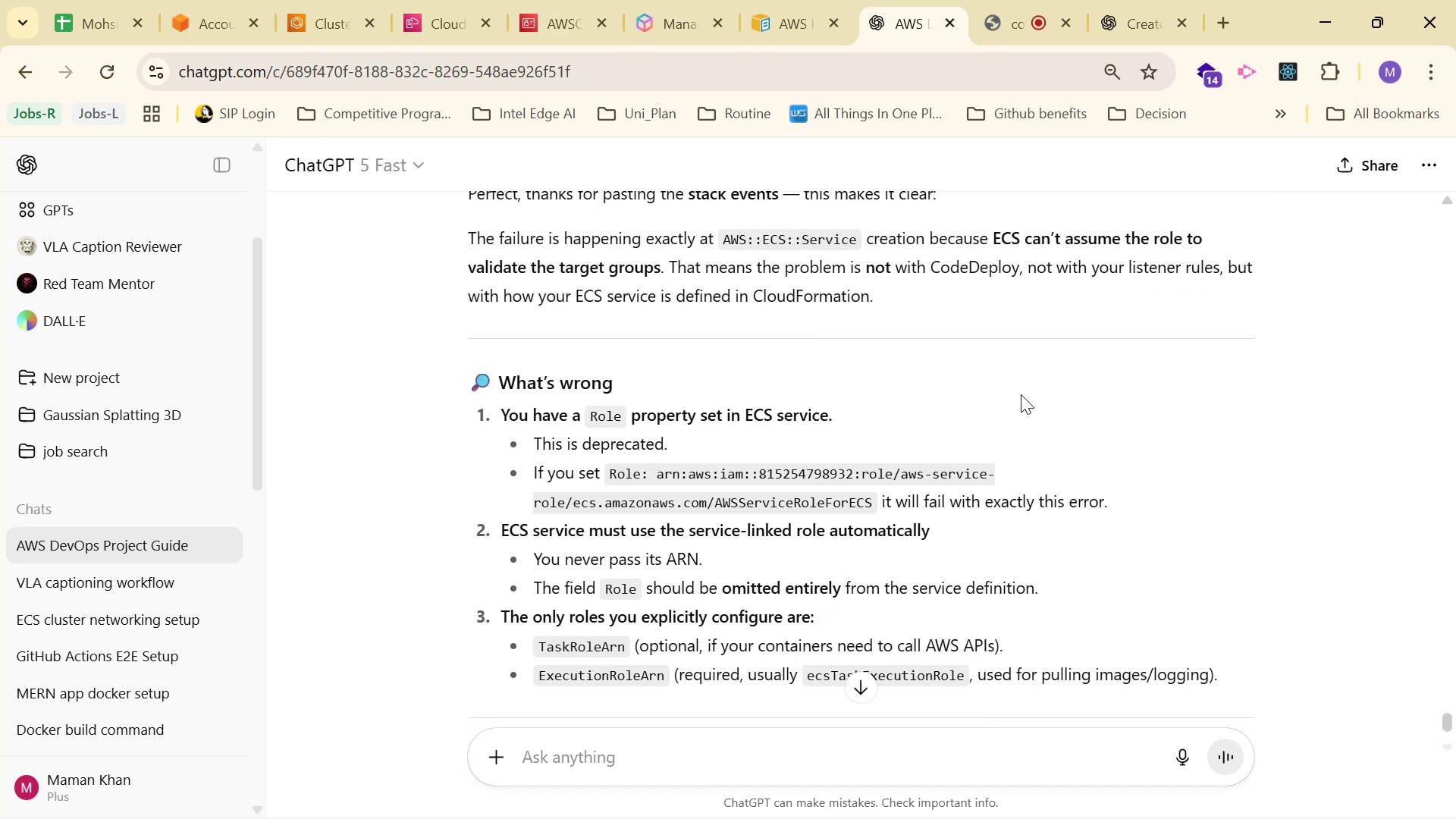 
wait(6.94)
 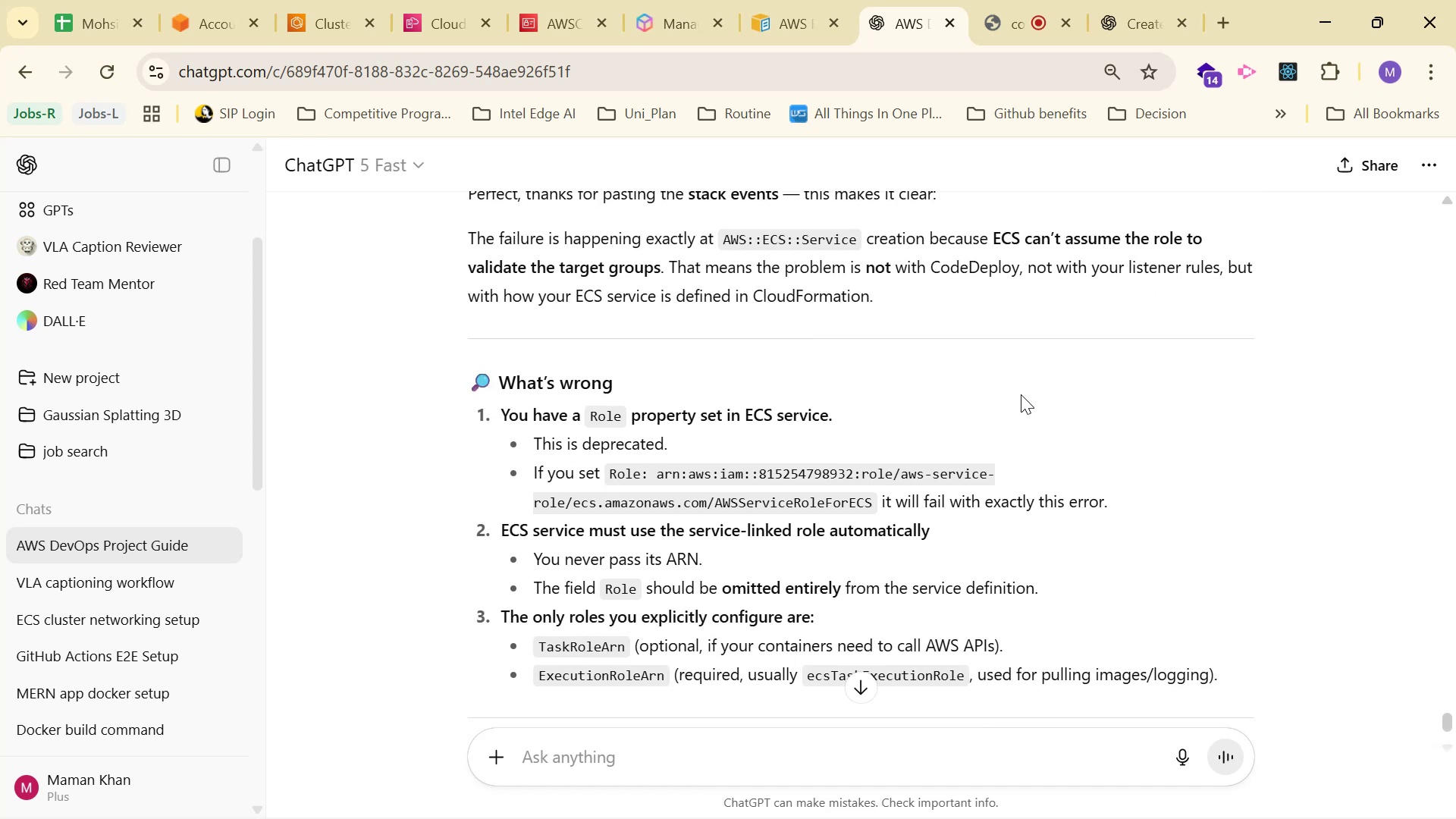 
scroll: coordinate [1021, 394], scroll_direction: down, amount: 1.0
 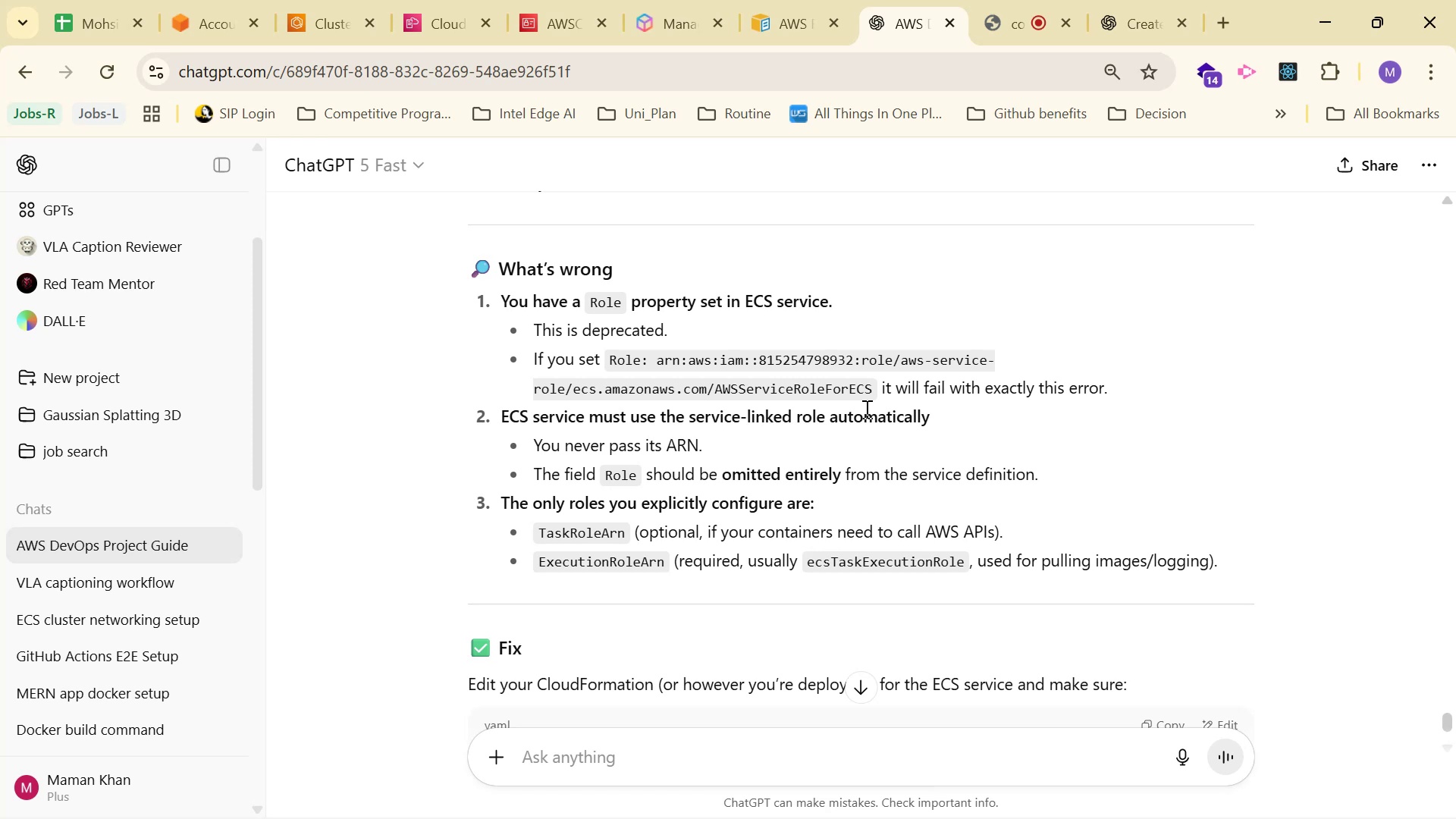 
wait(32.26)
 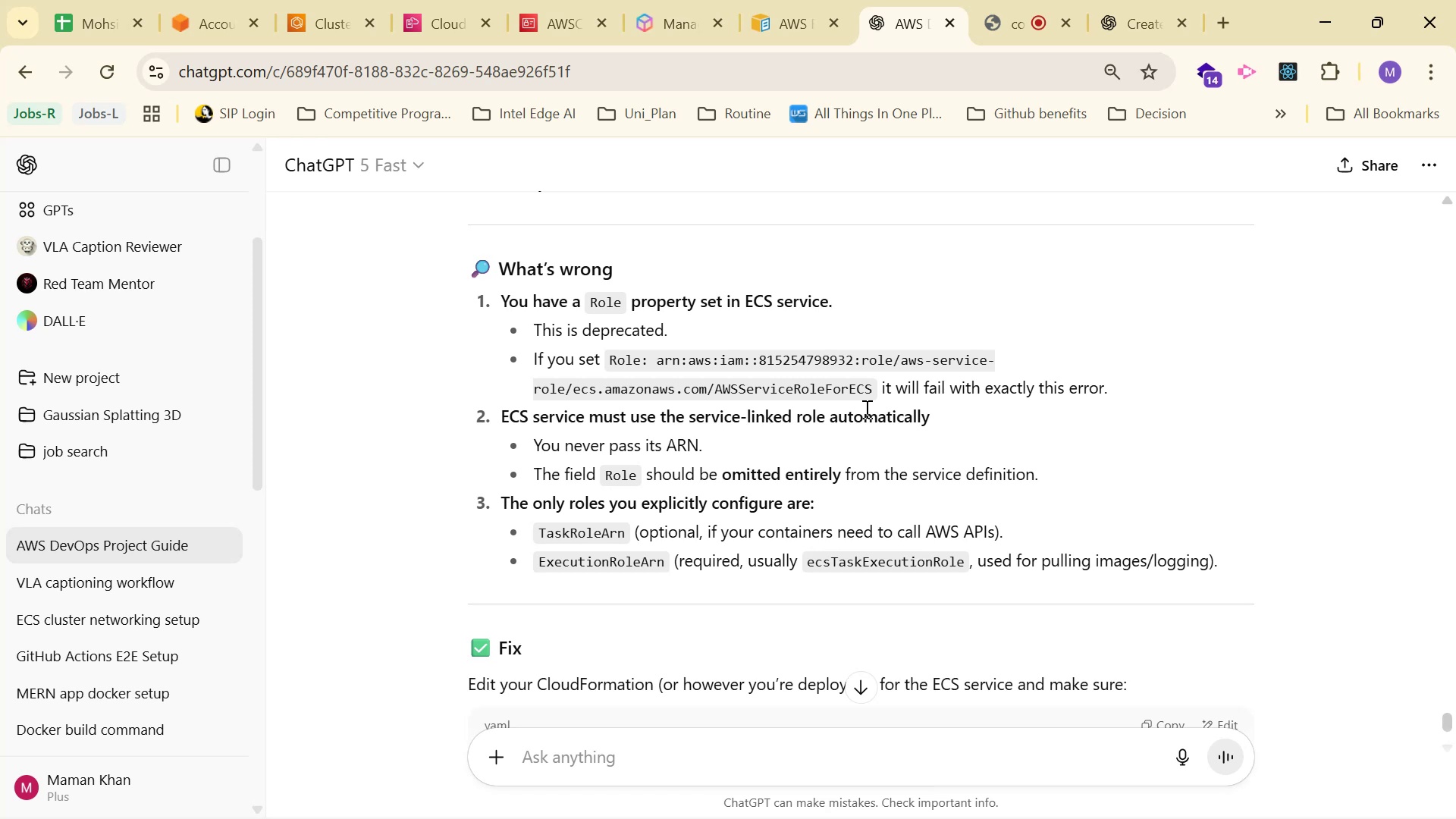 
scroll: coordinate [864, 411], scroll_direction: down, amount: 3.0
 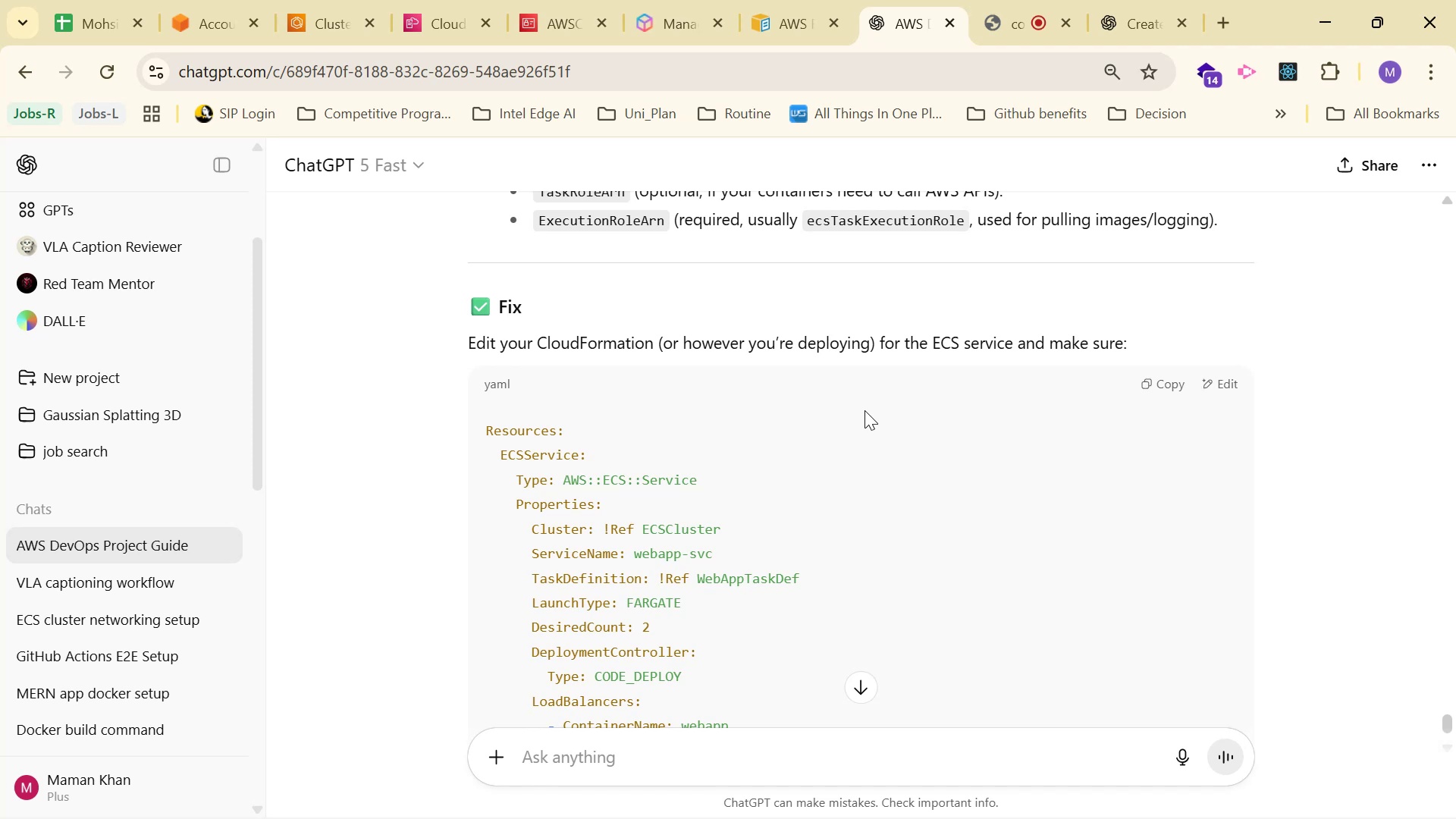 
wait(7.95)
 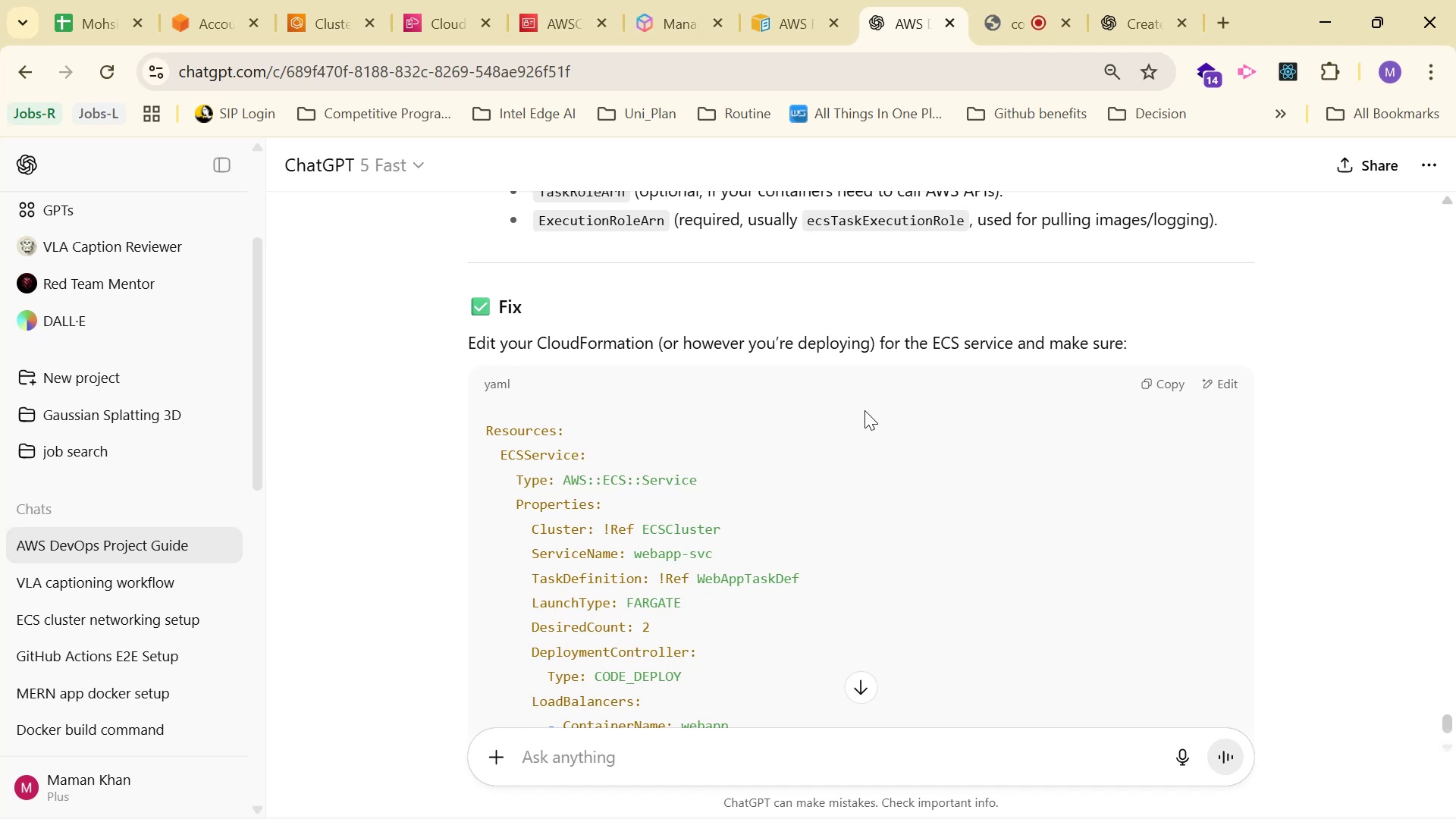 
scroll: coordinate [1090, 388], scroll_direction: down, amount: 3.0
 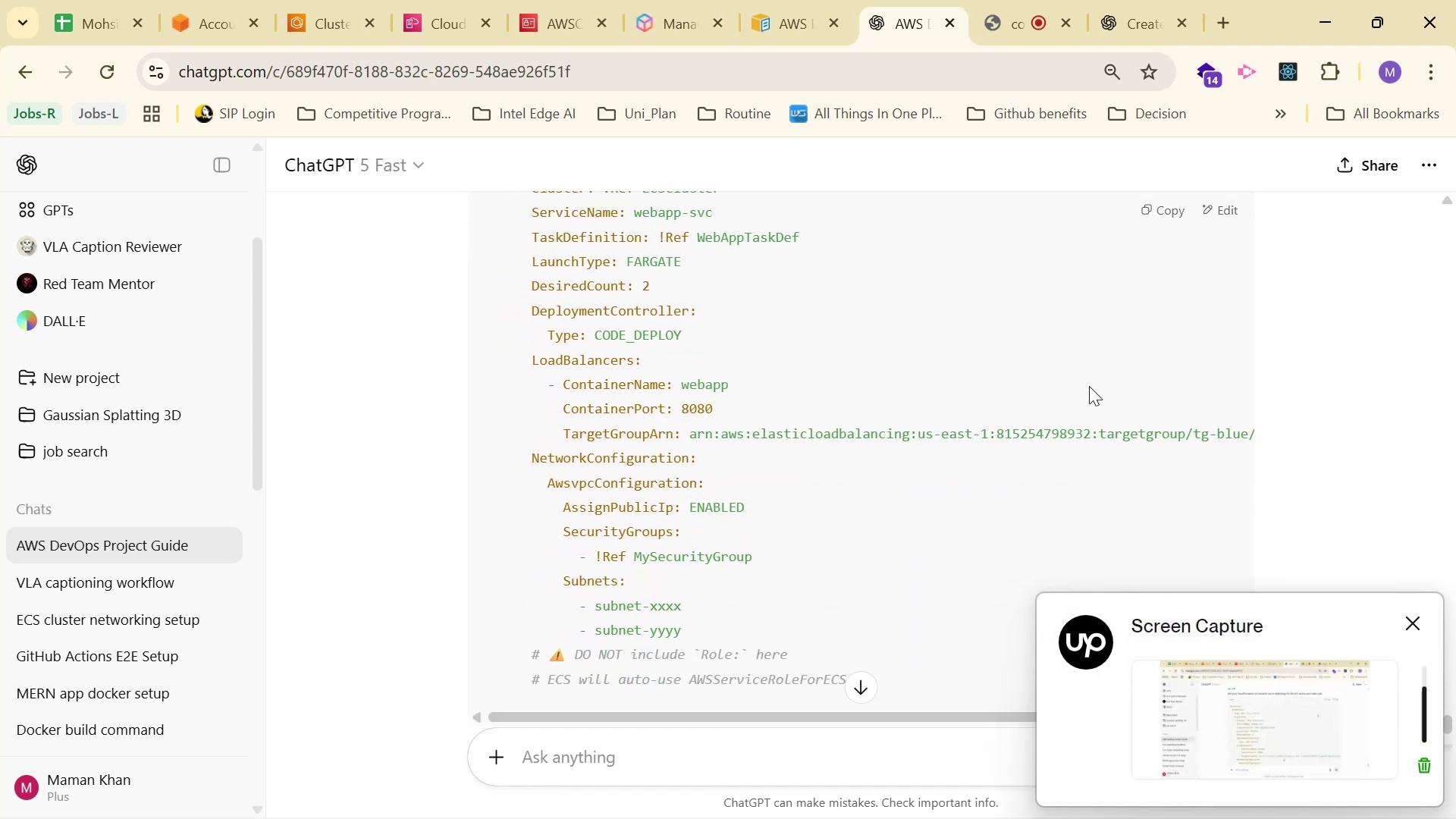 
wait(9.7)
 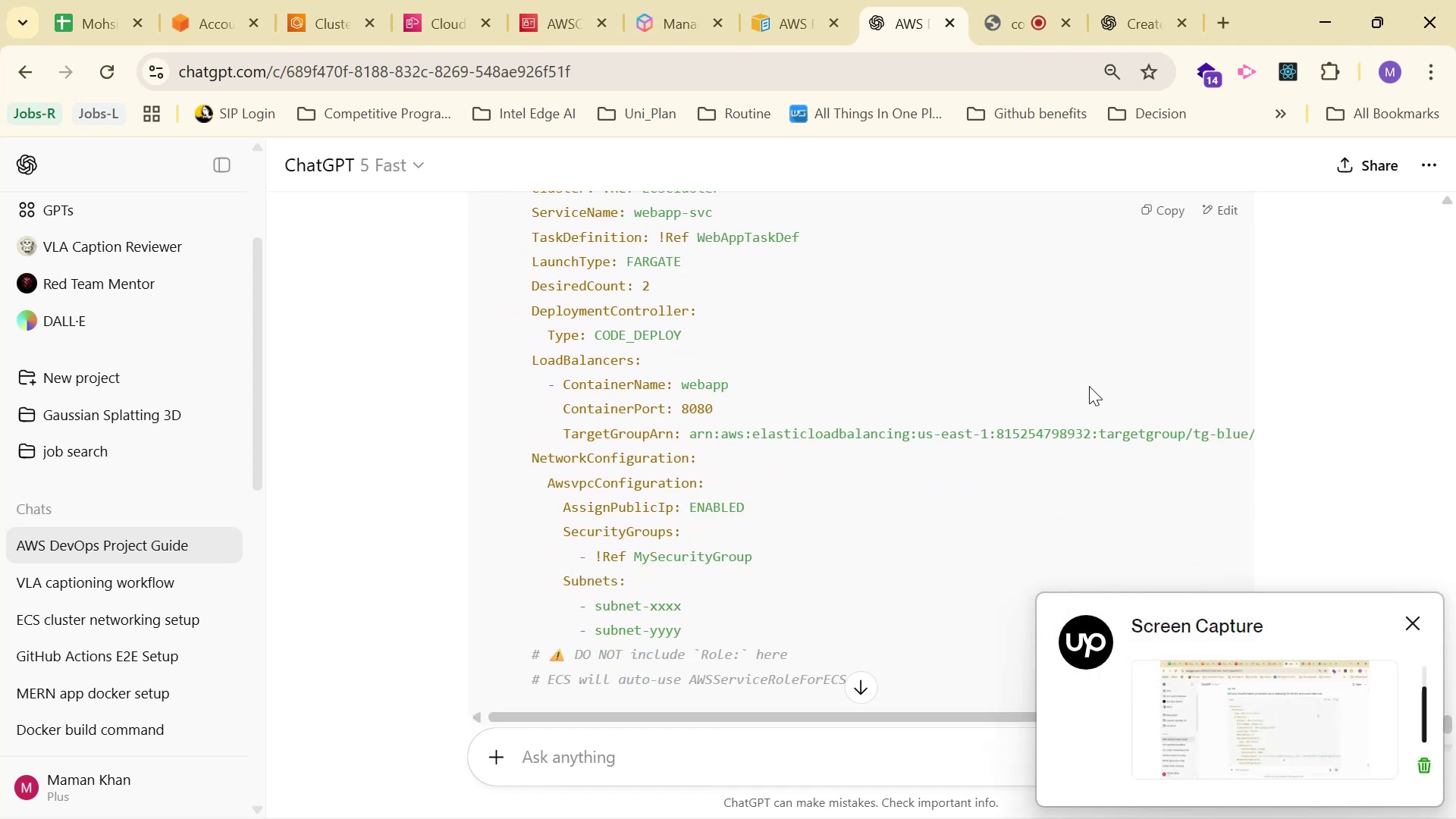 
scroll: coordinate [1088, 385], scroll_direction: up, amount: 2.0
 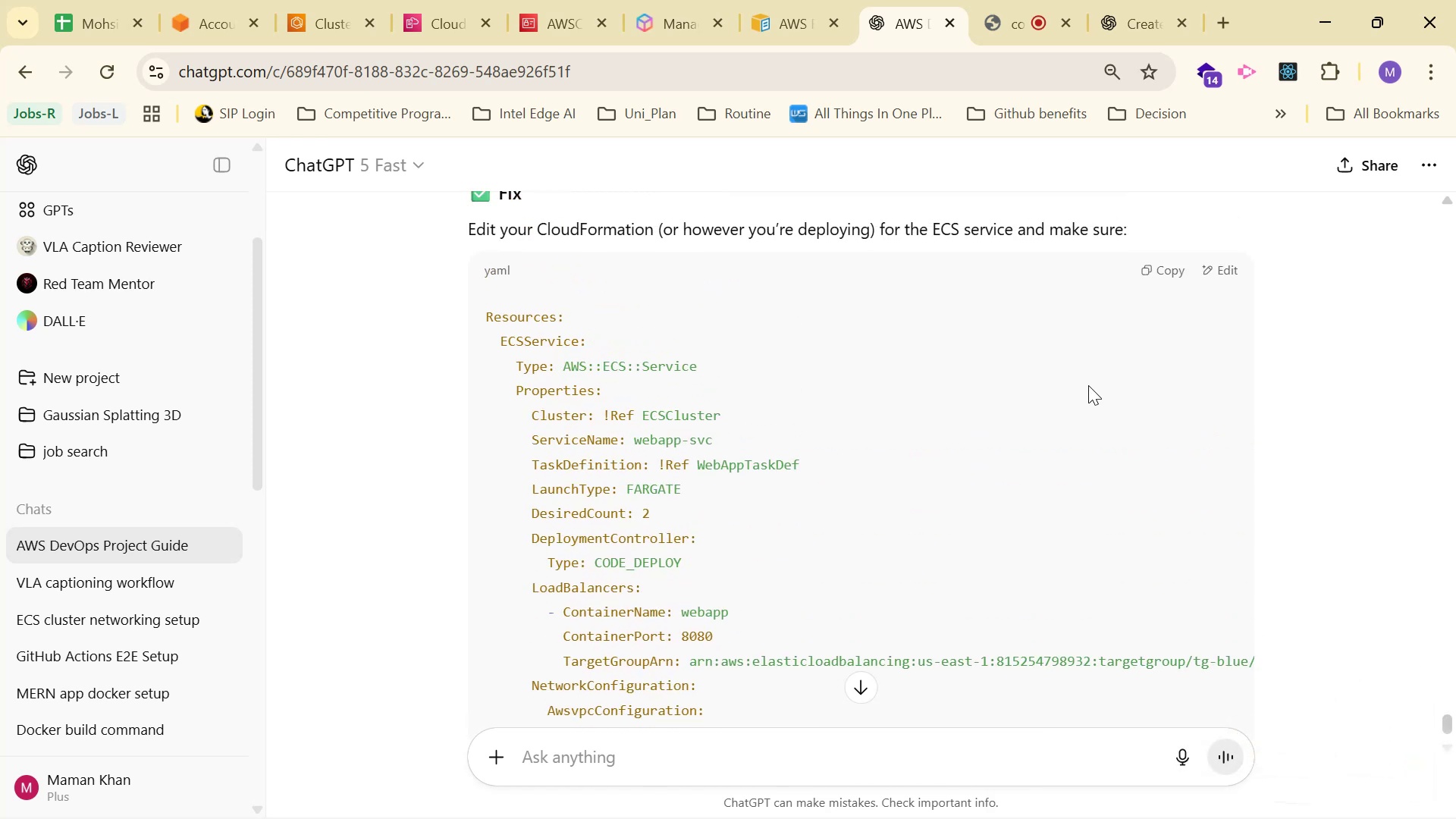 
scroll: coordinate [1087, 386], scroll_direction: down, amount: 4.0
 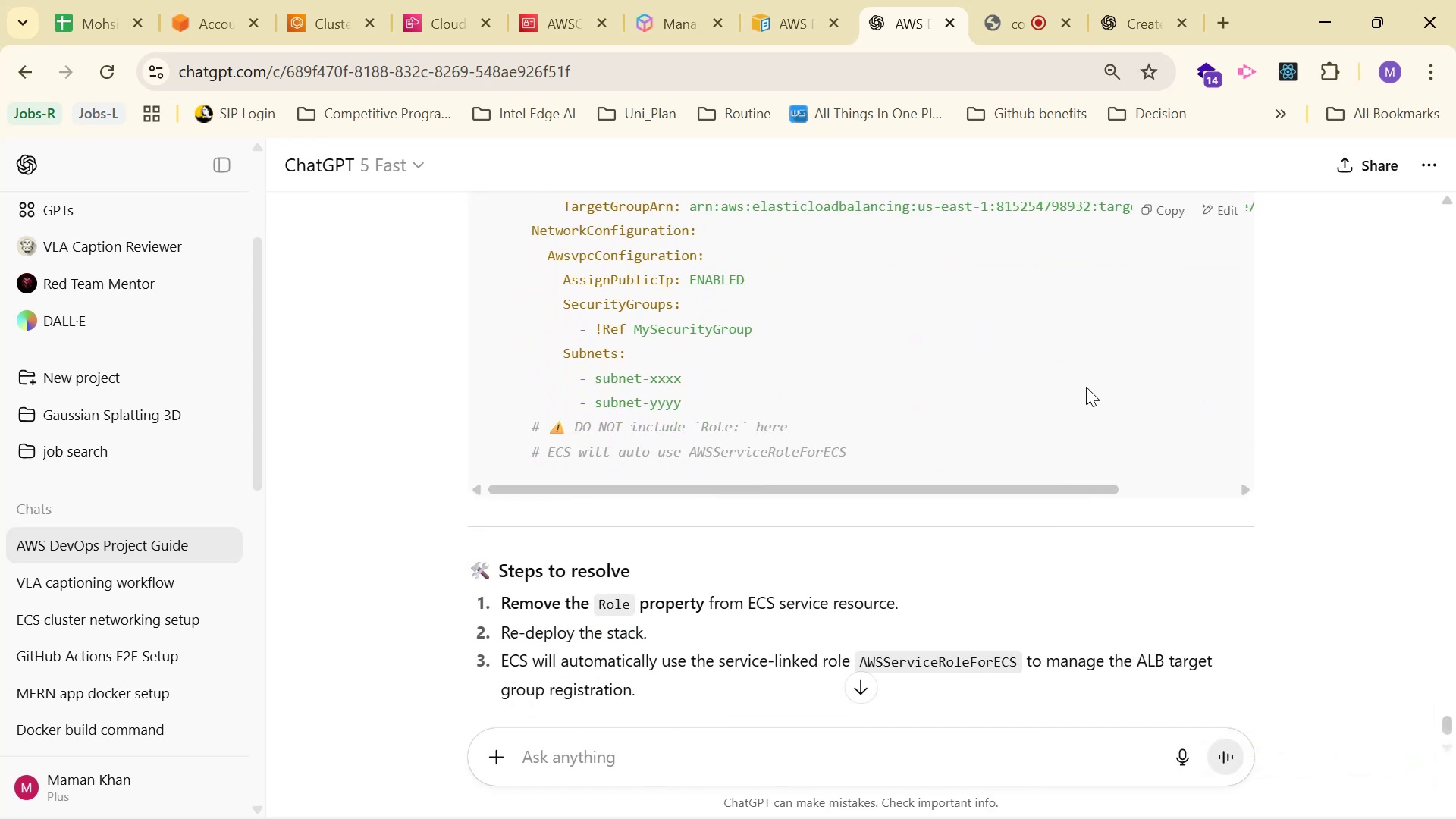 
scroll: coordinate [1085, 386], scroll_direction: up, amount: 5.0
 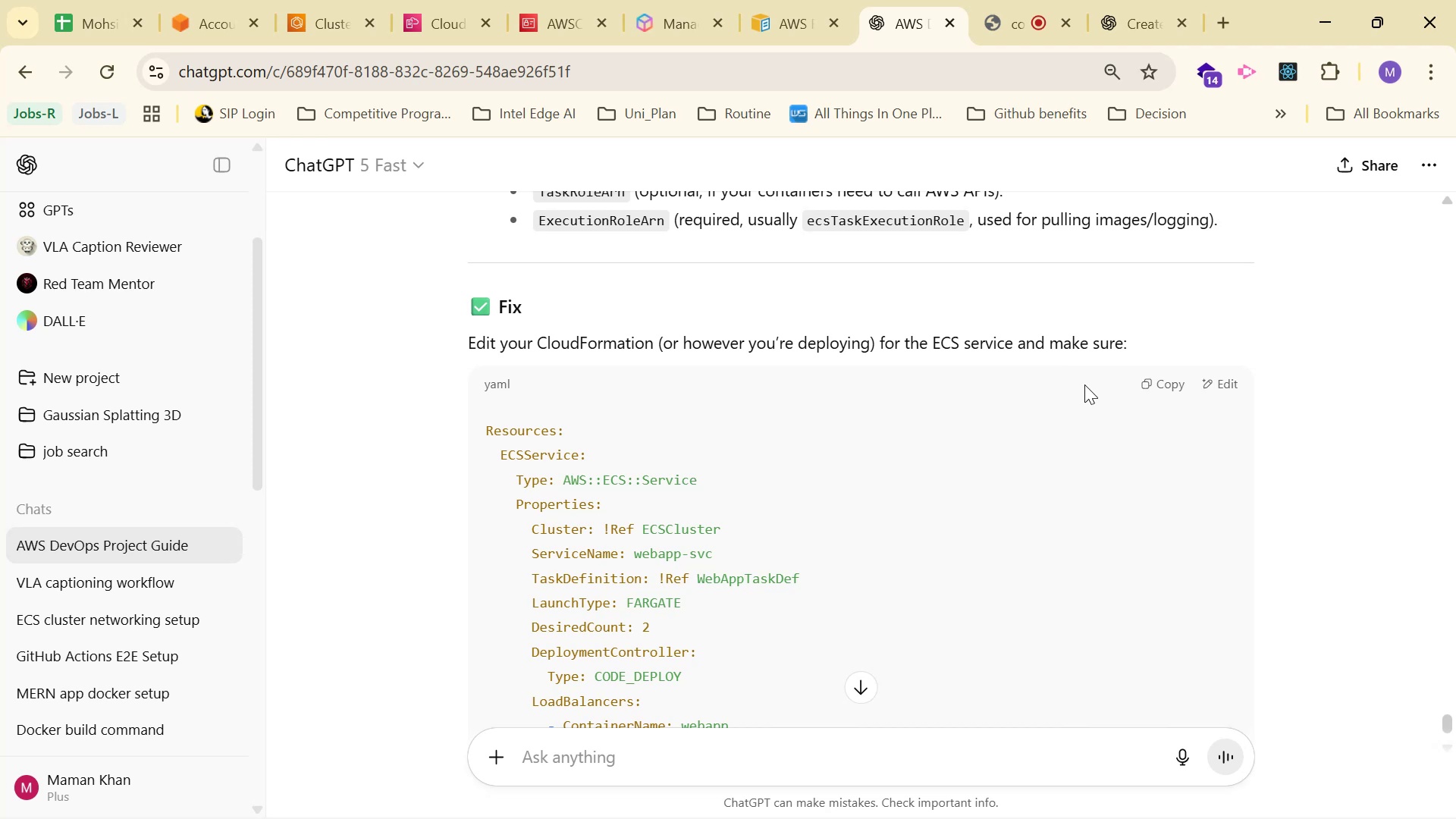 
wait(8.94)
 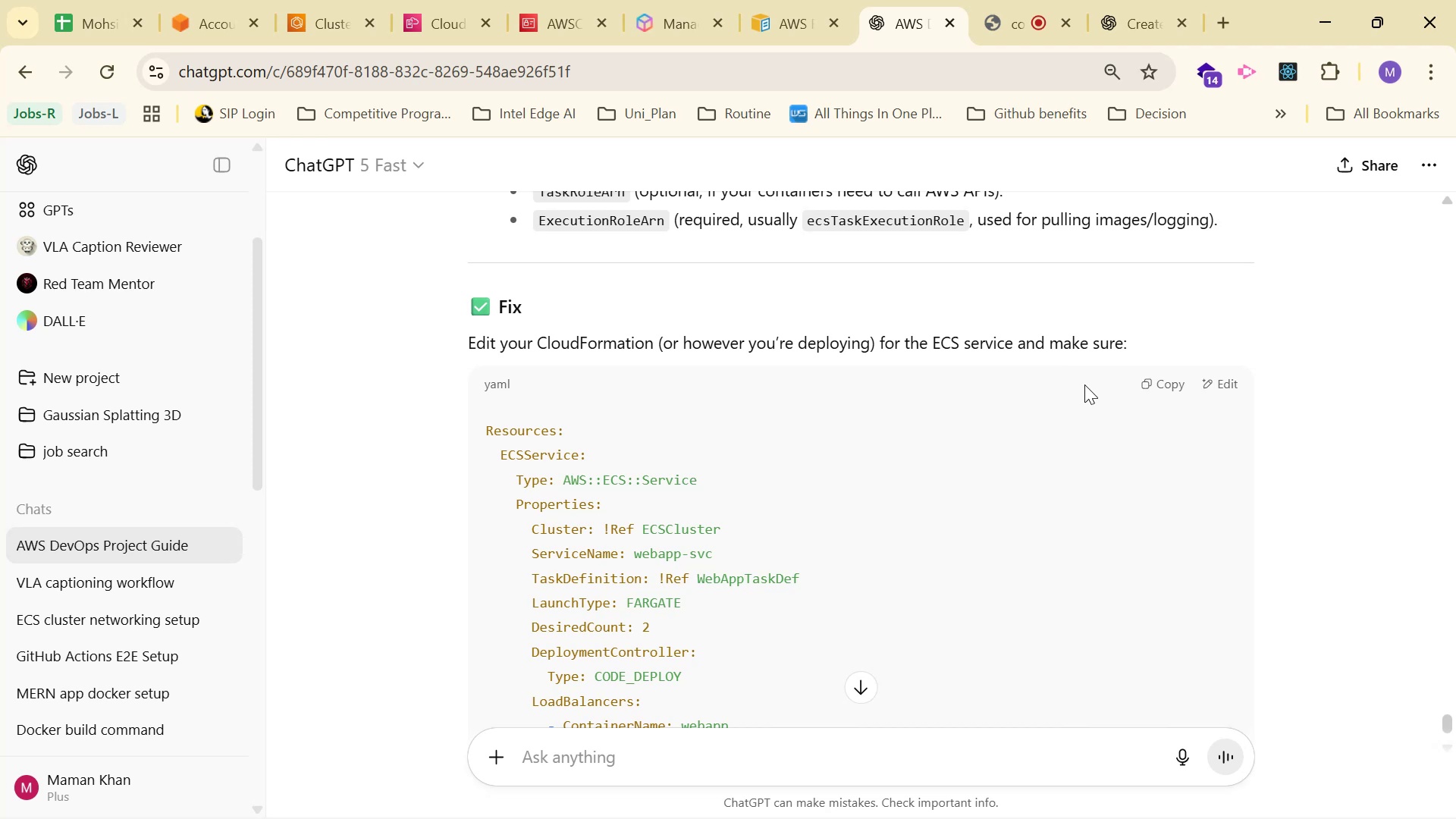 
scroll: coordinate [1126, 460], scroll_direction: up, amount: 6.0
 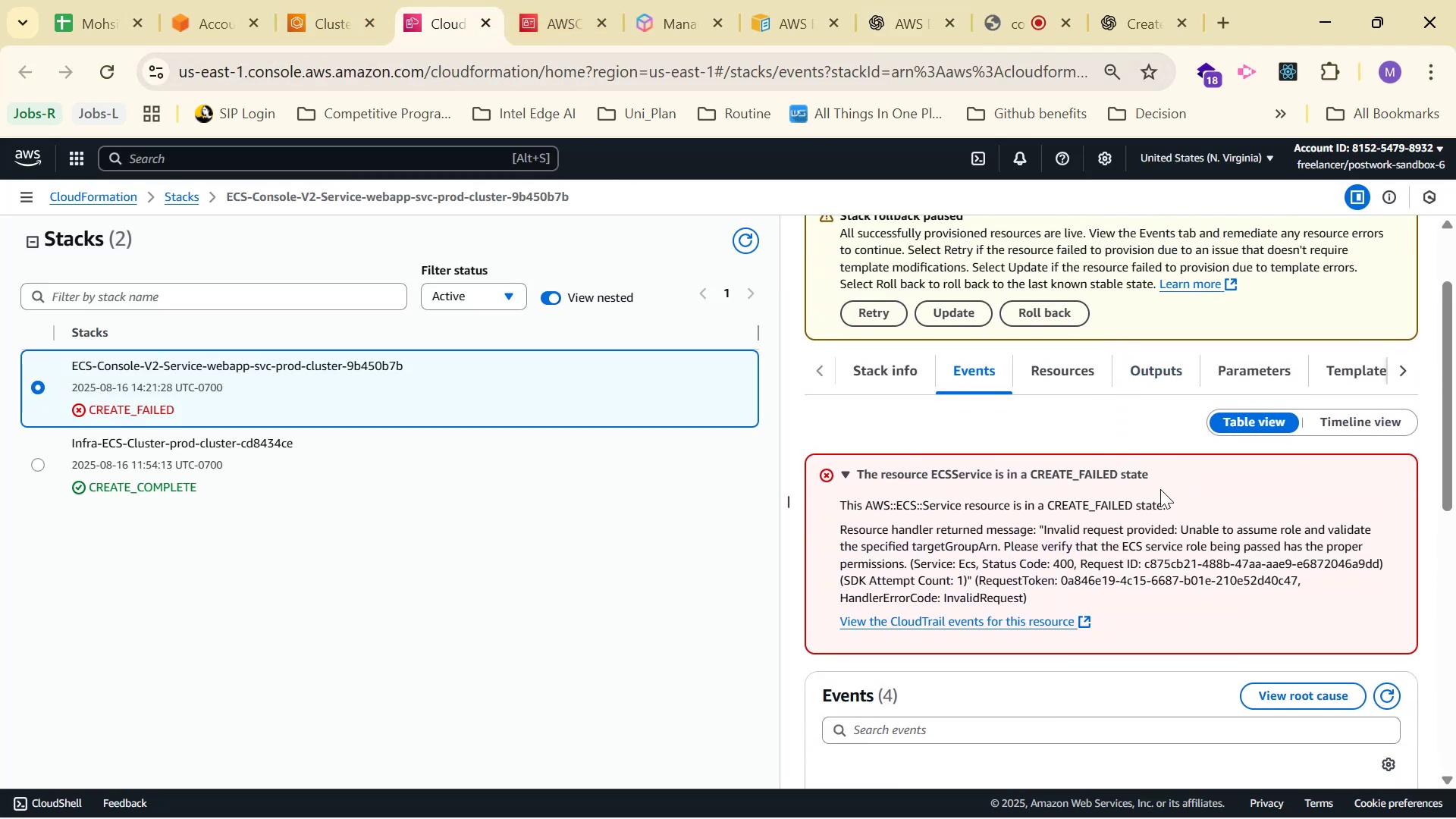 
left_click([1164, 496])
 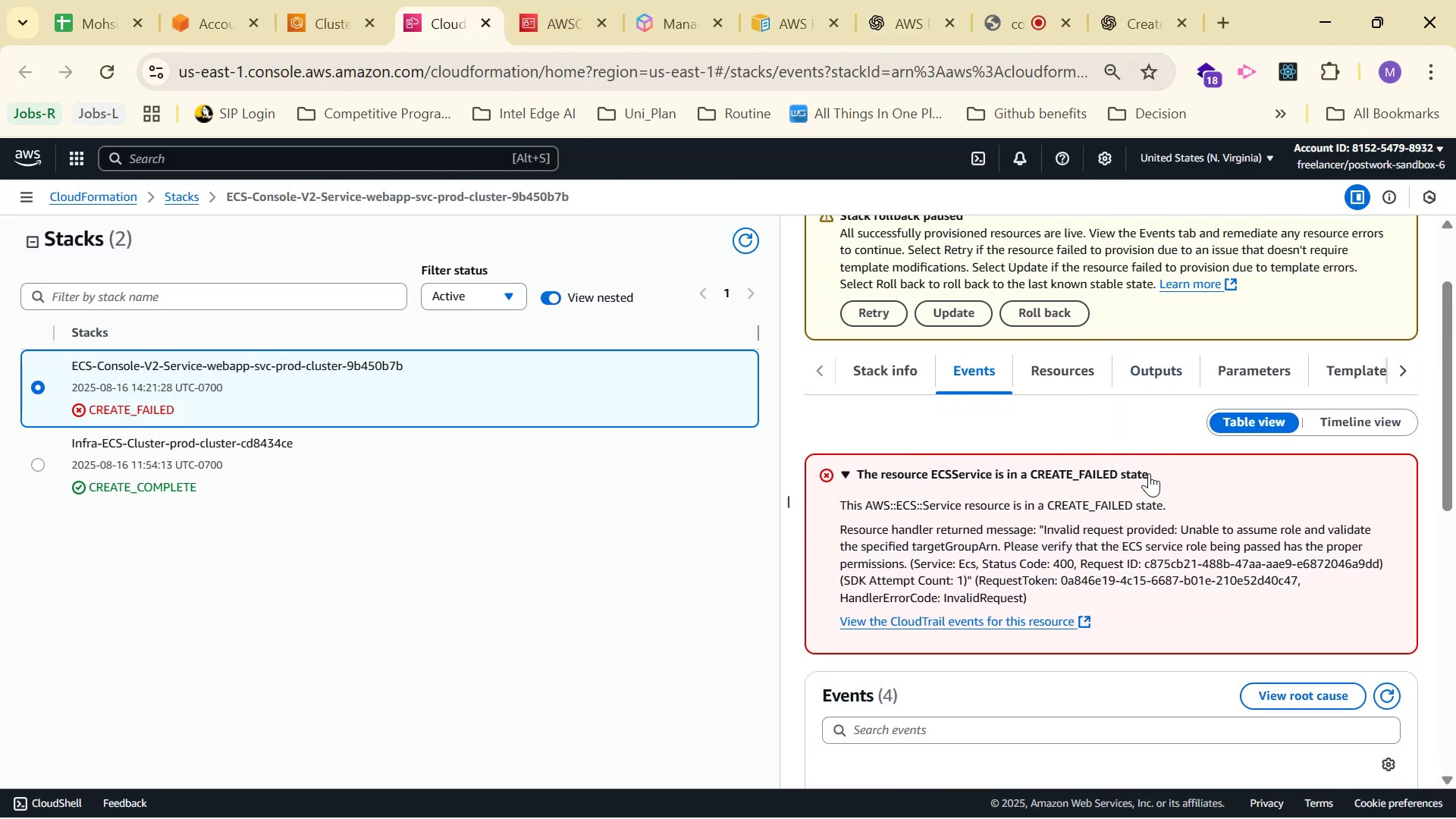 
scroll: coordinate [1144, 466], scroll_direction: up, amount: 1.0
 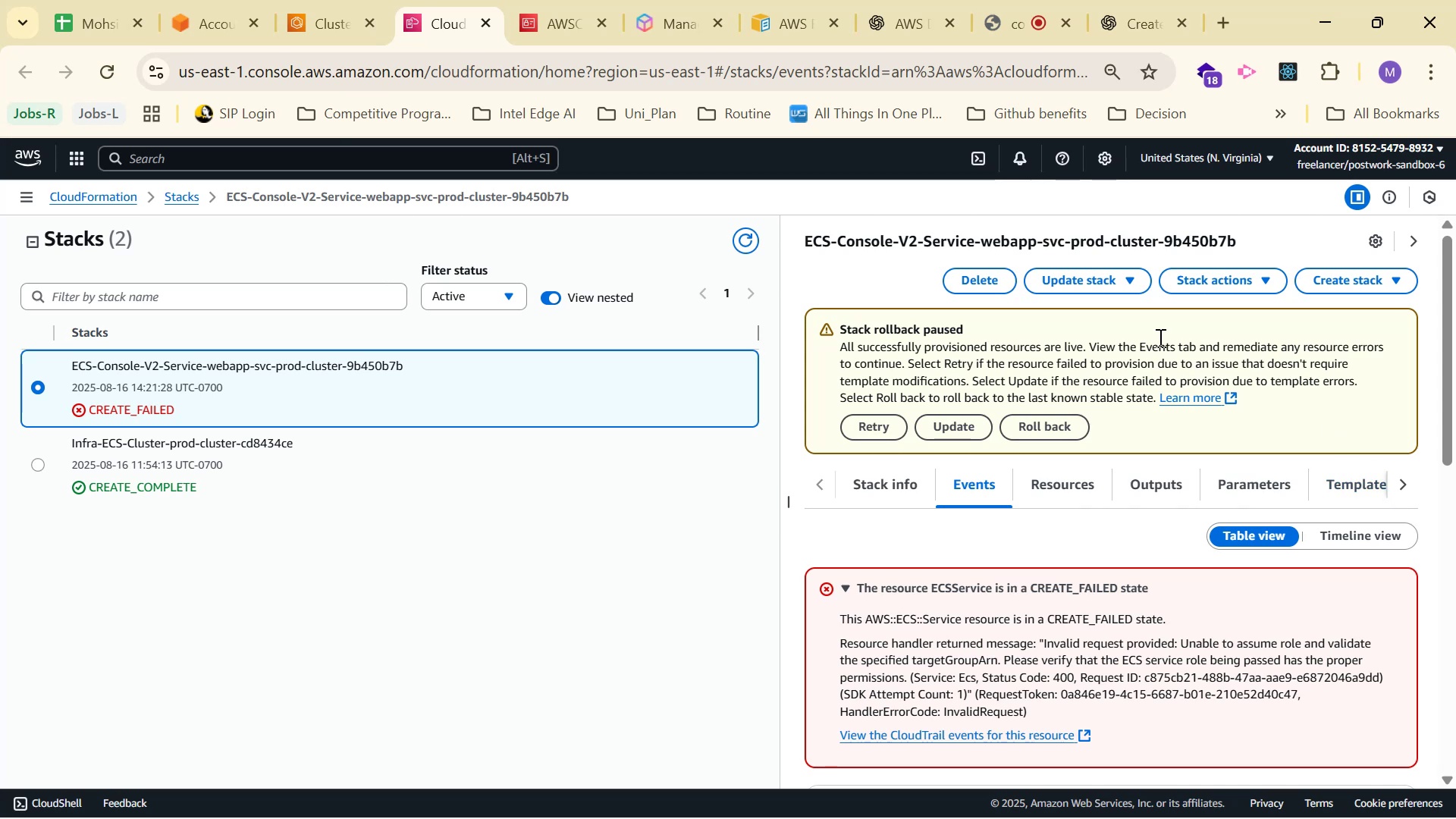 
scroll: coordinate [1106, 359], scroll_direction: down, amount: 4.0
 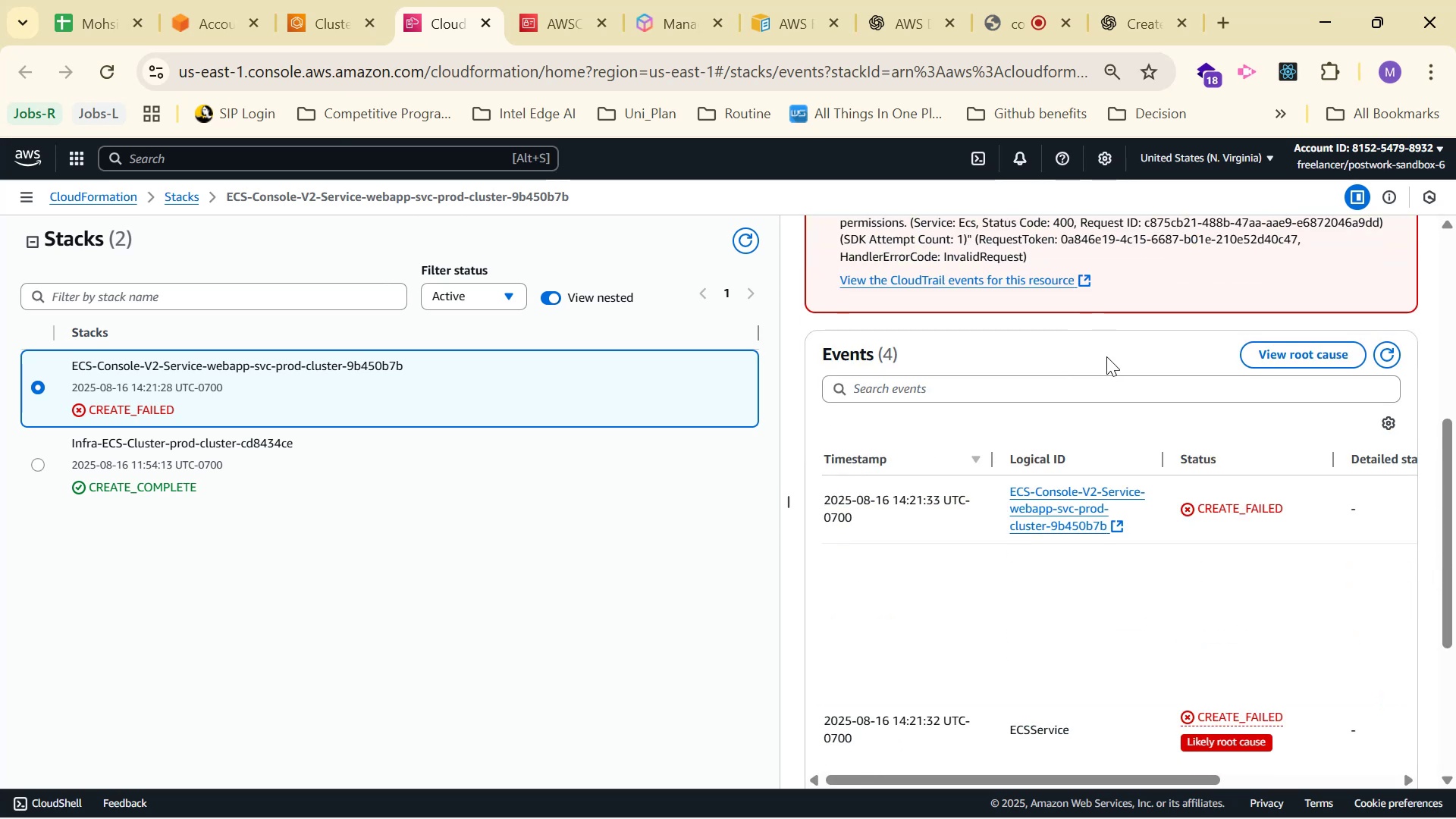 
scroll: coordinate [1370, 228], scroll_direction: up, amount: 4.0
 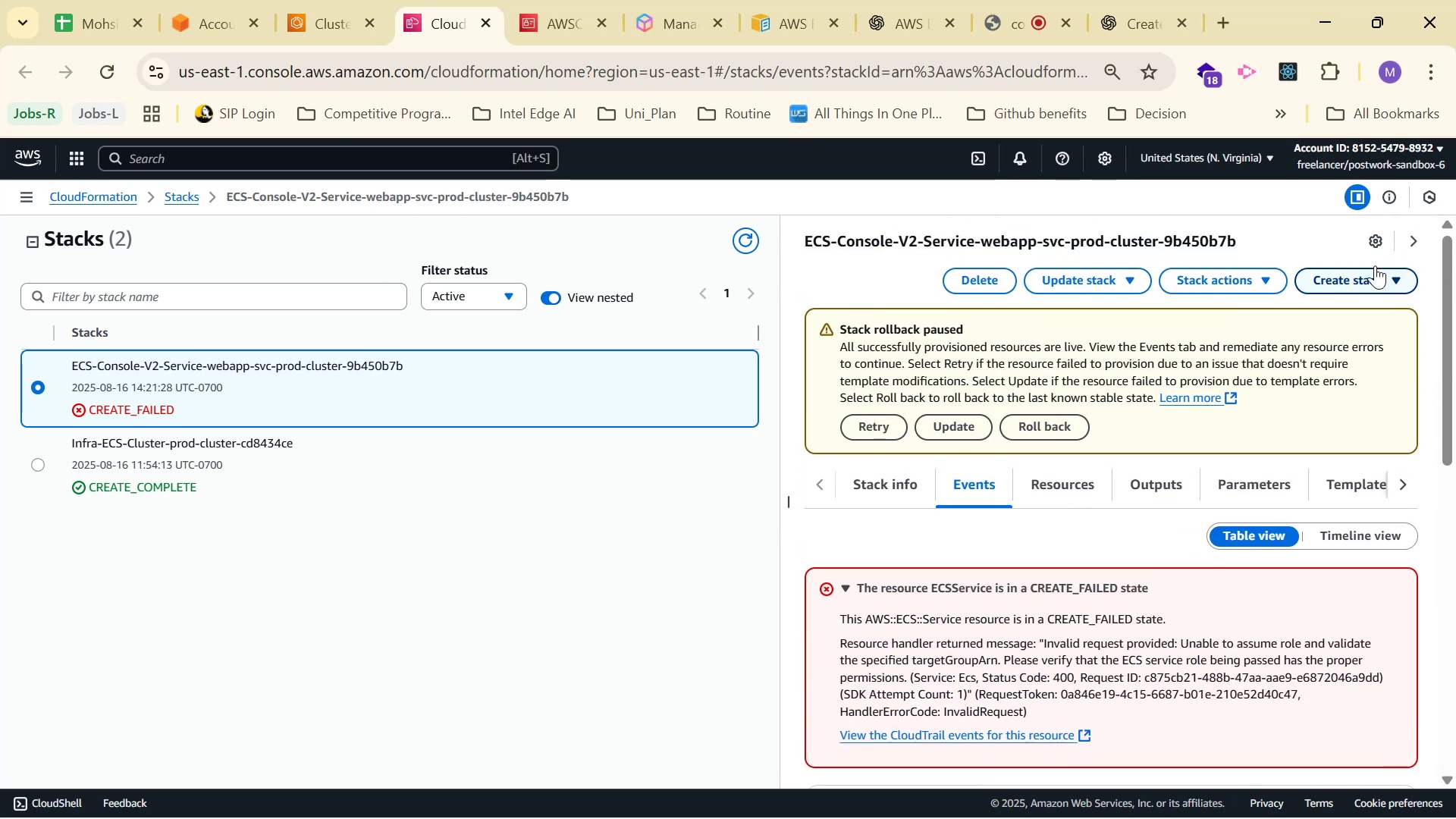 
left_click([1368, 236])
 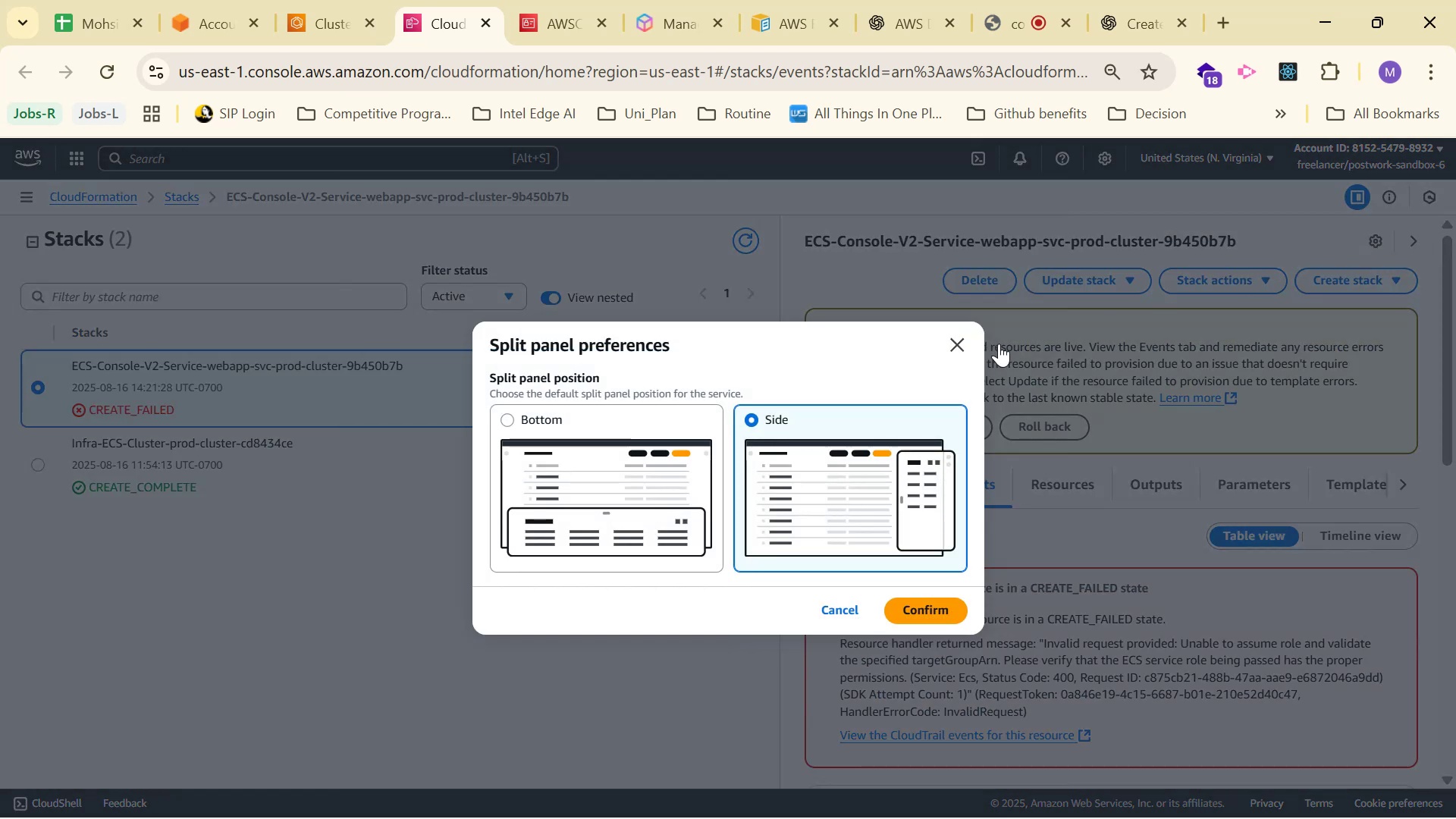 
left_click([959, 334])
 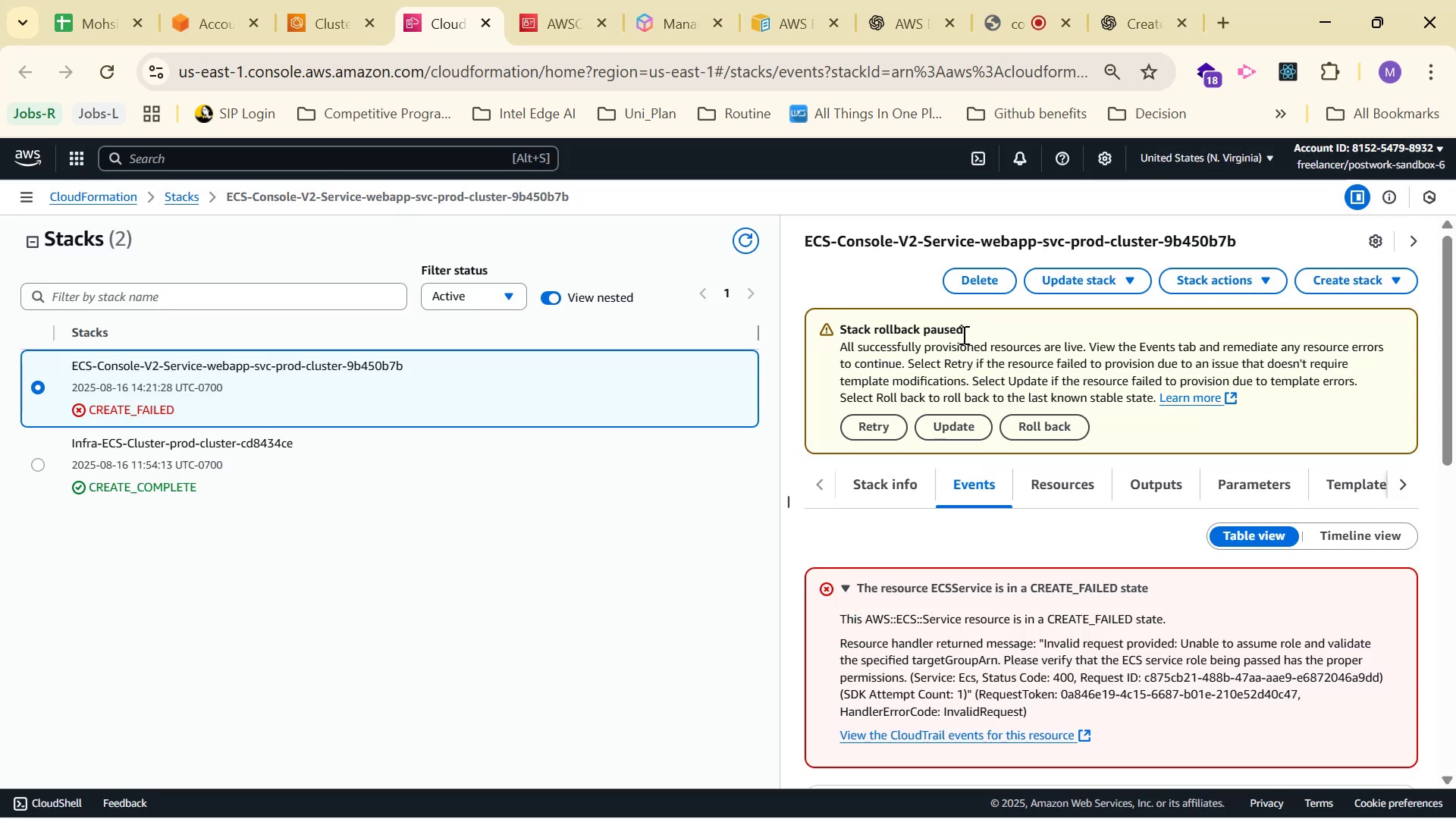 
scroll: coordinate [1145, 367], scroll_direction: down, amount: 1.0
 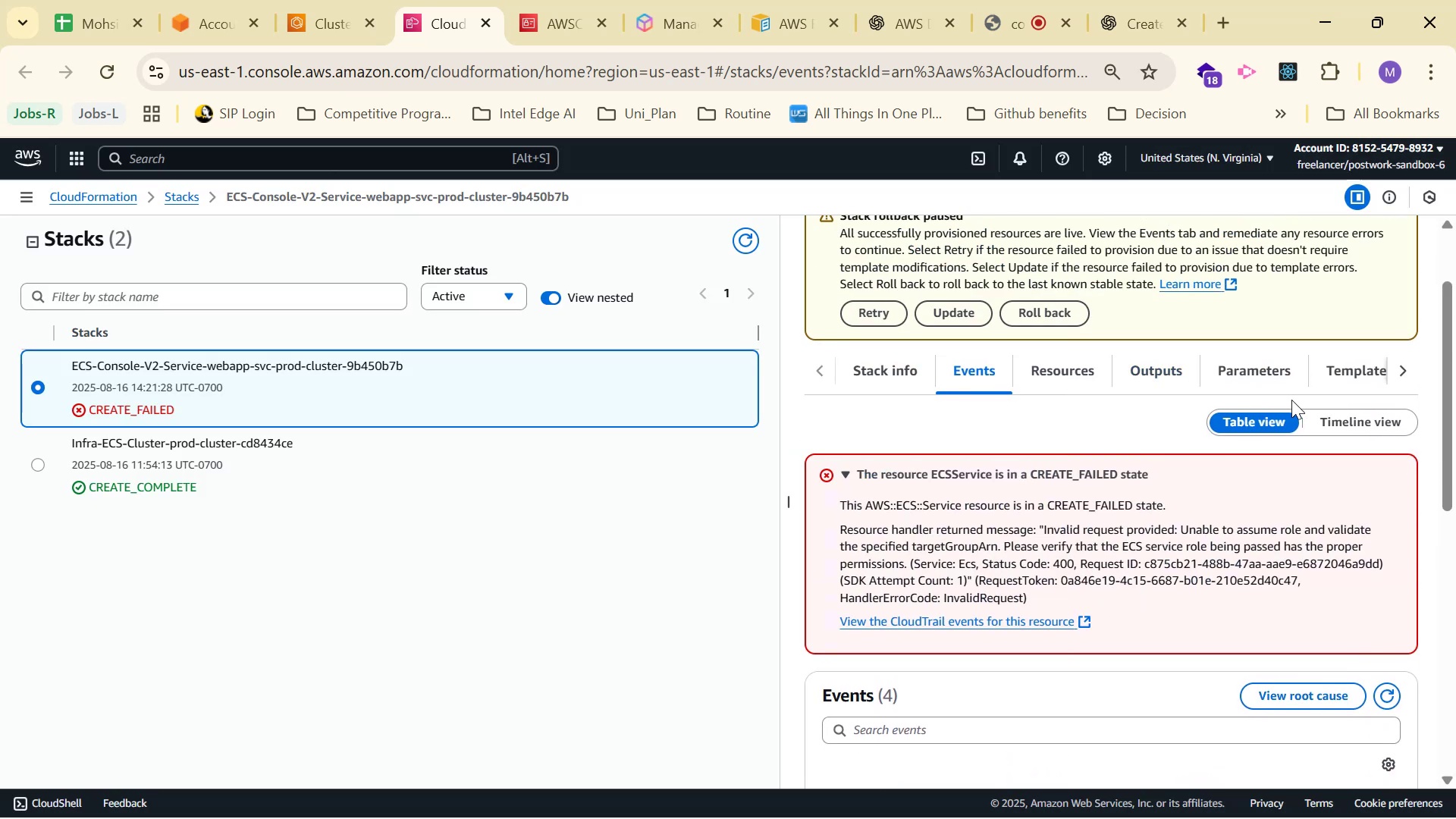 
left_click_drag(start_coordinate=[1338, 417], to_coordinate=[1342, 420])
 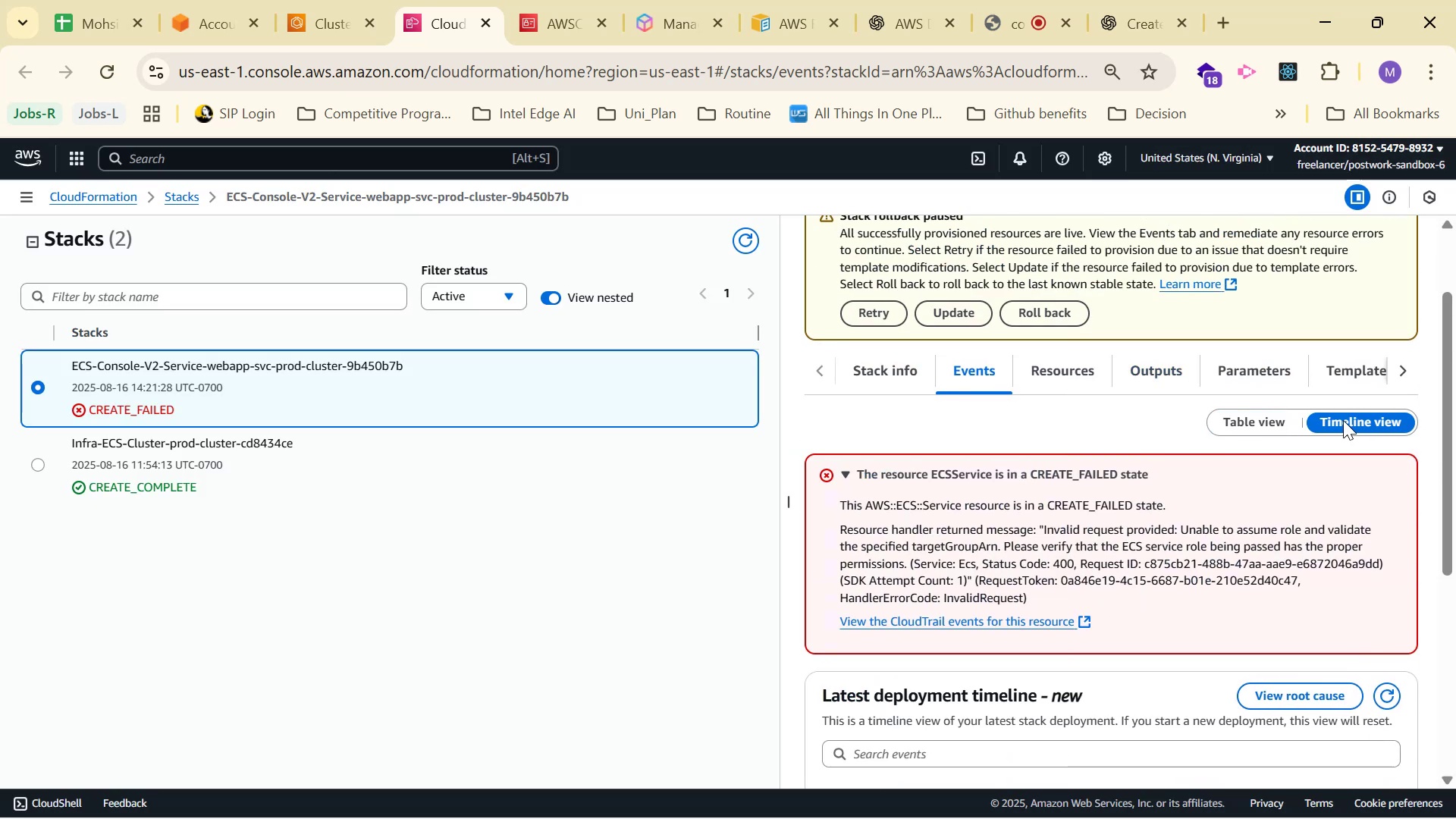 
scroll: coordinate [1228, 523], scroll_direction: down, amount: 5.0
 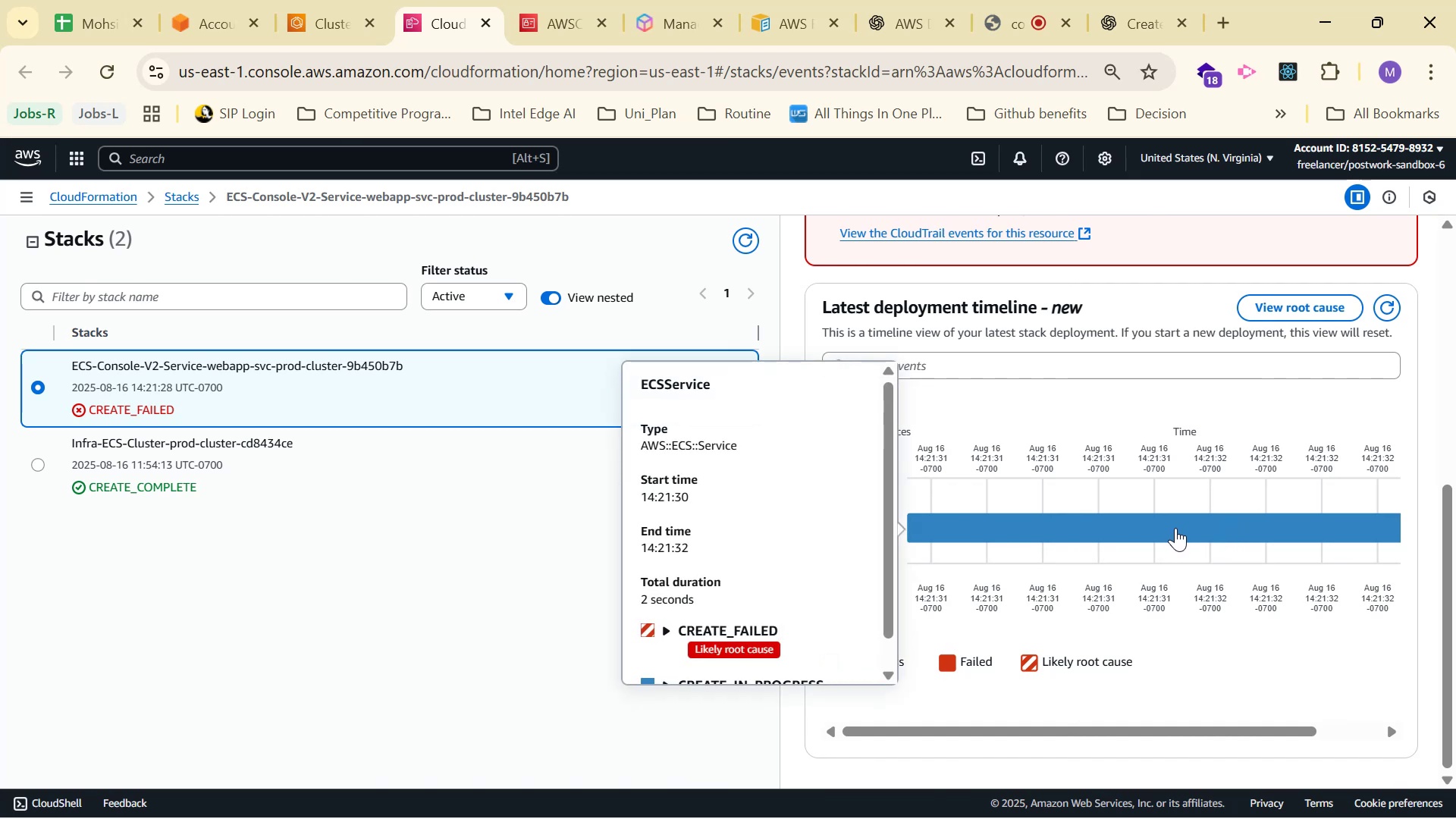 
scroll: coordinate [1320, 398], scroll_direction: up, amount: 3.0
 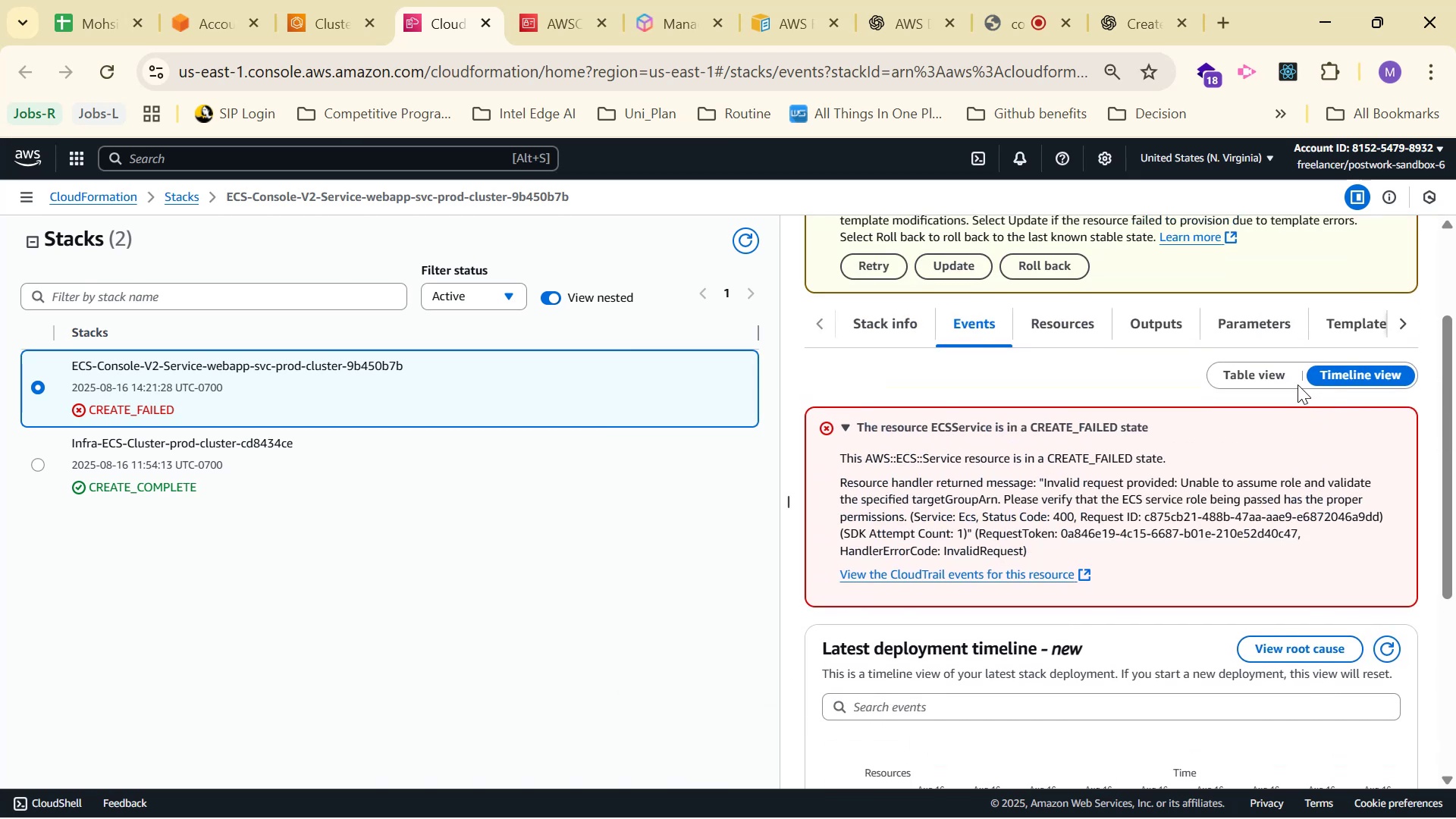 
left_click([1268, 378])
 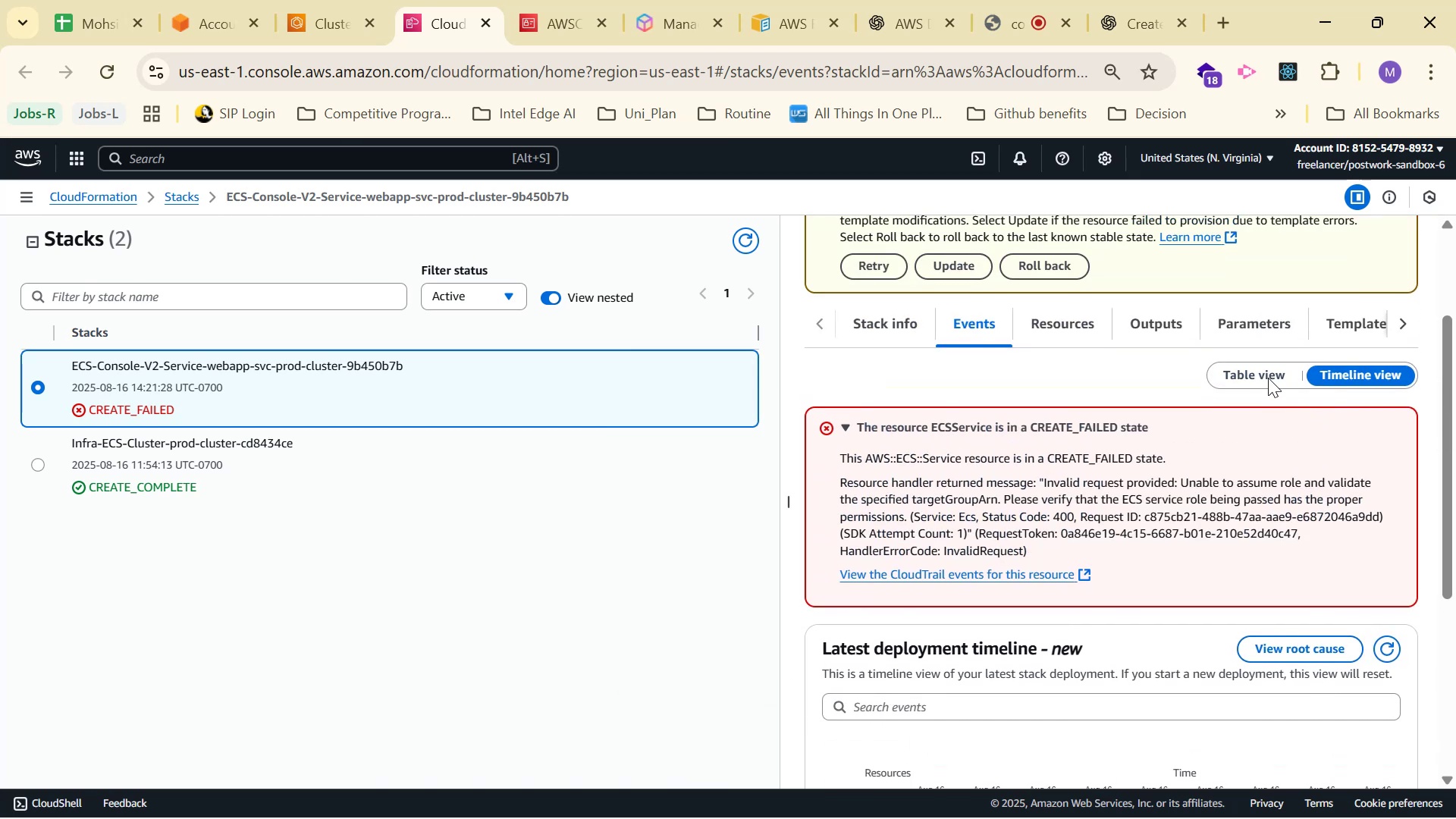 
scroll: coordinate [1275, 458], scroll_direction: down, amount: 7.0
 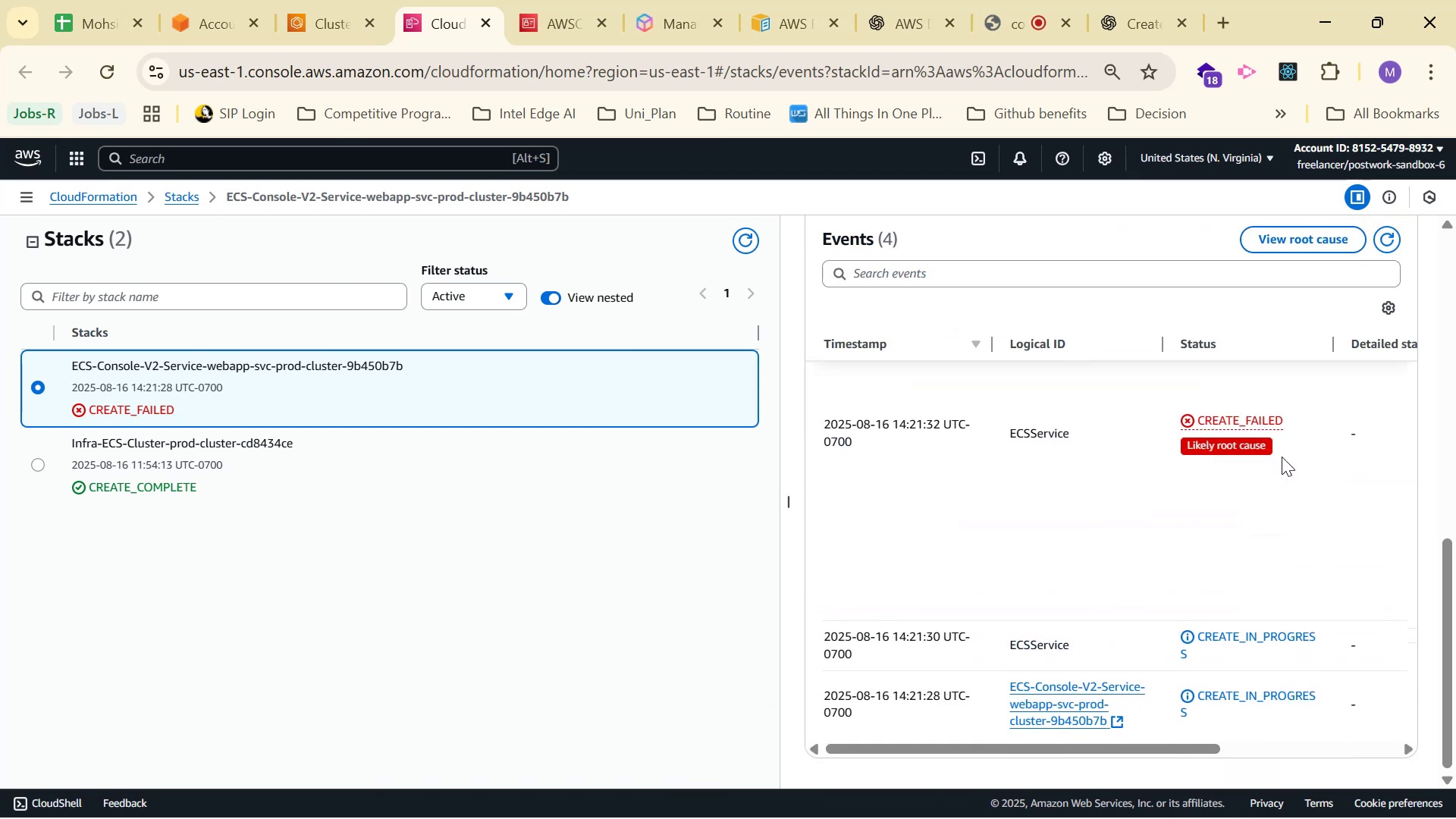 
scroll: coordinate [1293, 450], scroll_direction: up, amount: 4.0
 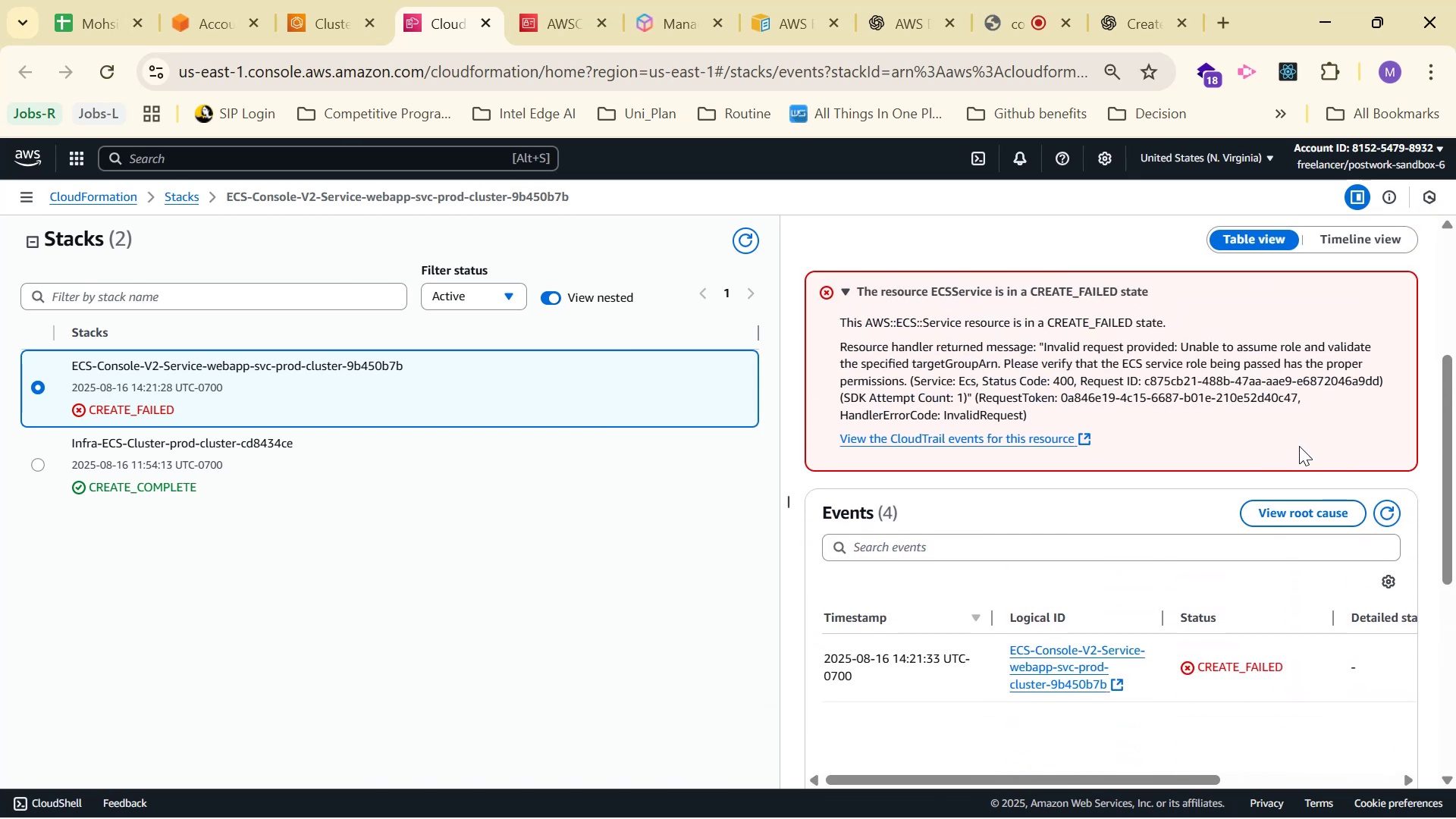 
scroll: coordinate [1299, 446], scroll_direction: down, amount: 2.0
 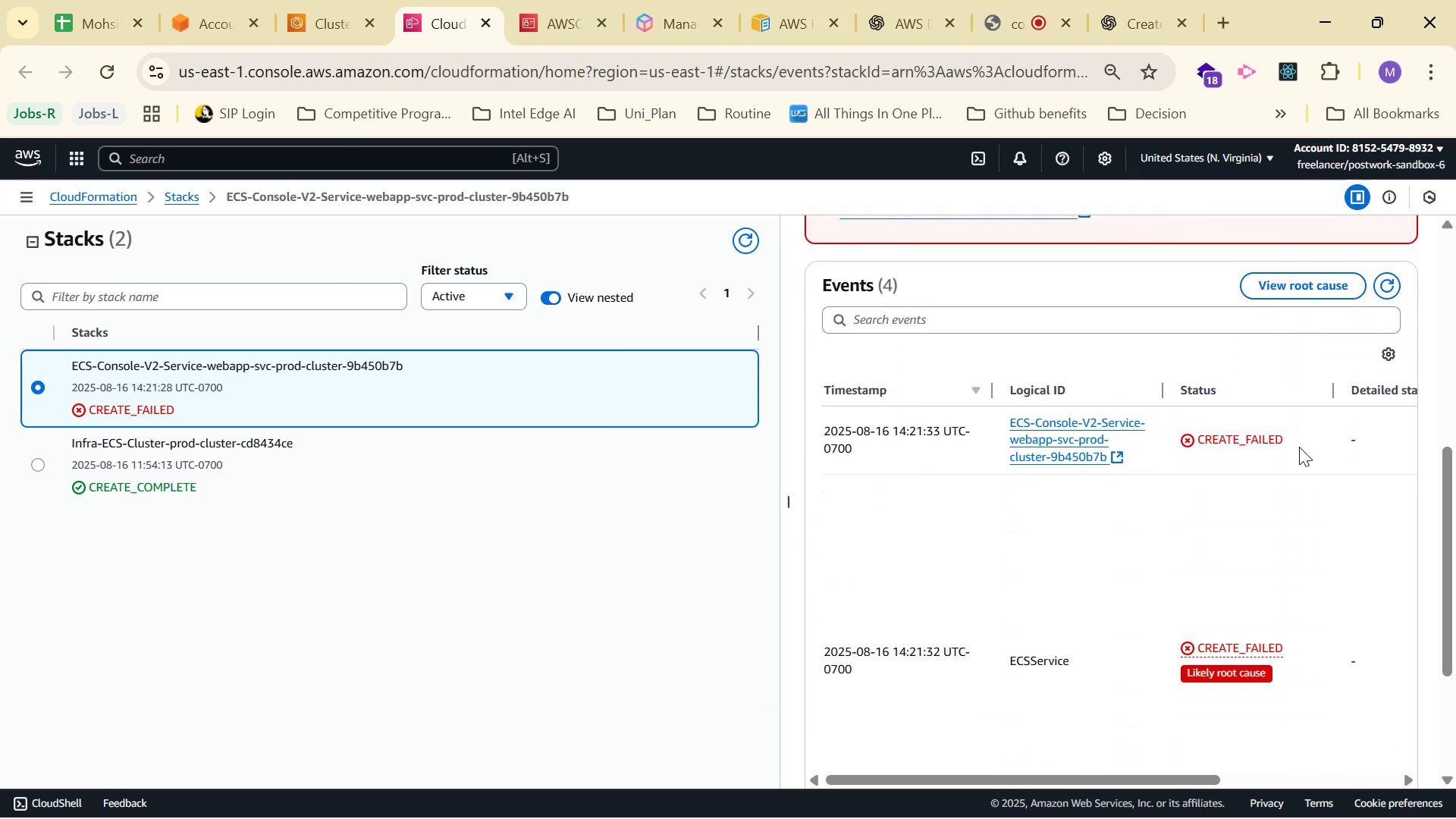 
scroll: coordinate [1002, 564], scroll_direction: up, amount: 4.0
 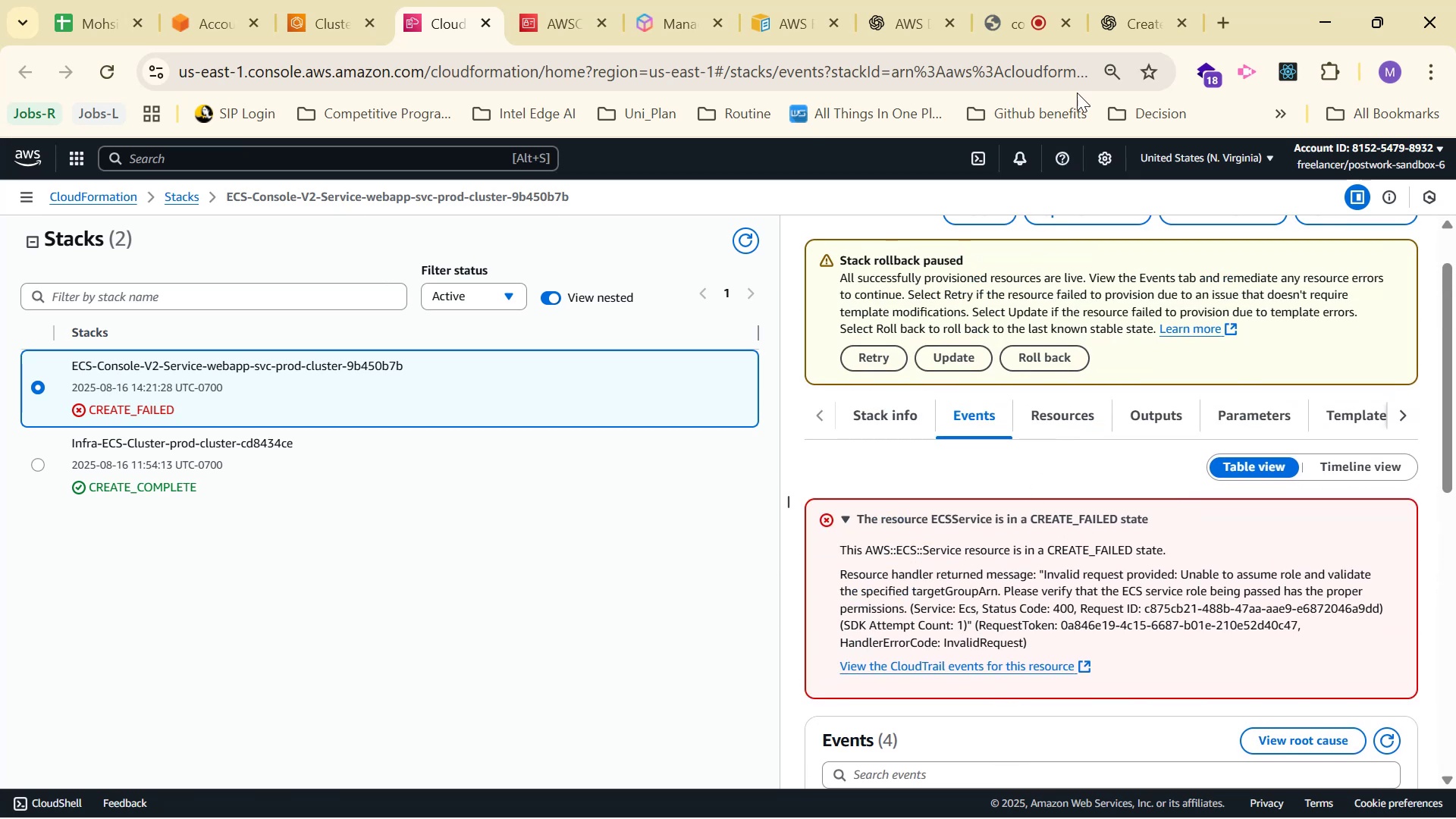 
left_click([1108, 20])
 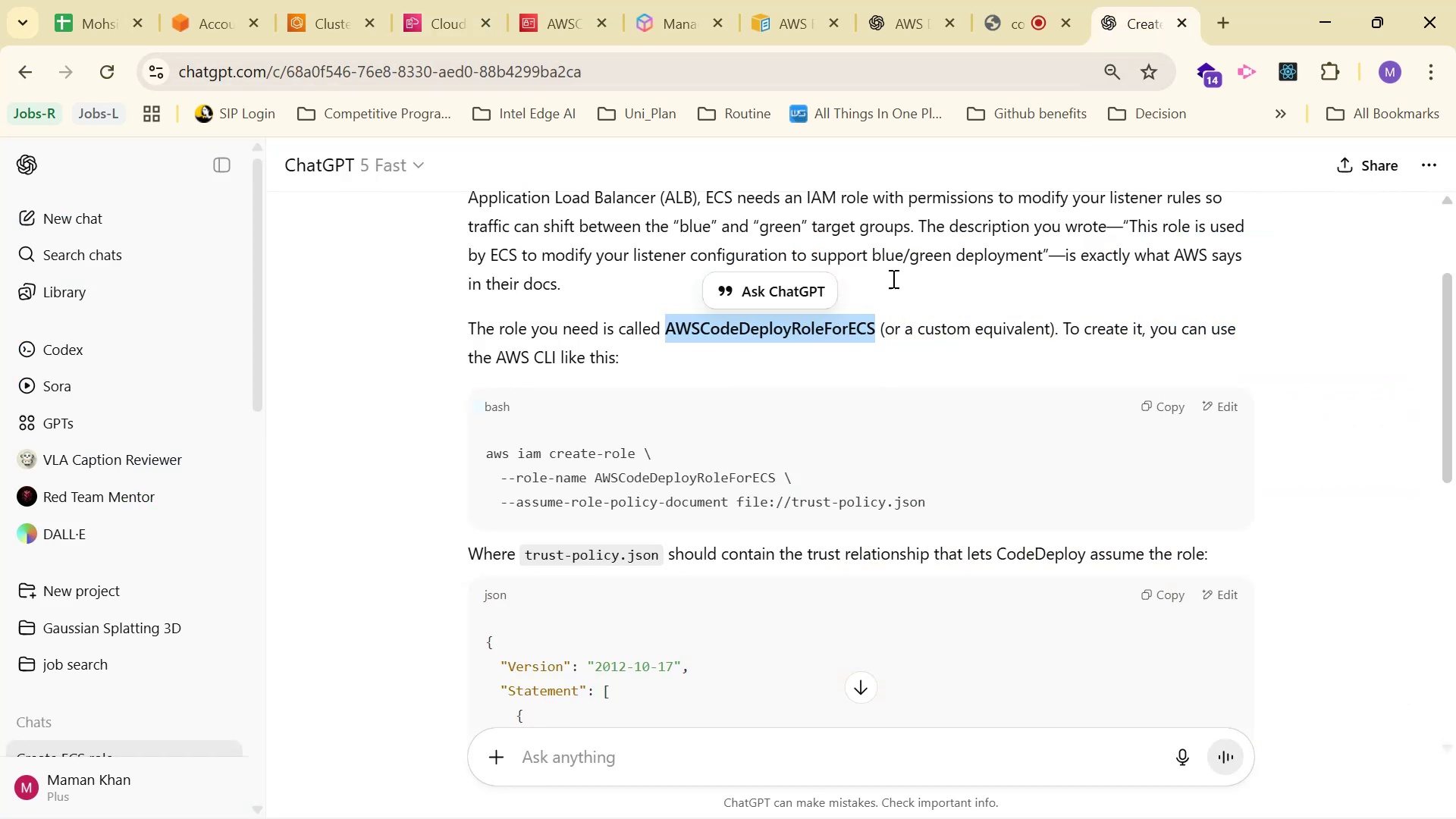 
left_click([914, 5])
 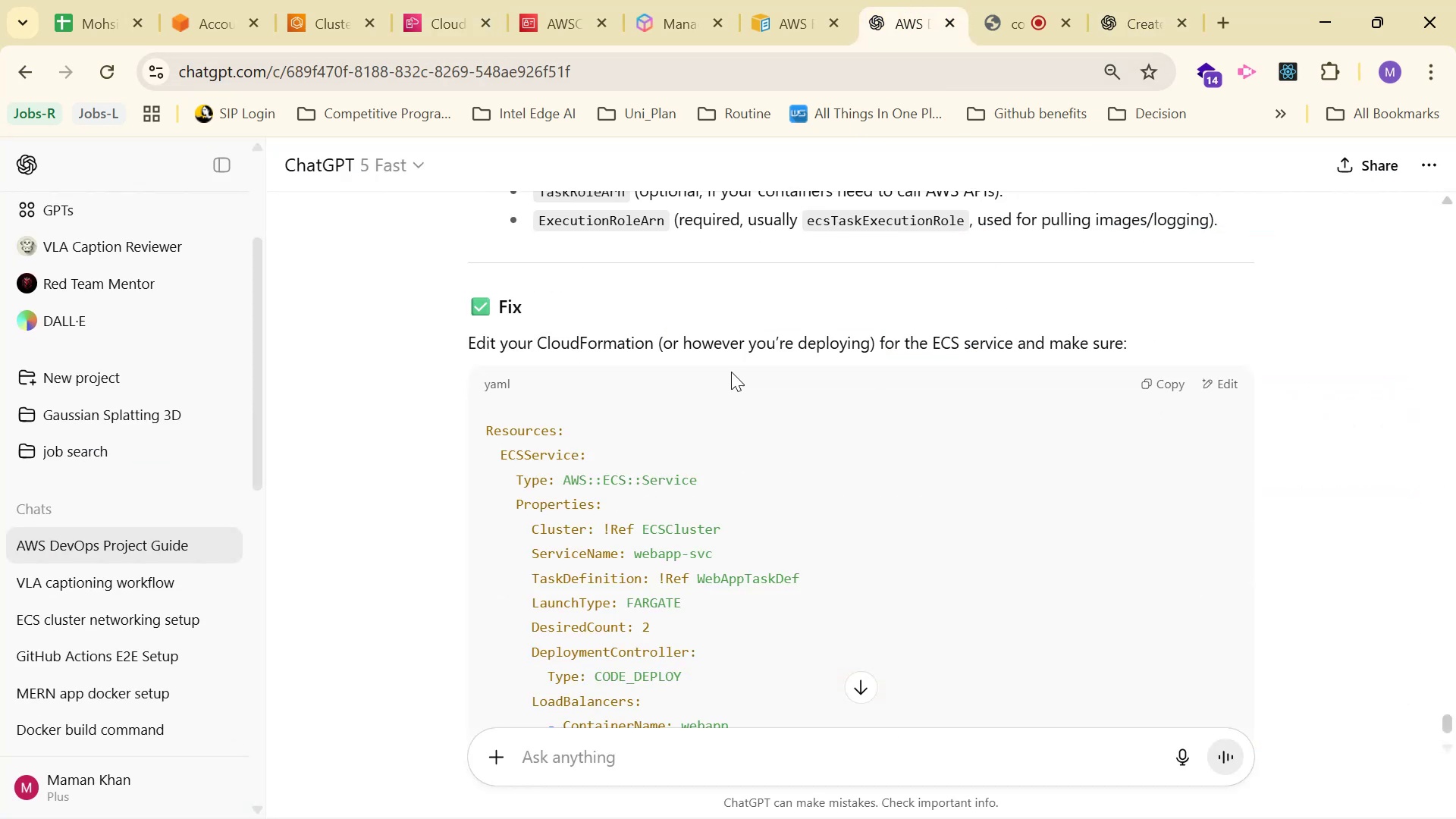 
scroll: coordinate [814, 385], scroll_direction: down, amount: 3.0
 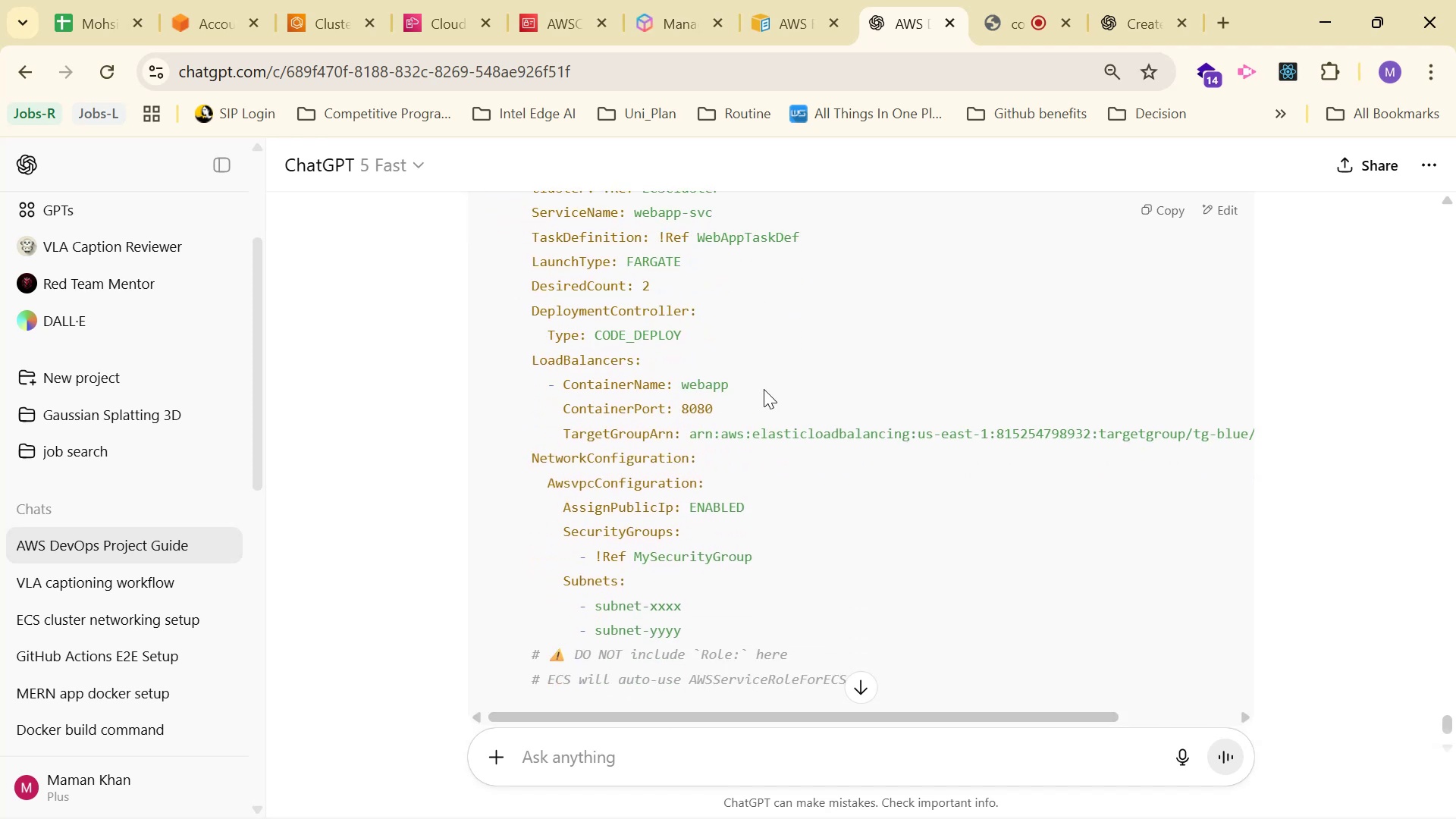 
left_click_drag(start_coordinate=[764, 438], to_coordinate=[1379, 449])
 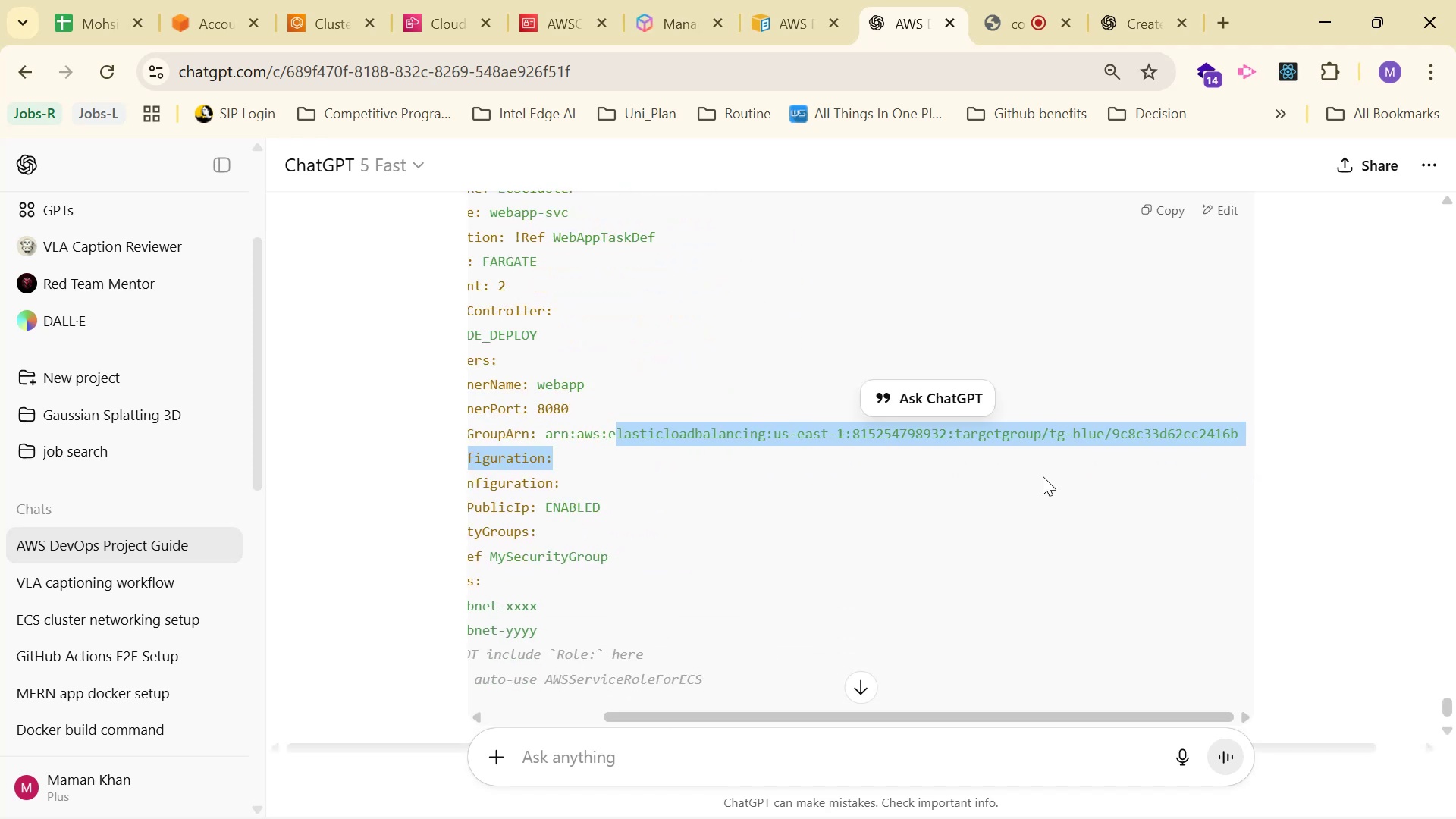 
left_click([1042, 476])
 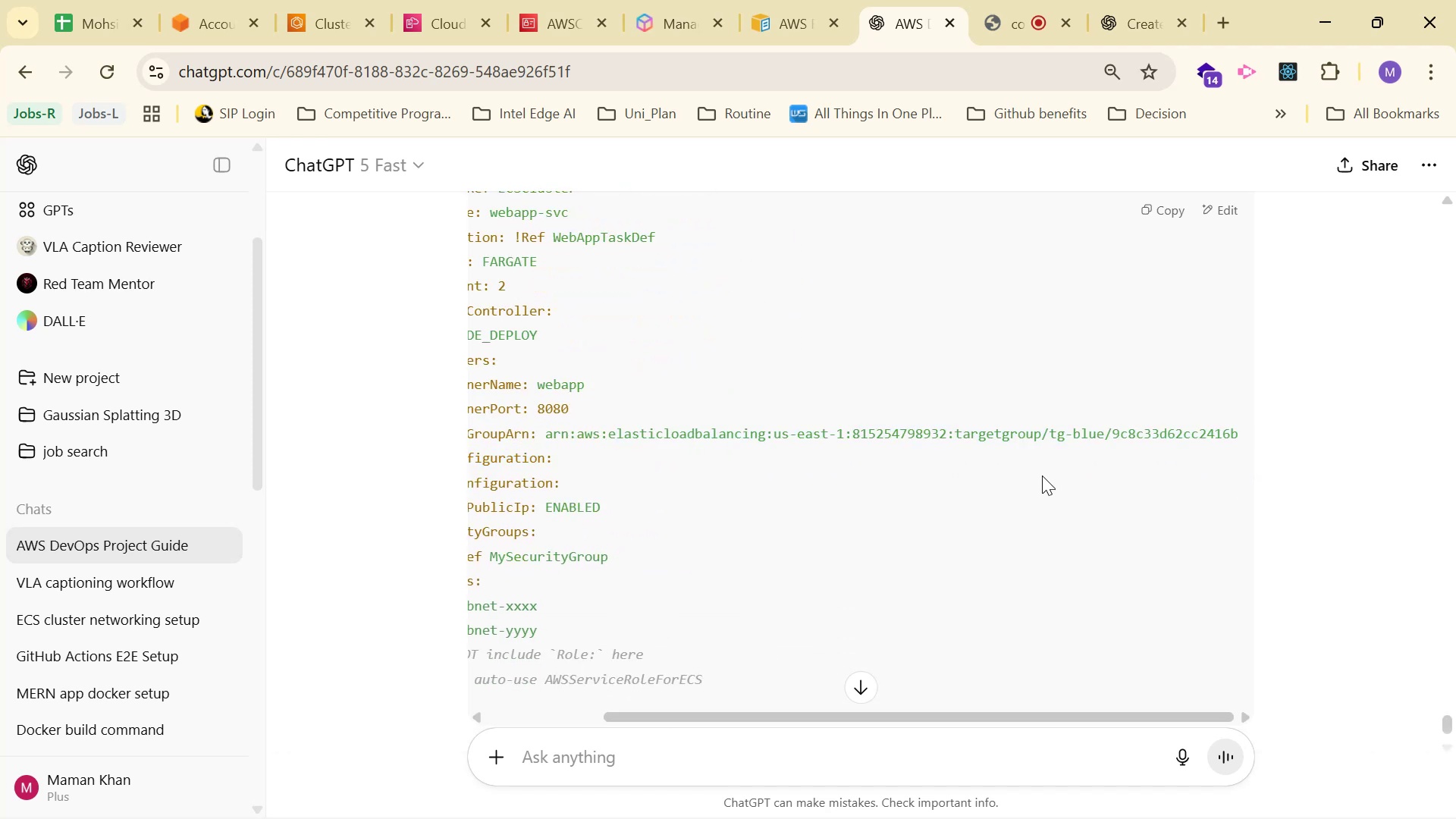 
left_click_drag(start_coordinate=[1069, 432], to_coordinate=[432, 385])
 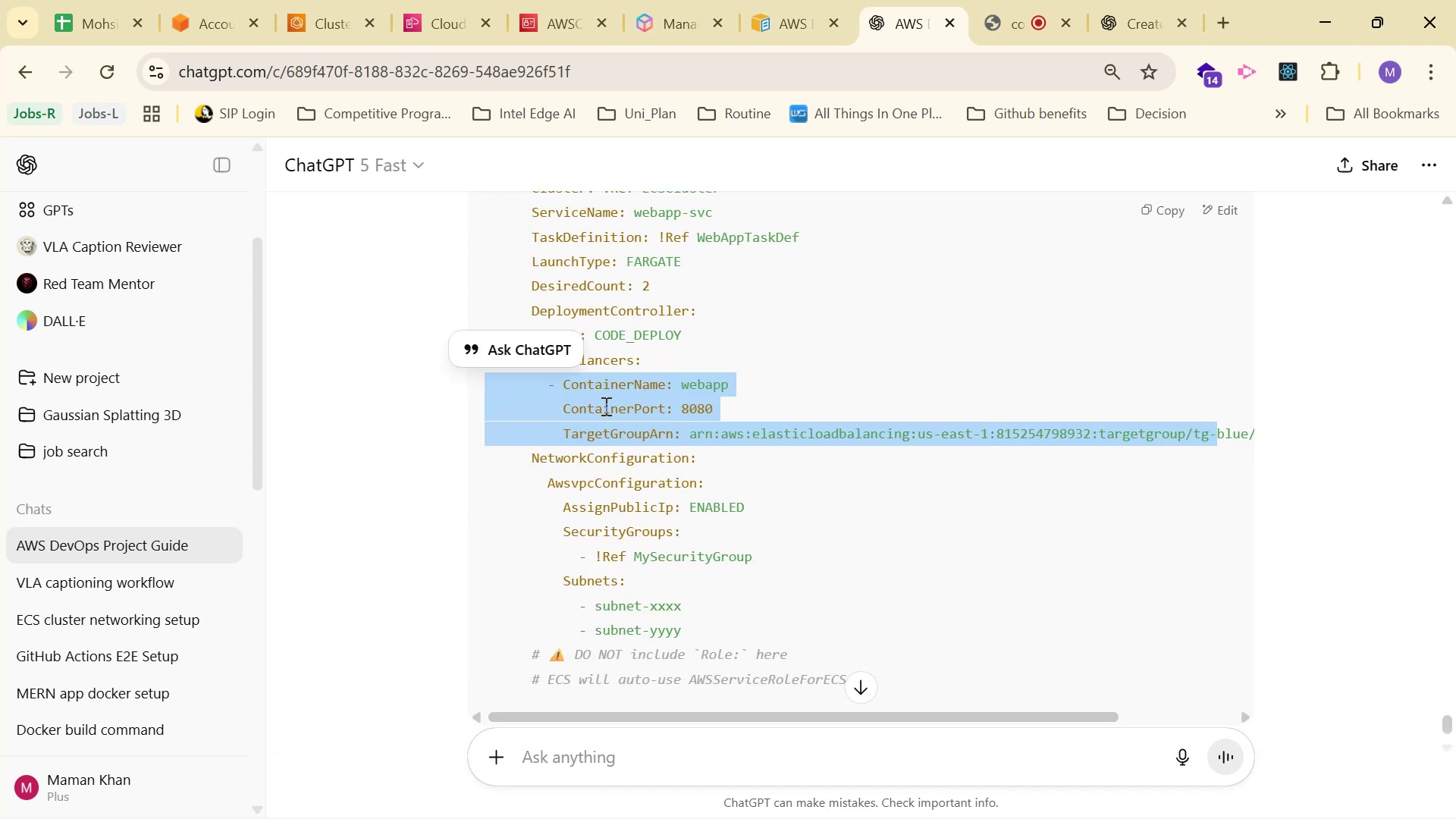 
left_click([620, 406])
 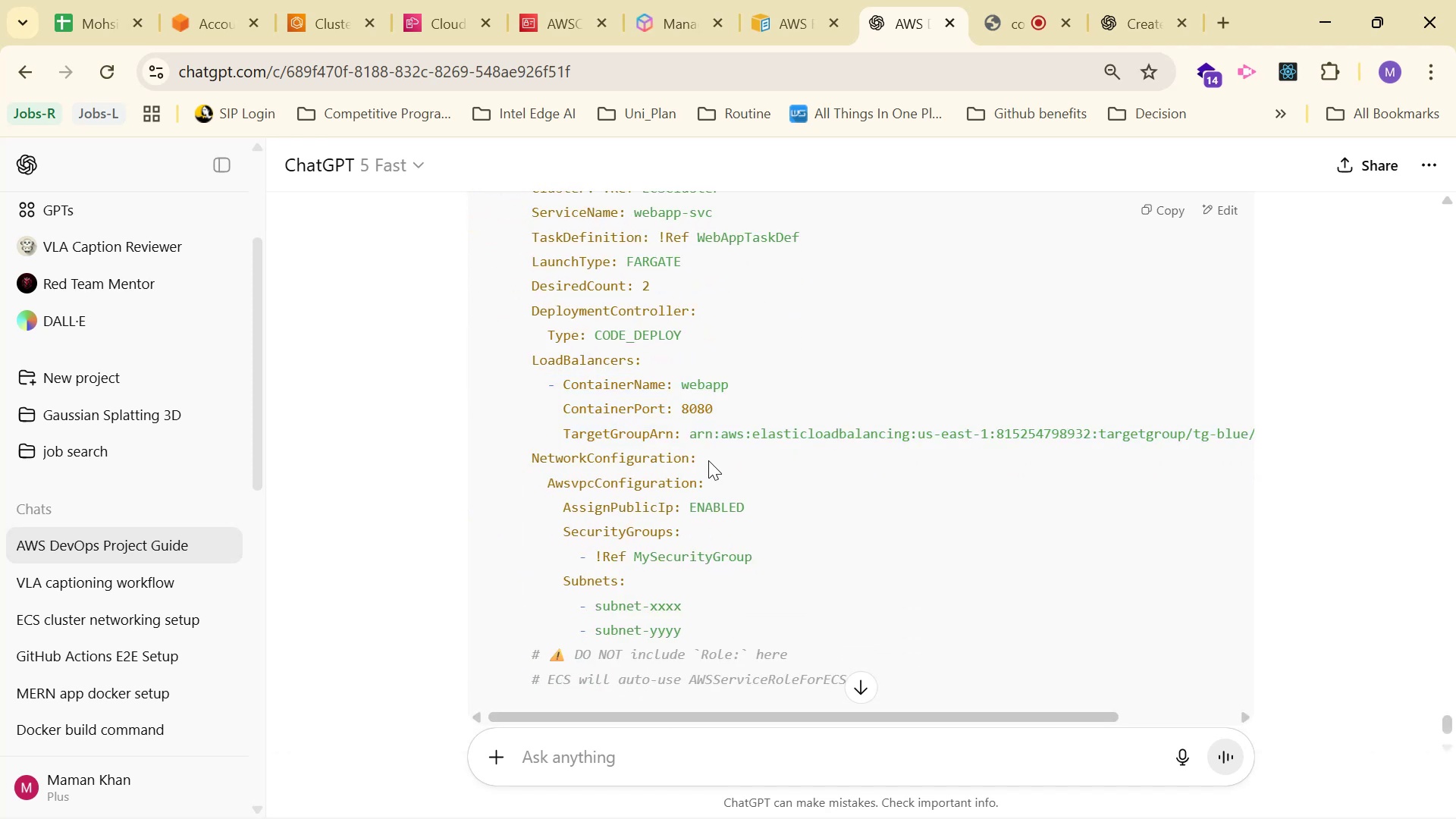 
scroll: coordinate [721, 459], scroll_direction: down, amount: 3.0
 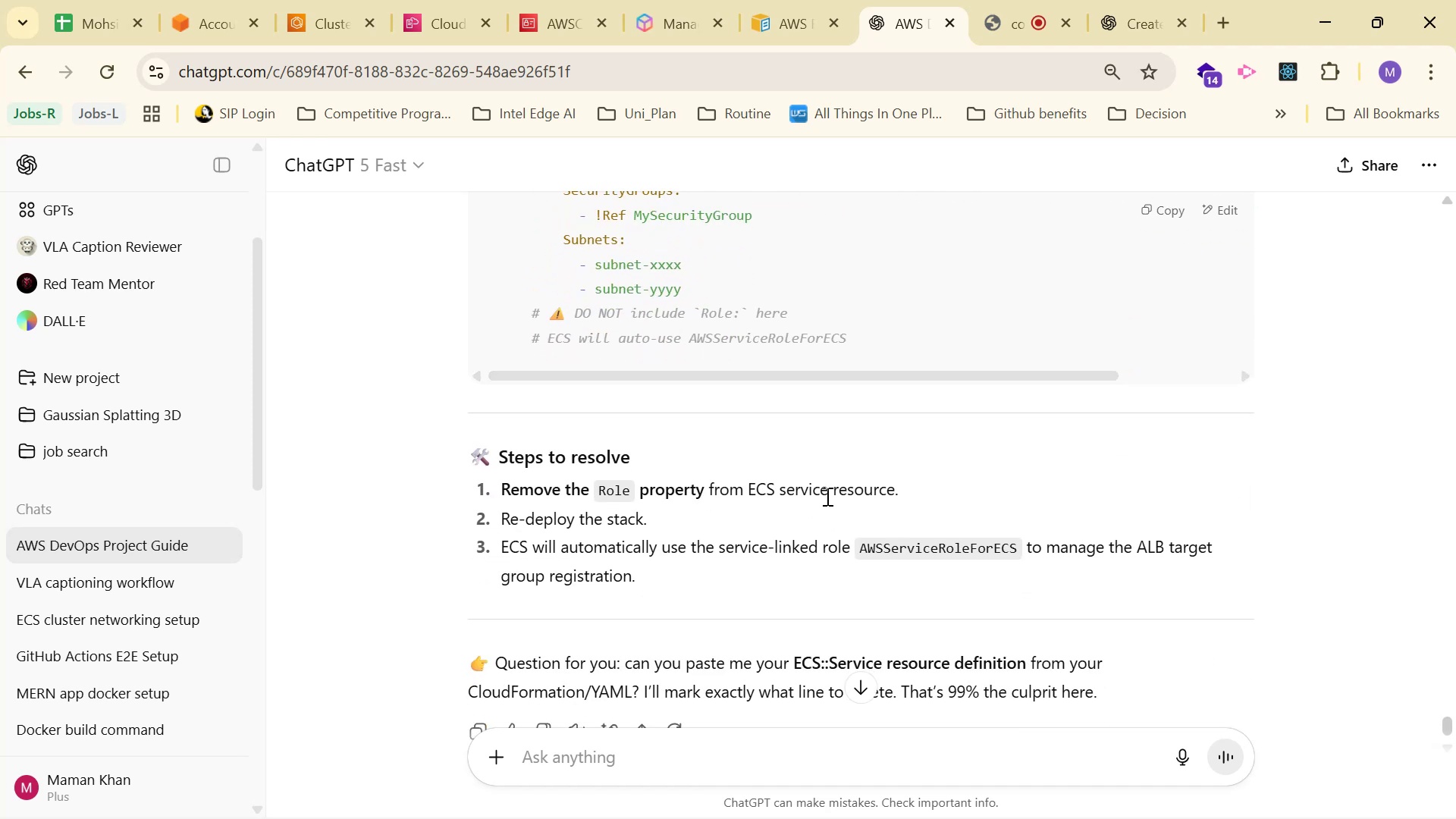 
left_click_drag(start_coordinate=[905, 491], to_coordinate=[488, 475])
 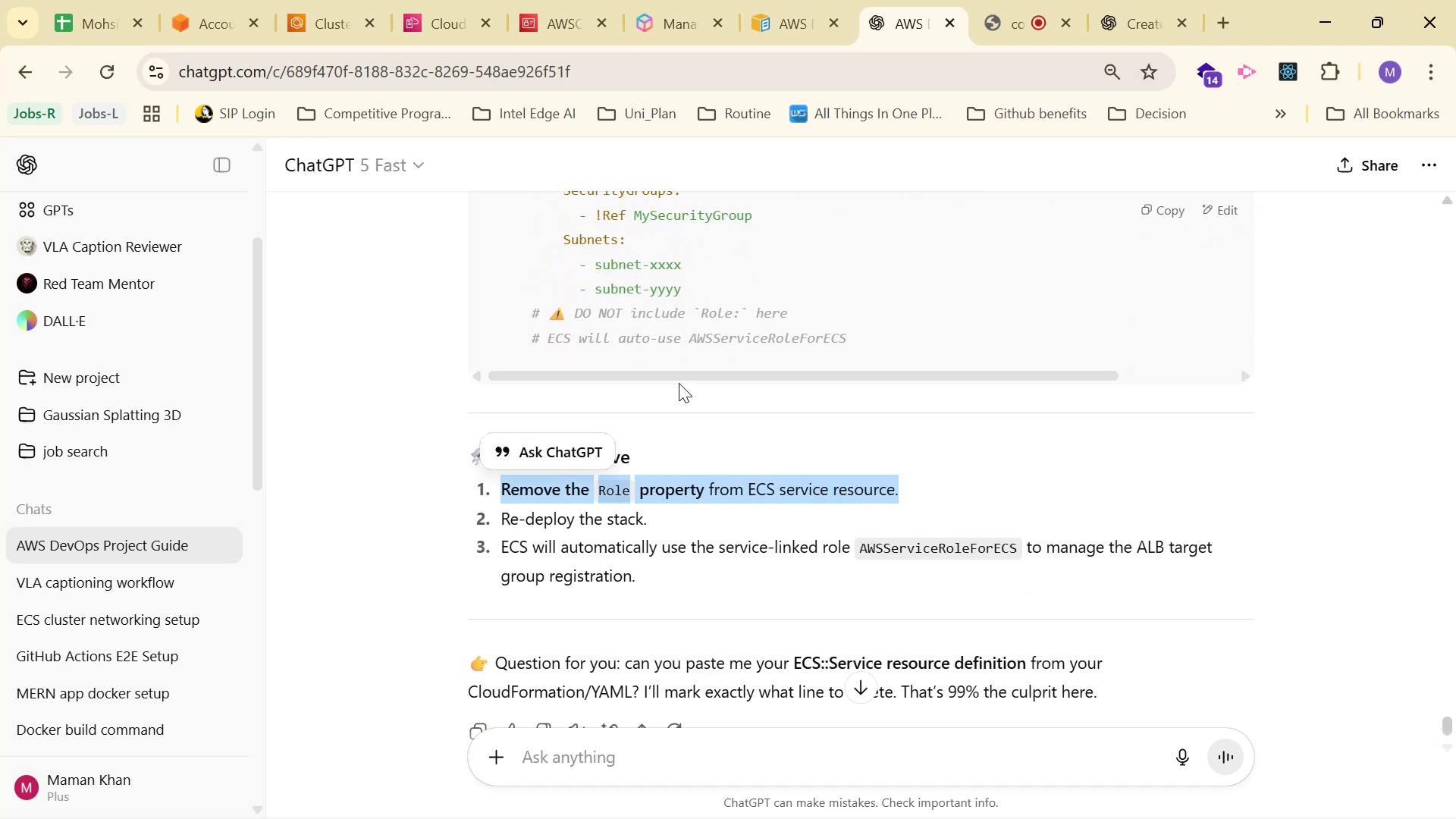 
left_click([725, 378])
 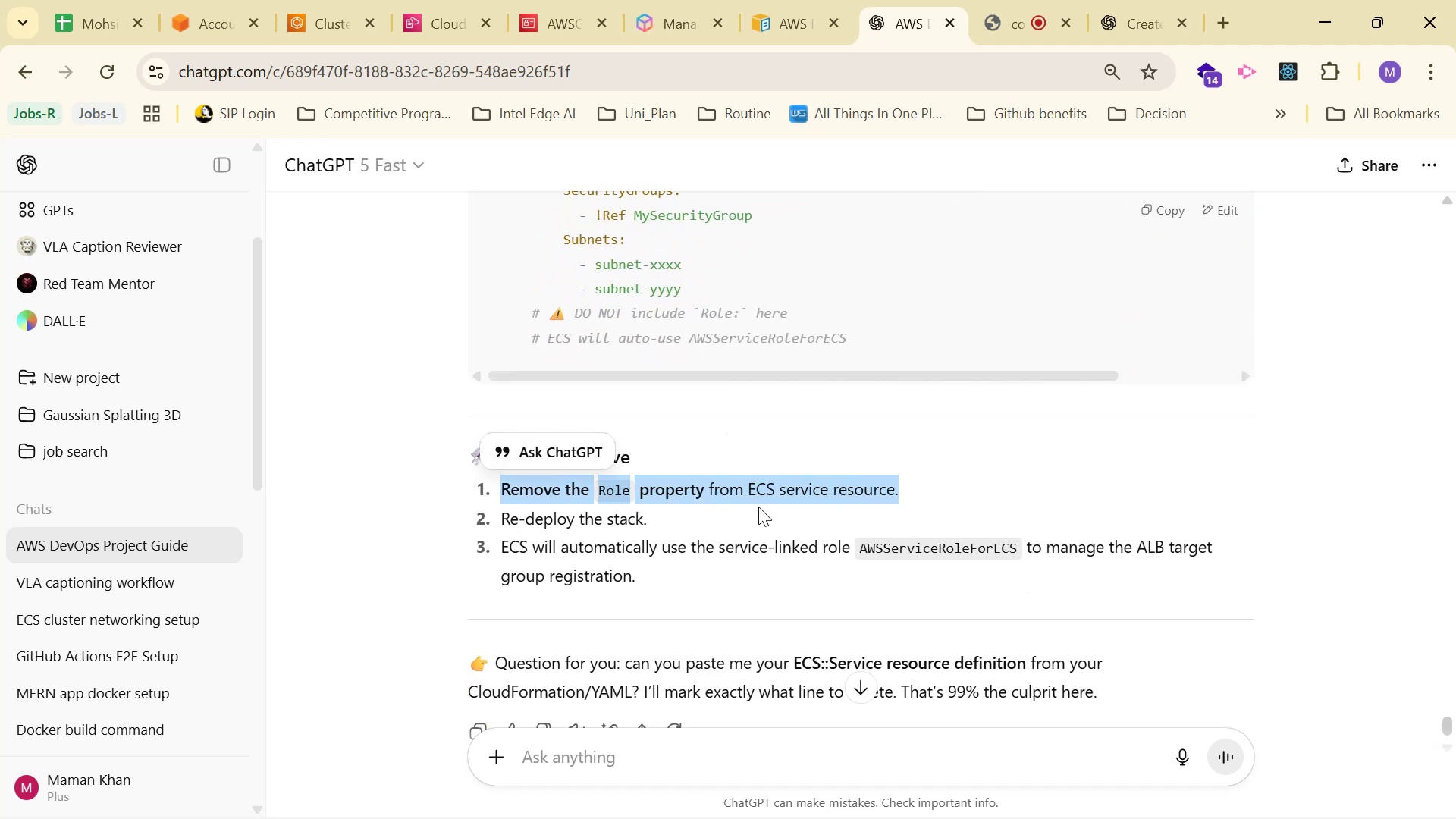 
left_click([772, 528])
 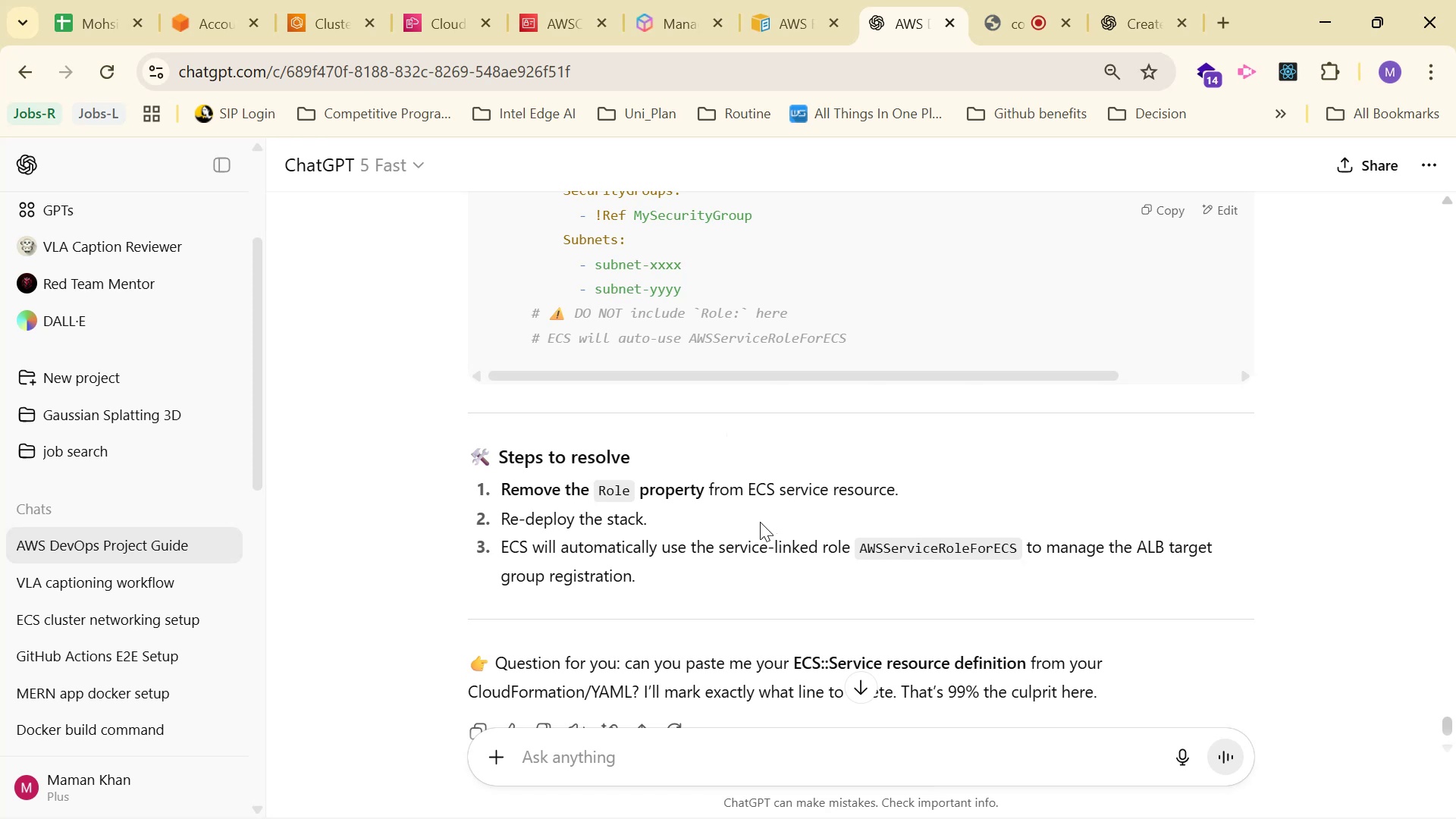 
scroll: coordinate [745, 513], scroll_direction: down, amount: 2.0
 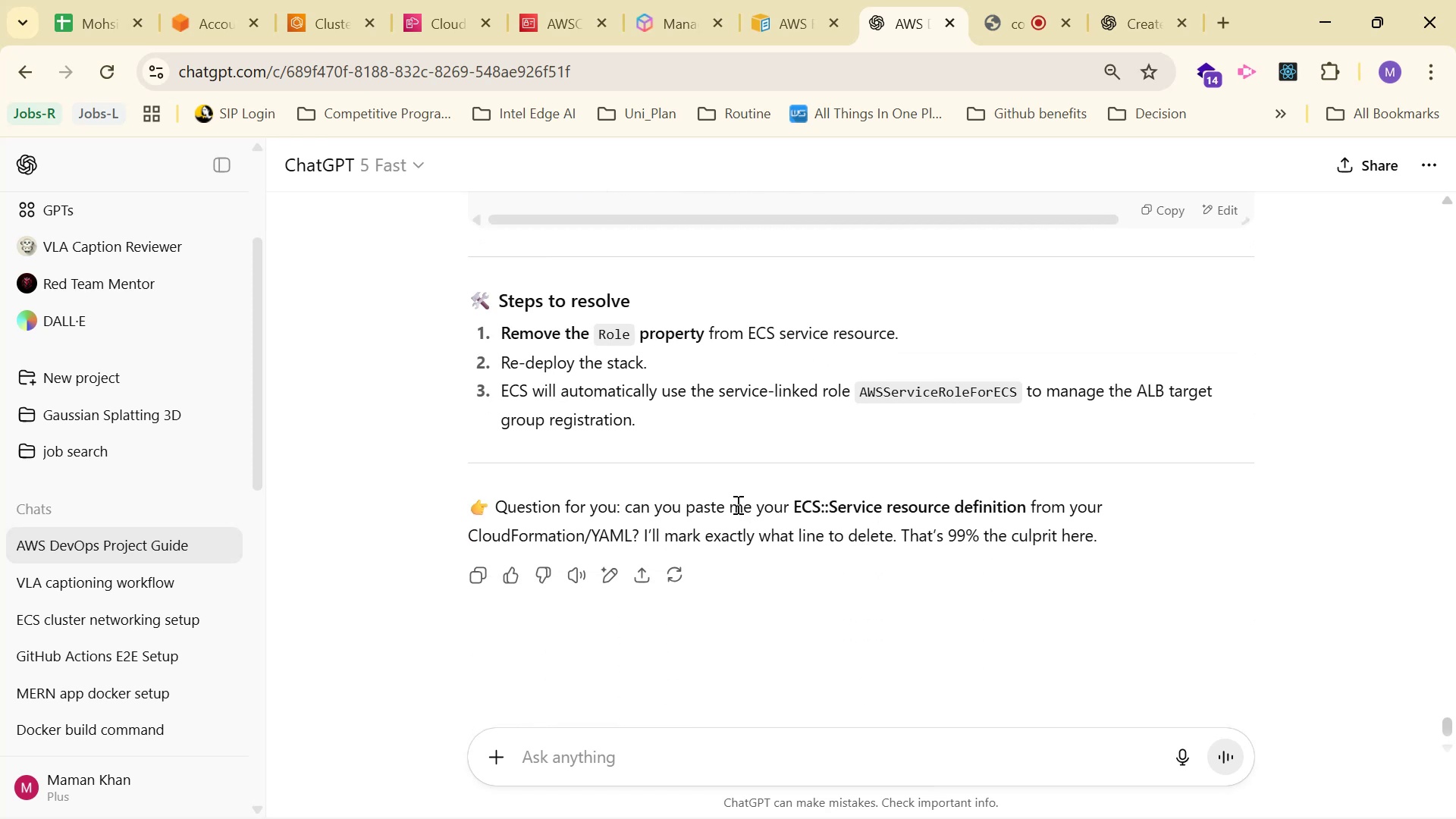 
wait(10.43)
 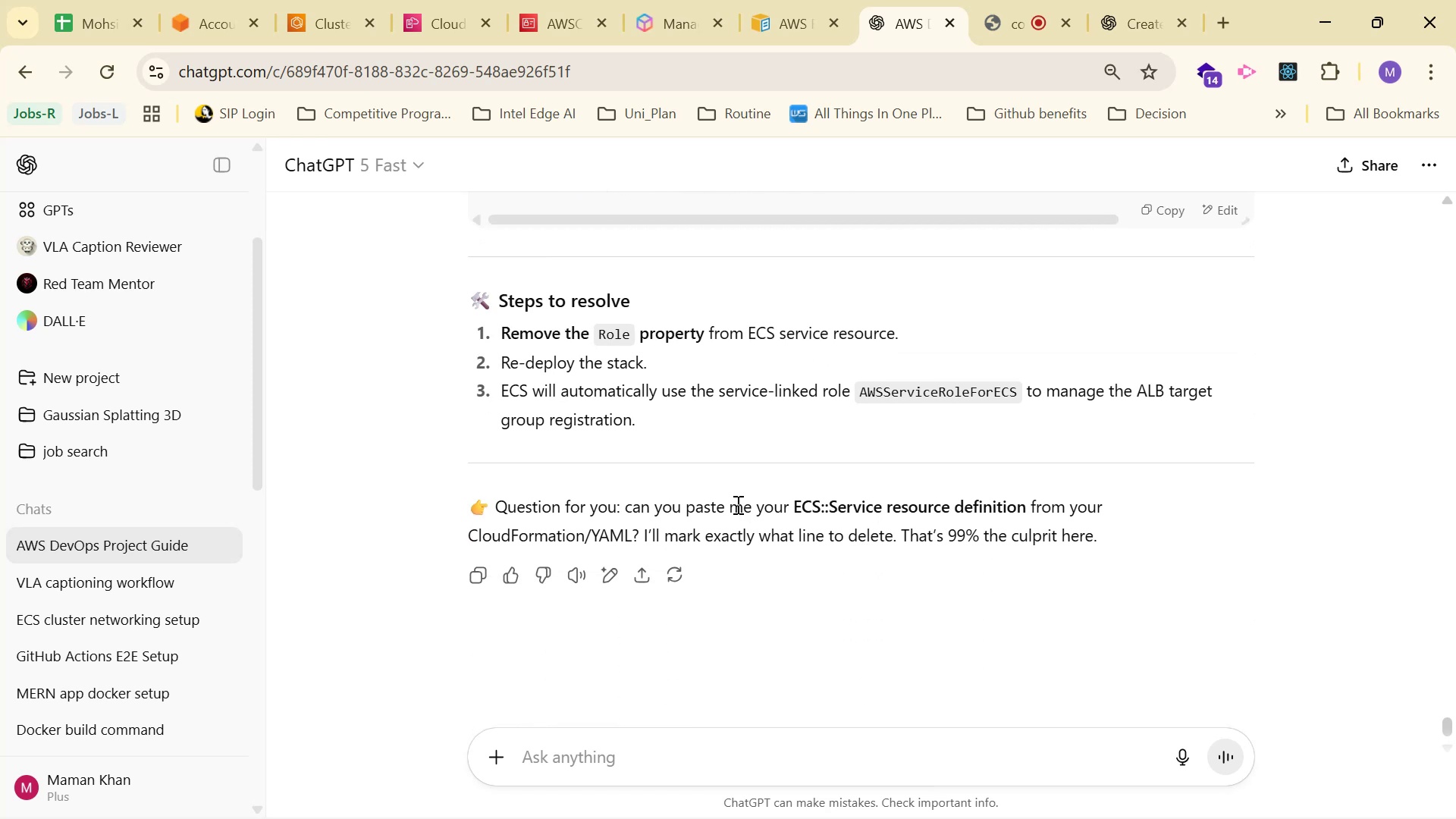 
left_click_drag(start_coordinate=[855, 393], to_coordinate=[1018, 391])
 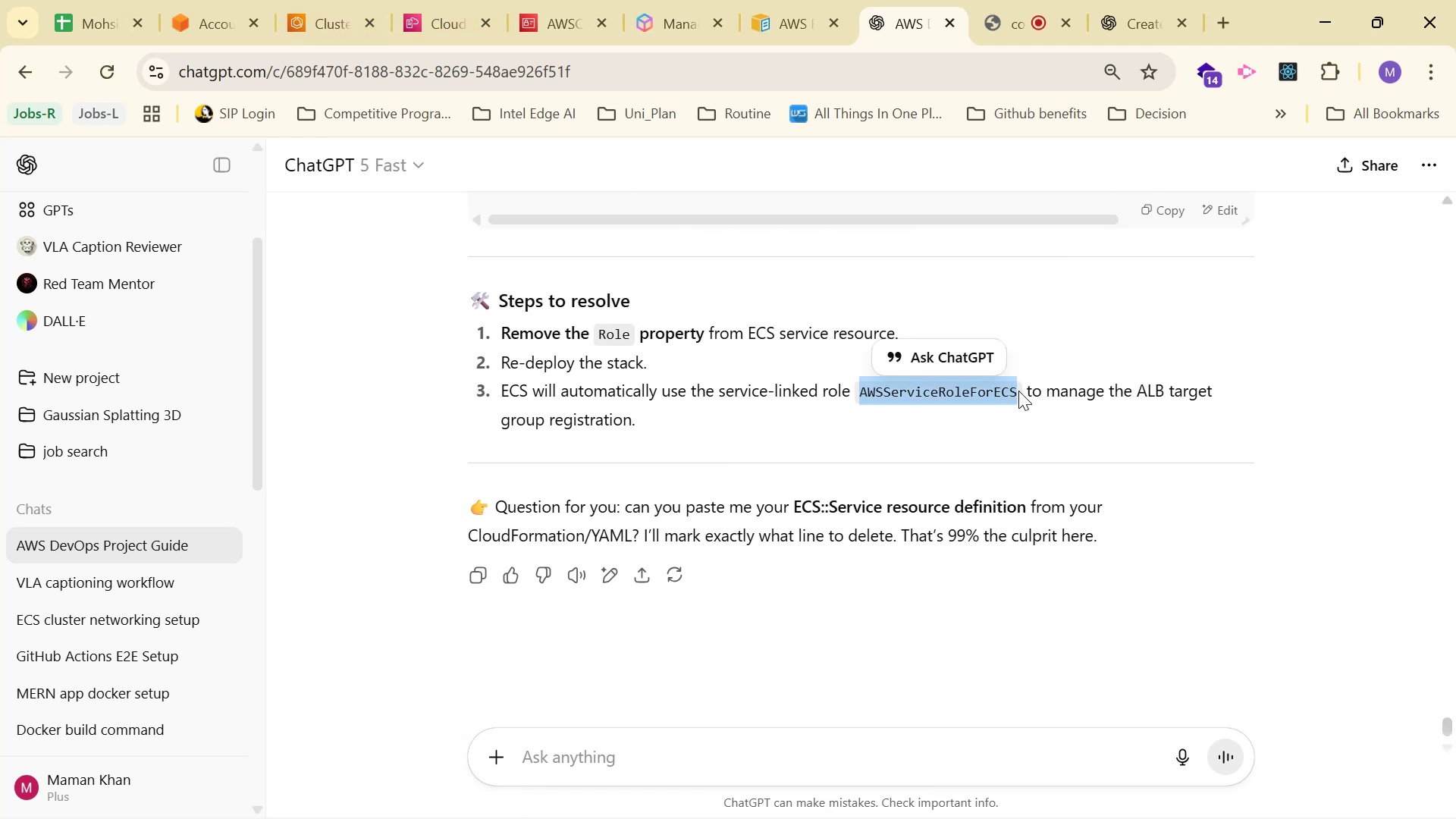 
key(Control+C)
 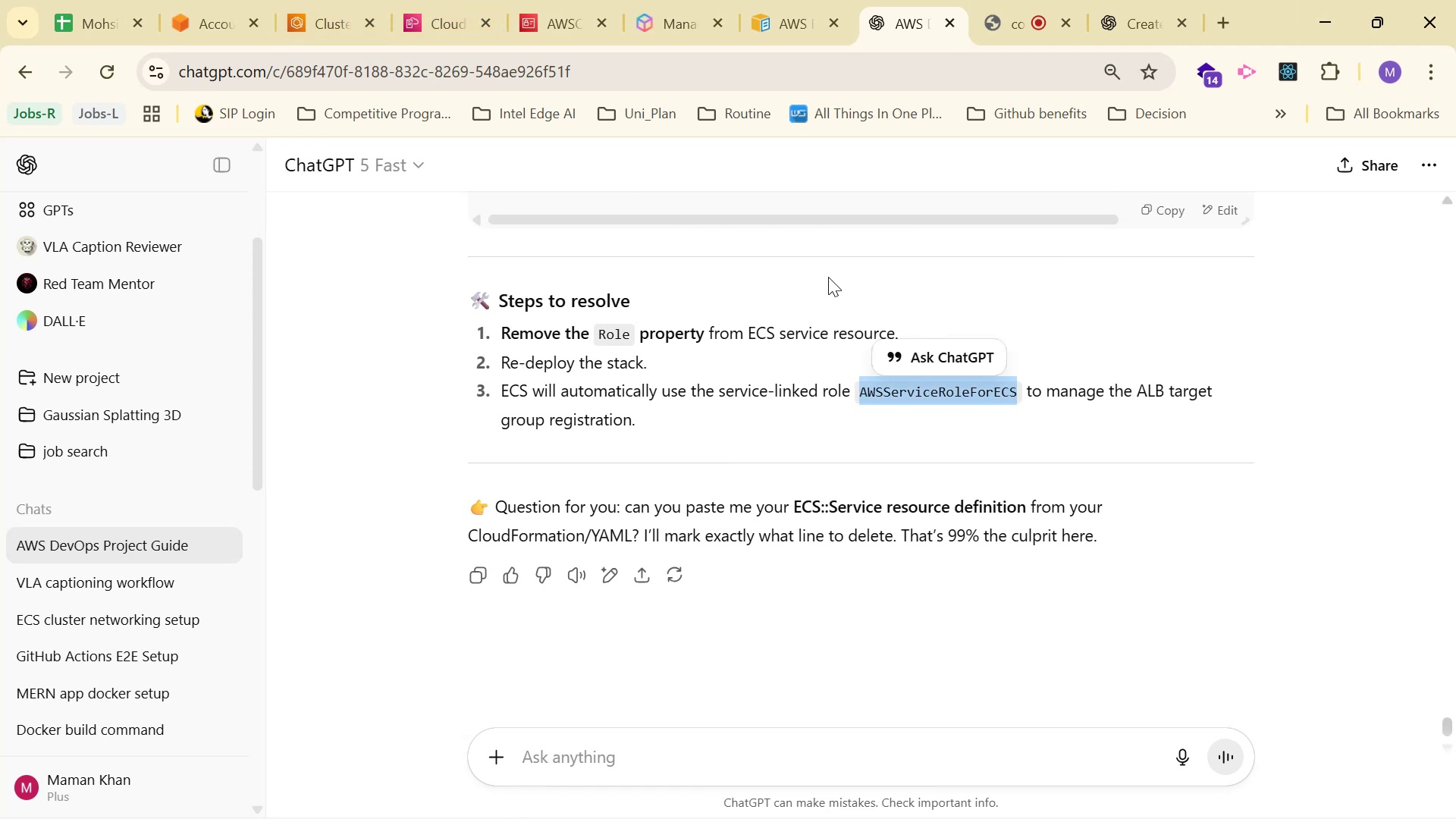 
key(Control+C)
 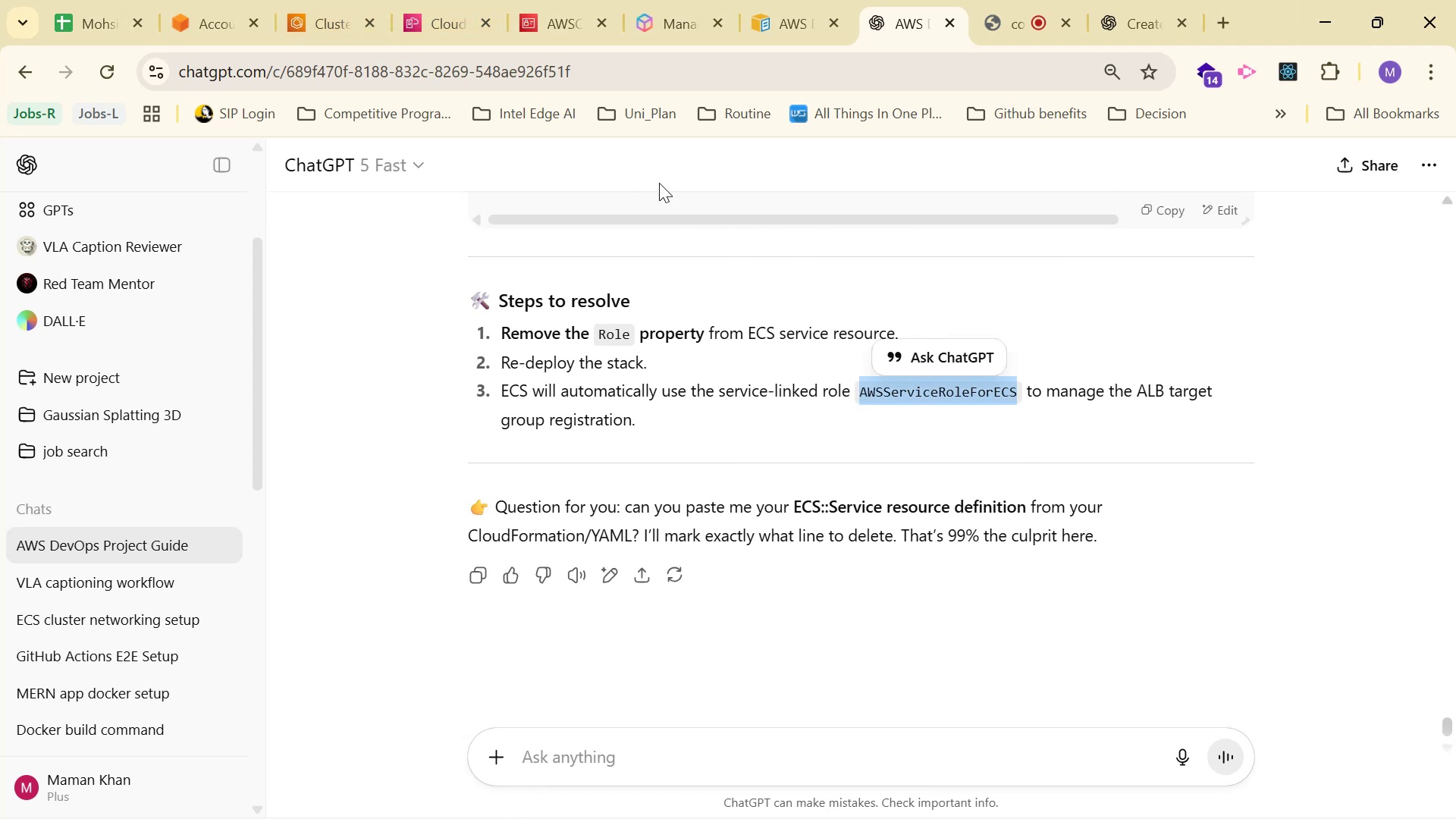 
key(Control+C)
 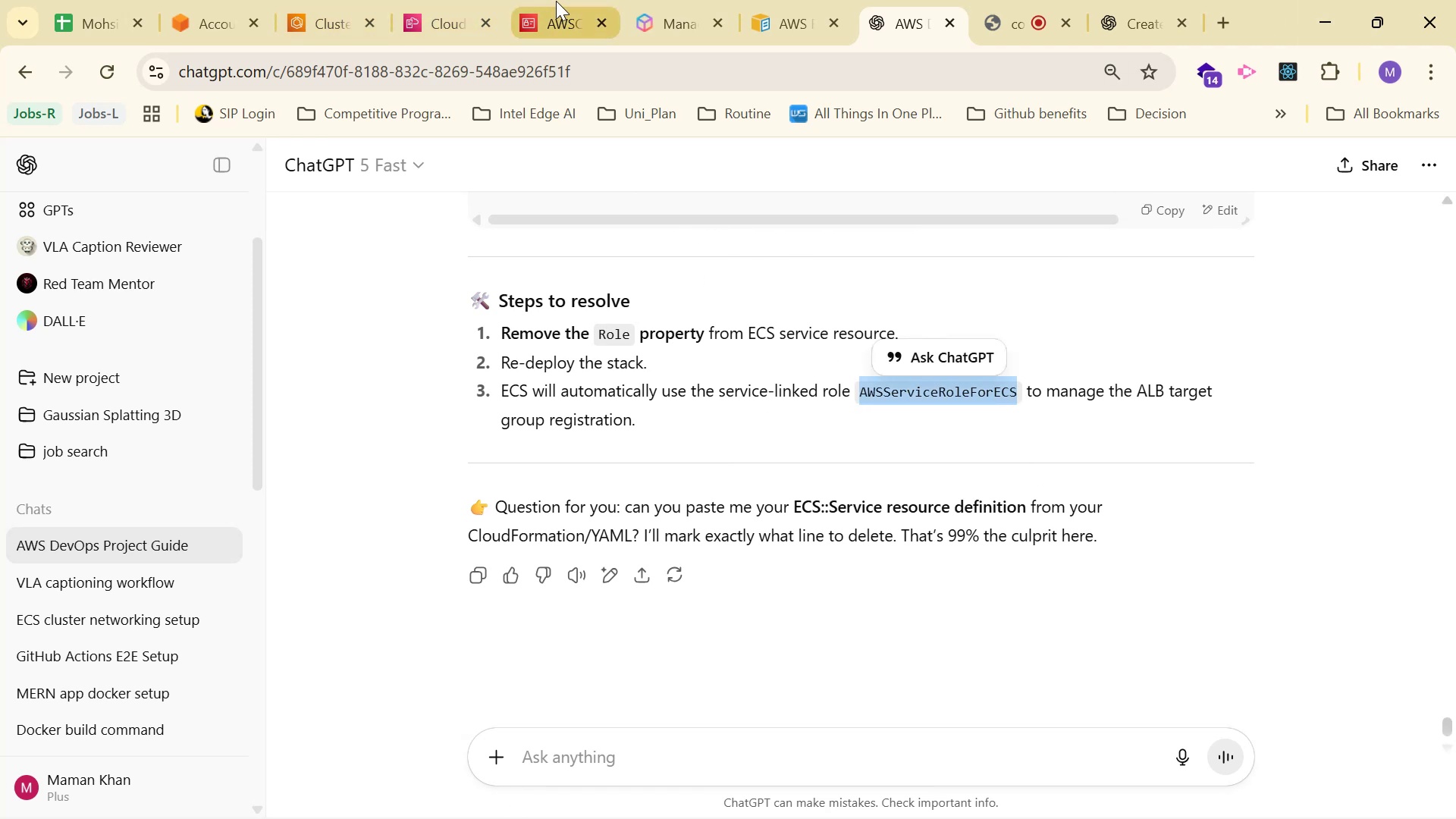 
left_click([557, 0])
 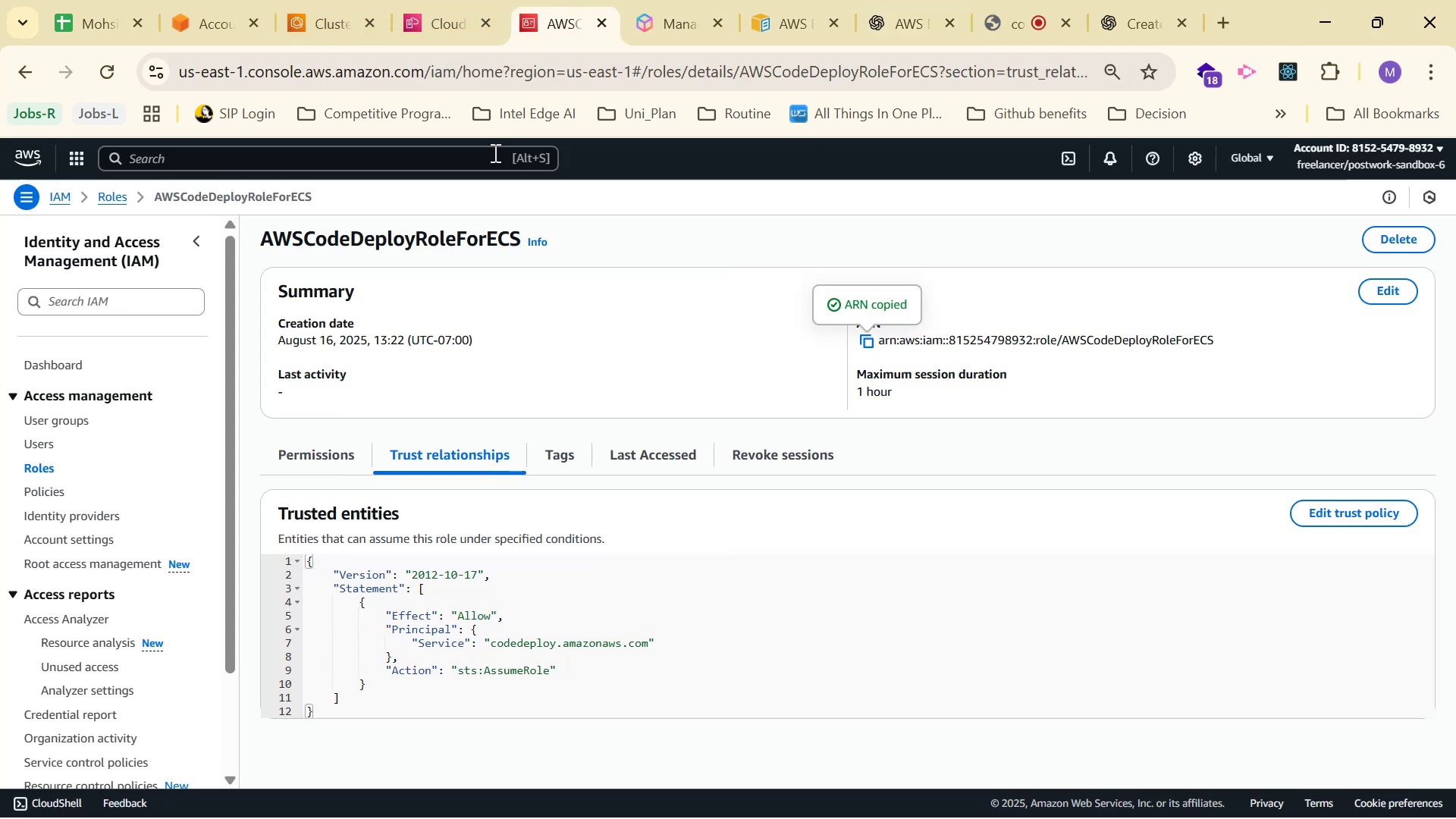 
left_click([435, 0])
 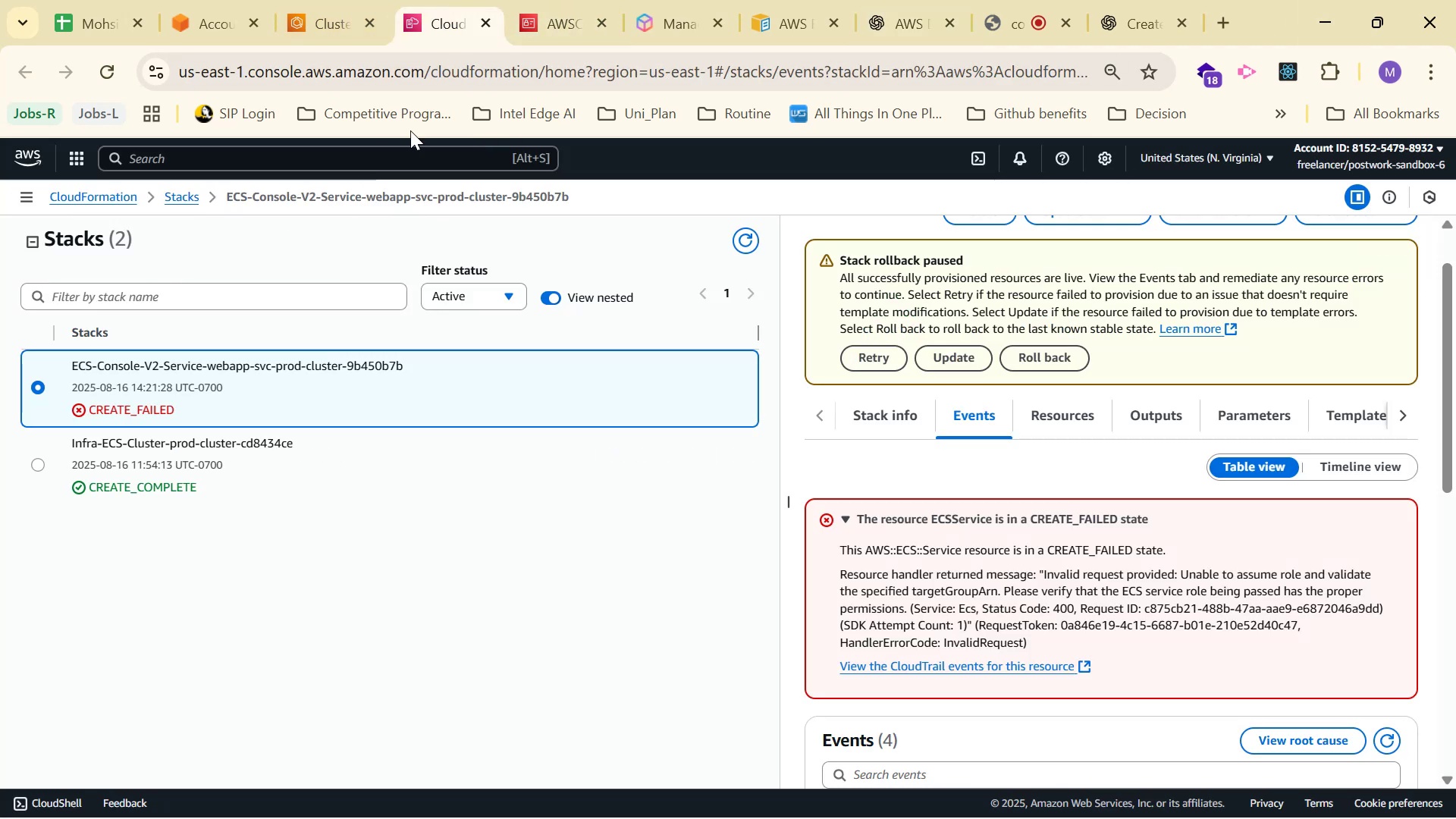 
left_click([554, 6])
 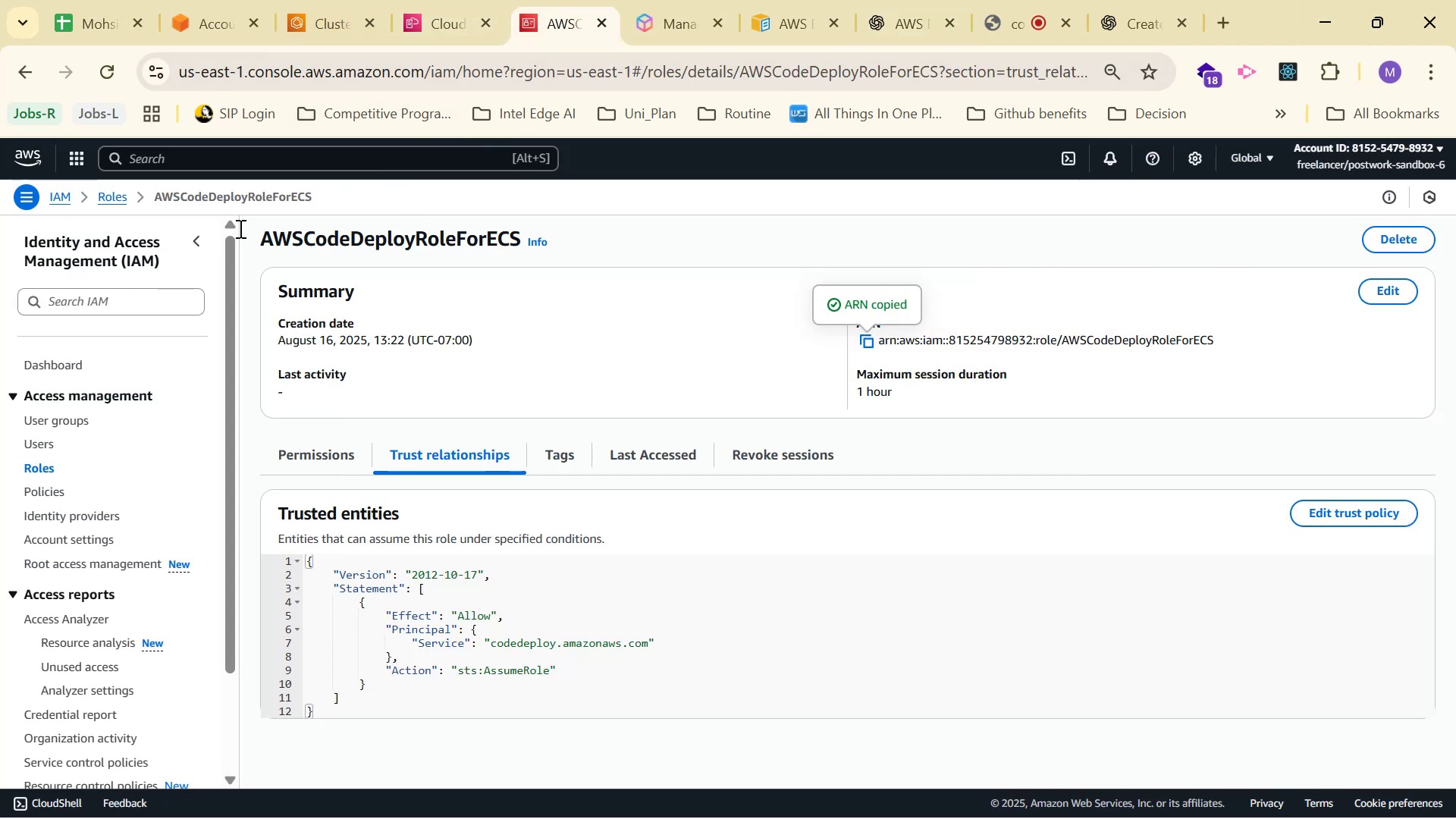 
left_click([126, 198])
 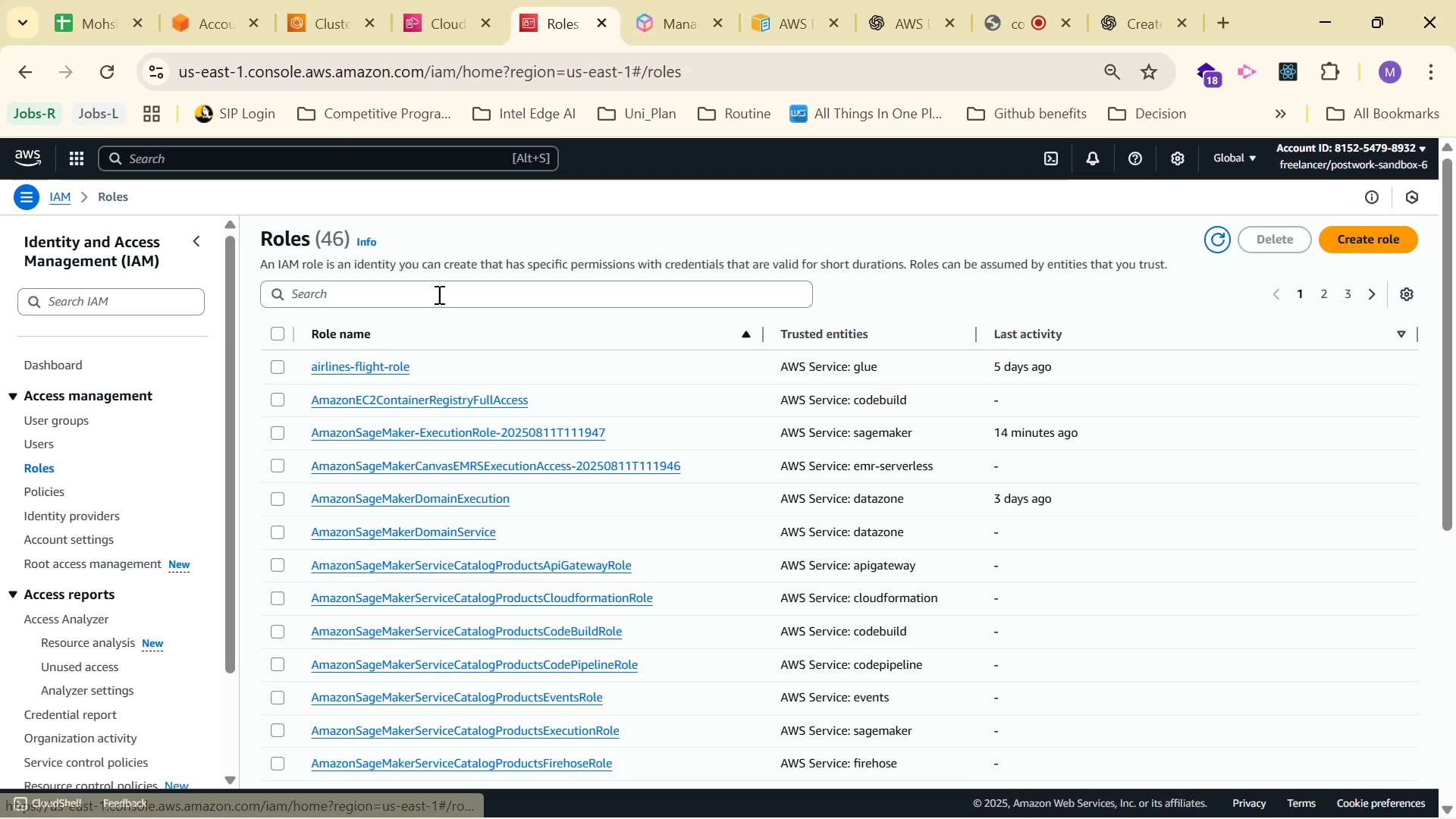 
left_click([456, 287])
 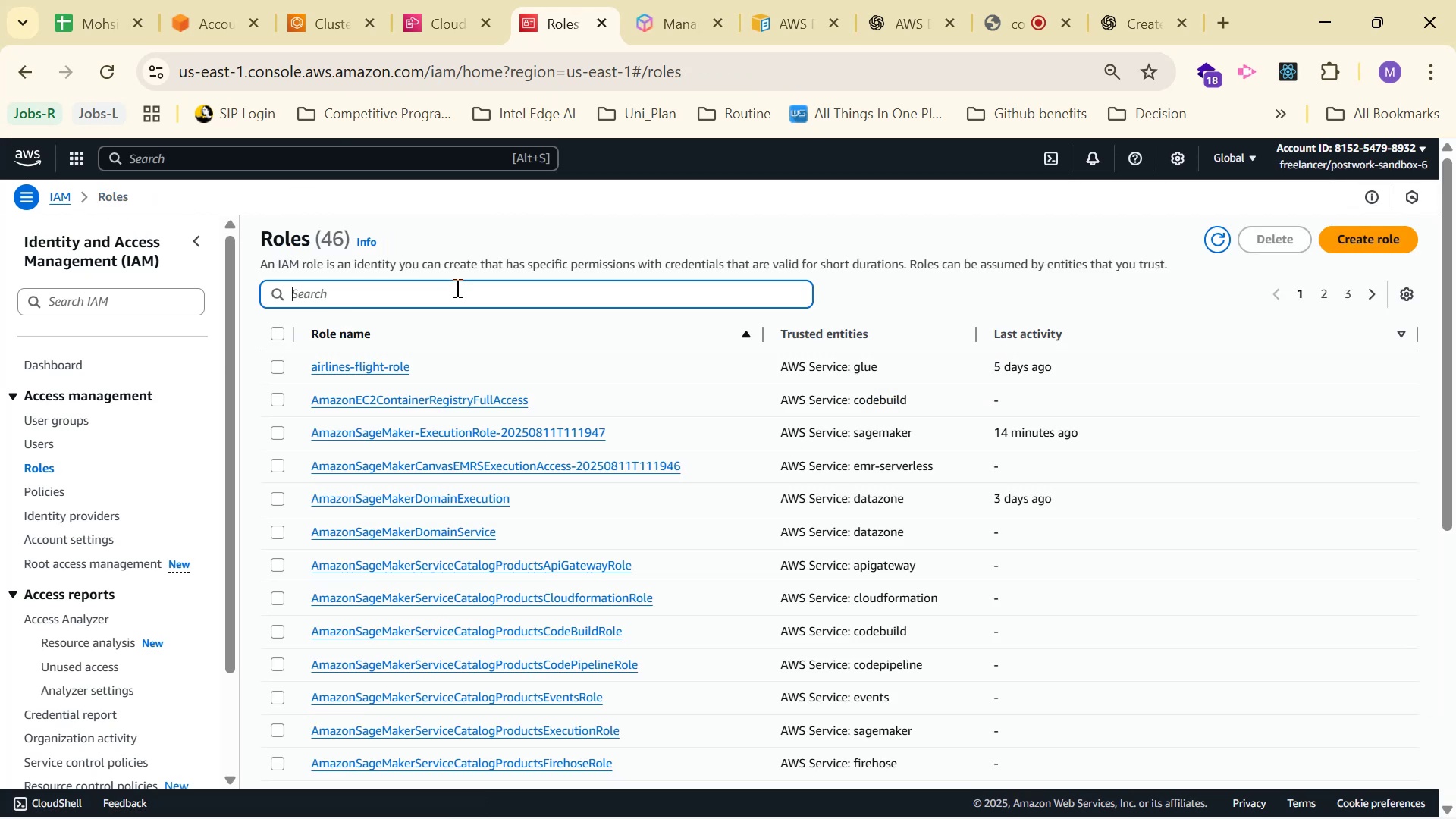 
key(Control+V)
 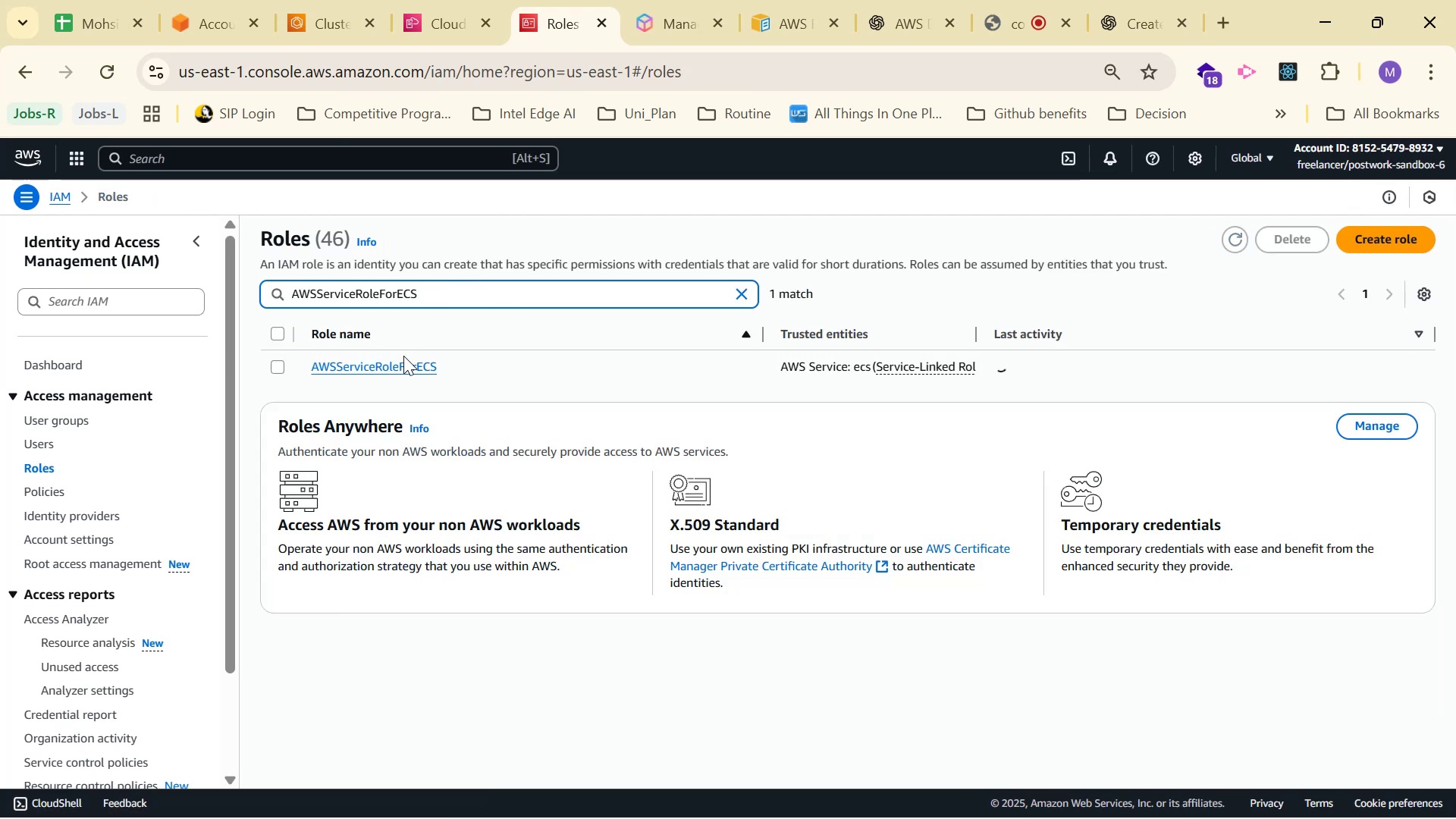 
double_click([405, 369])
 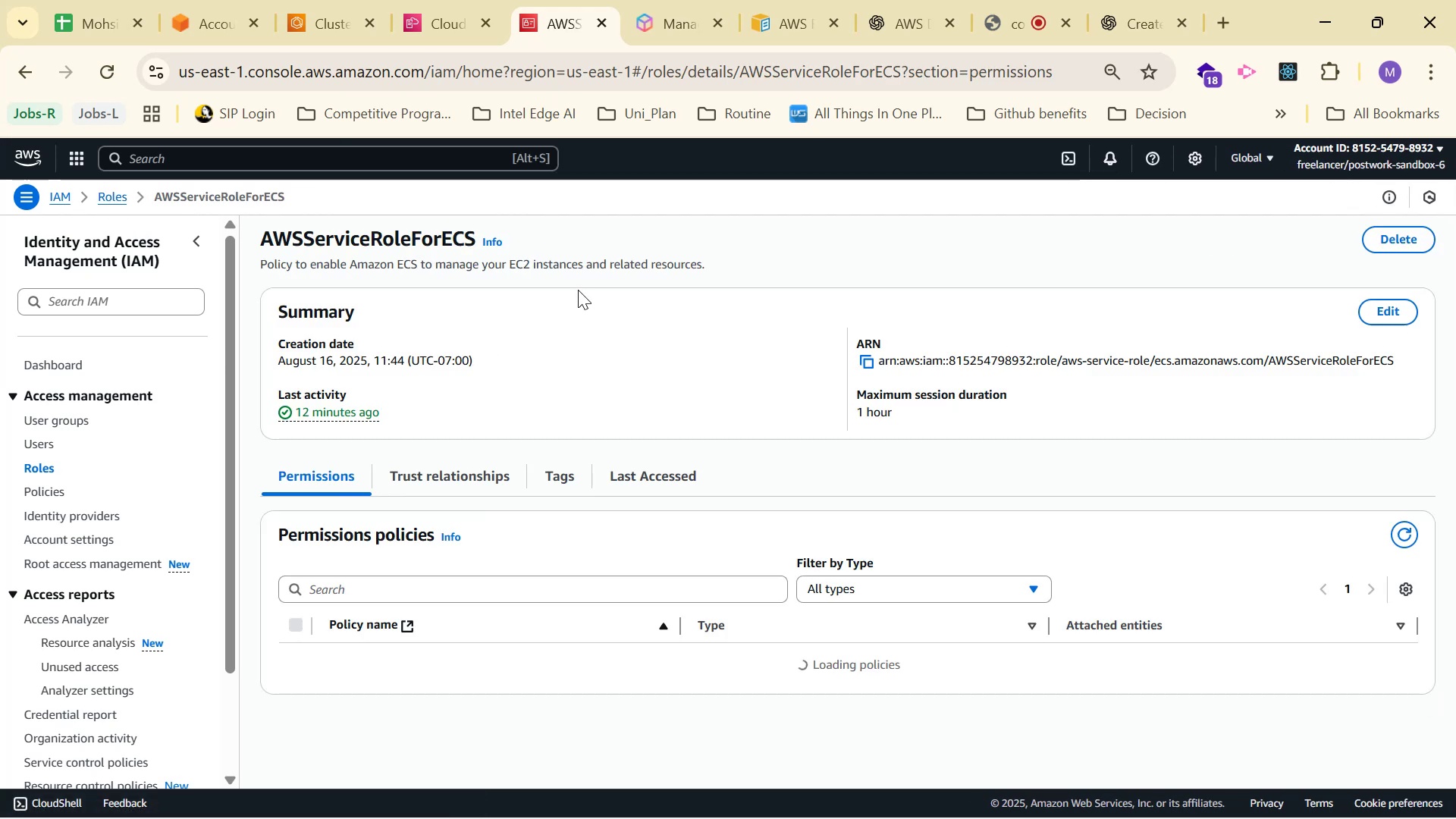 
scroll: coordinate [745, 384], scroll_direction: down, amount: 3.0
 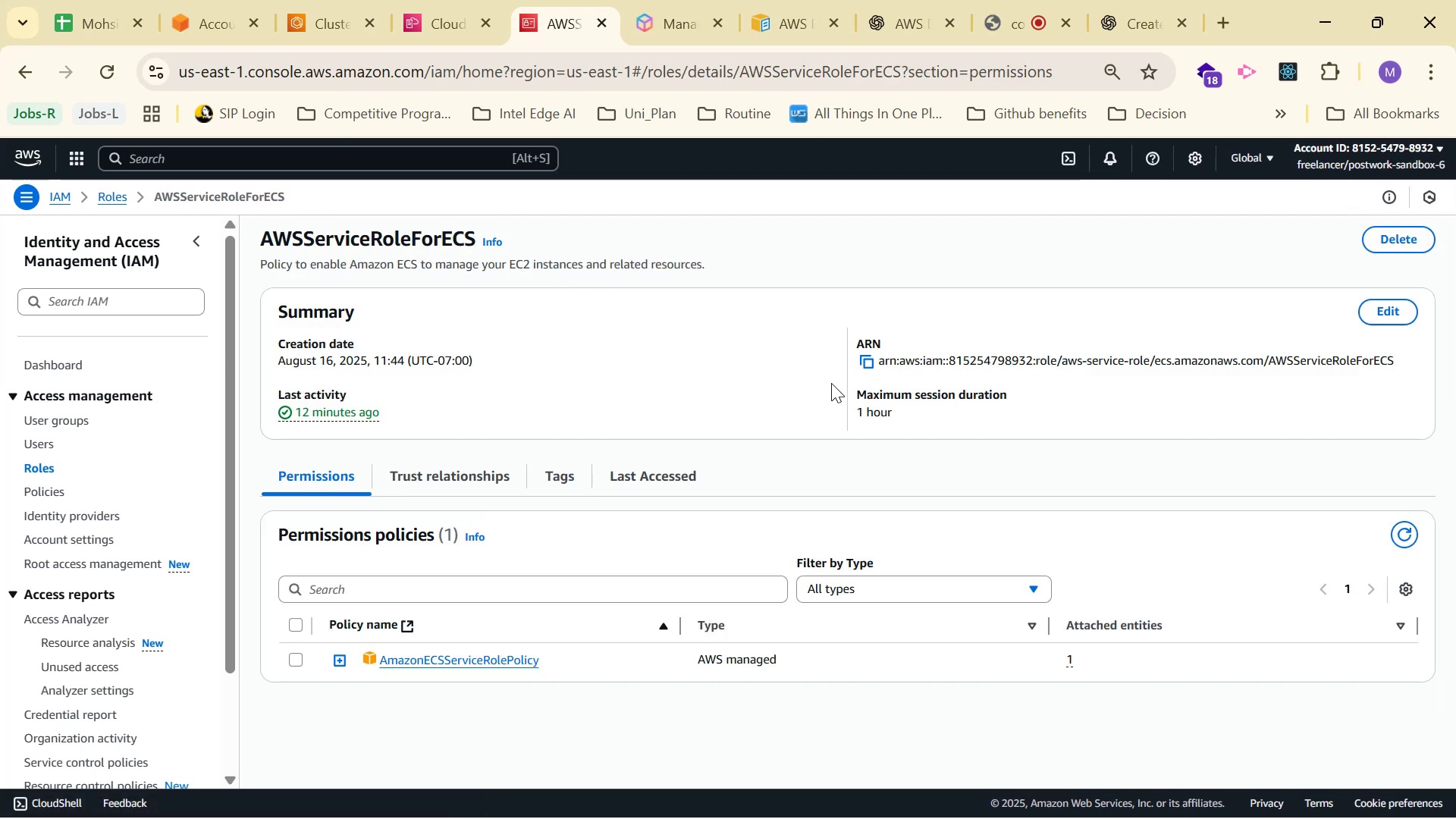 
wait(8.84)
 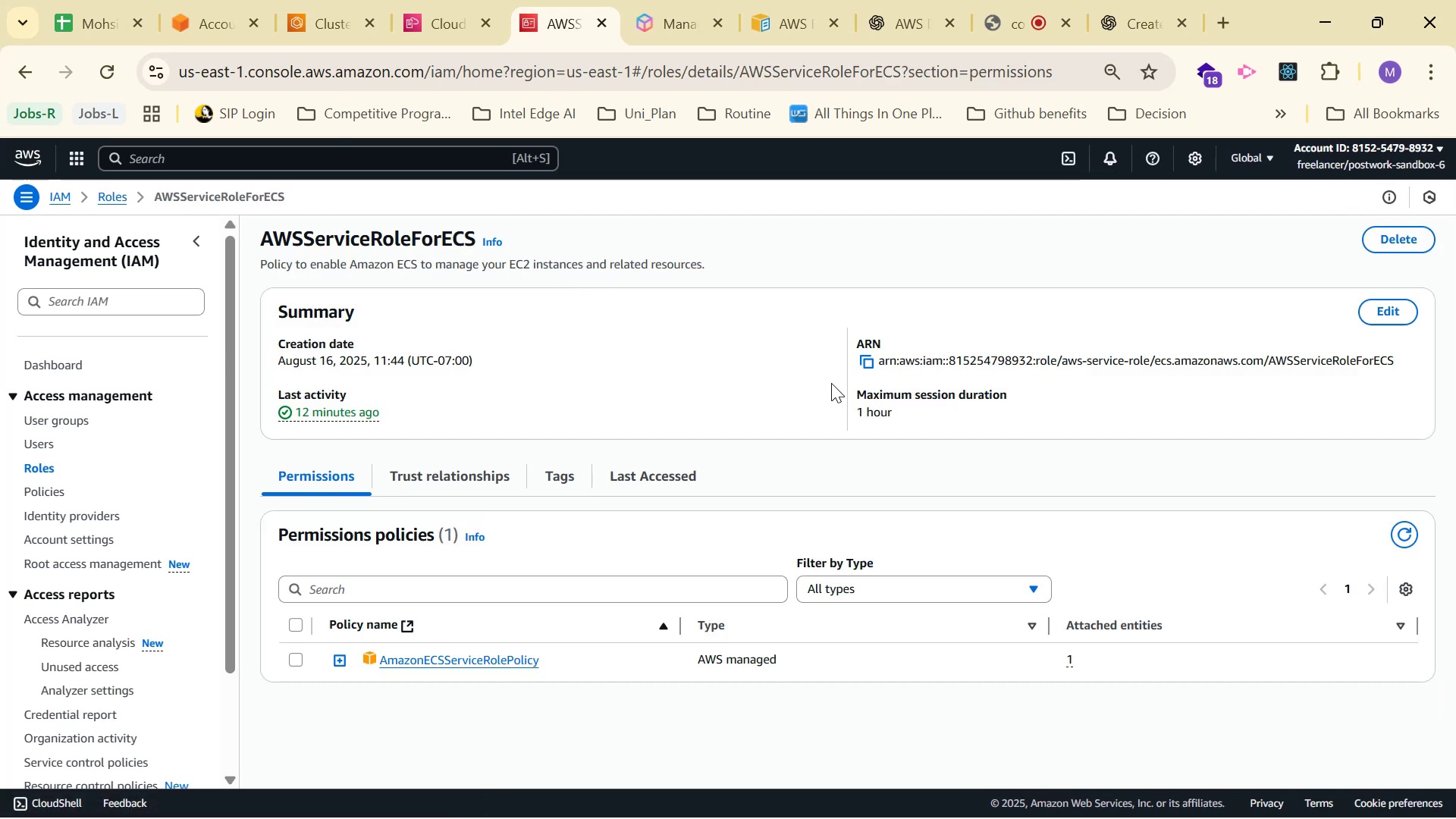 
double_click([861, 362])
 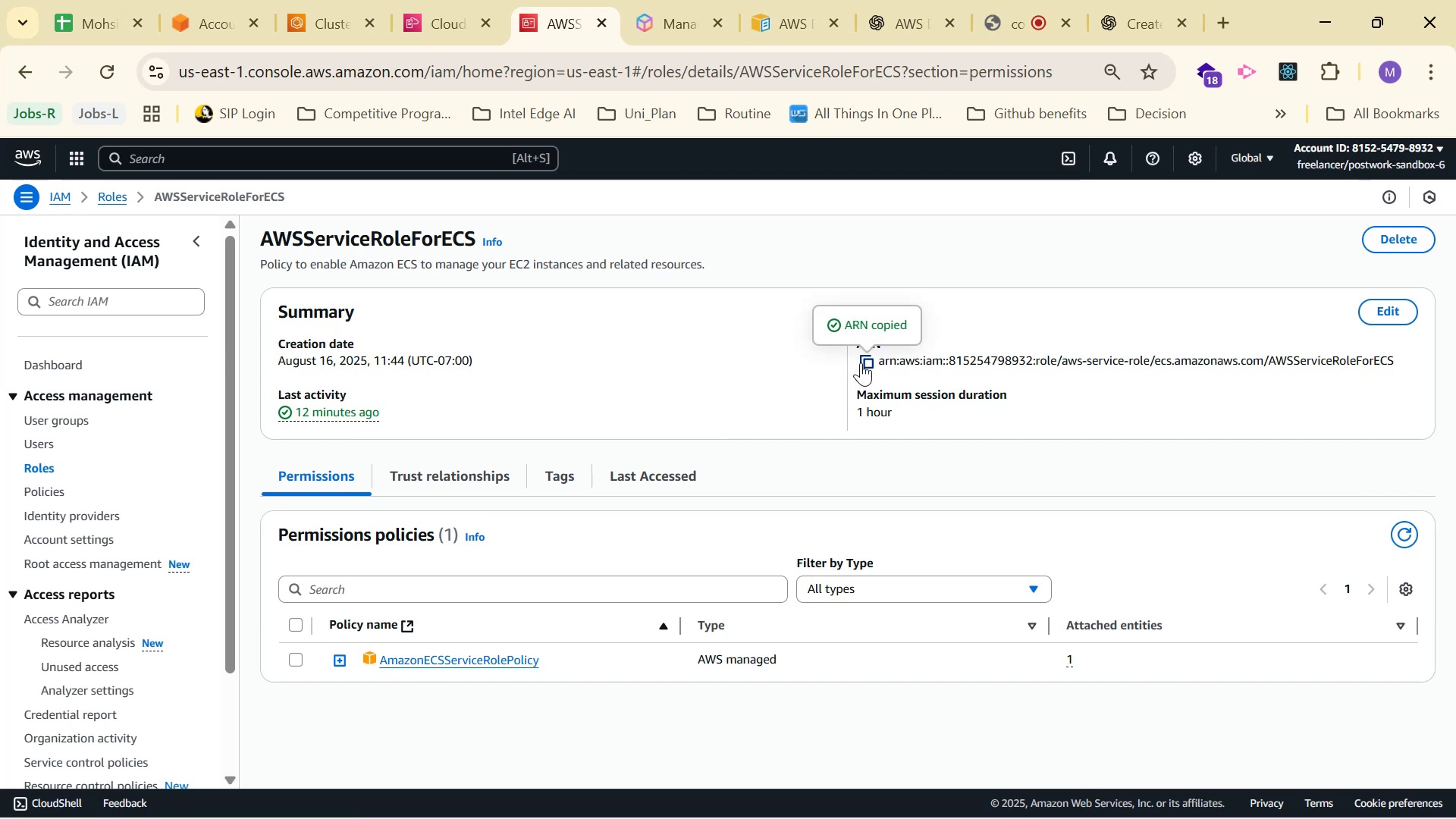 
triple_click([861, 362])
 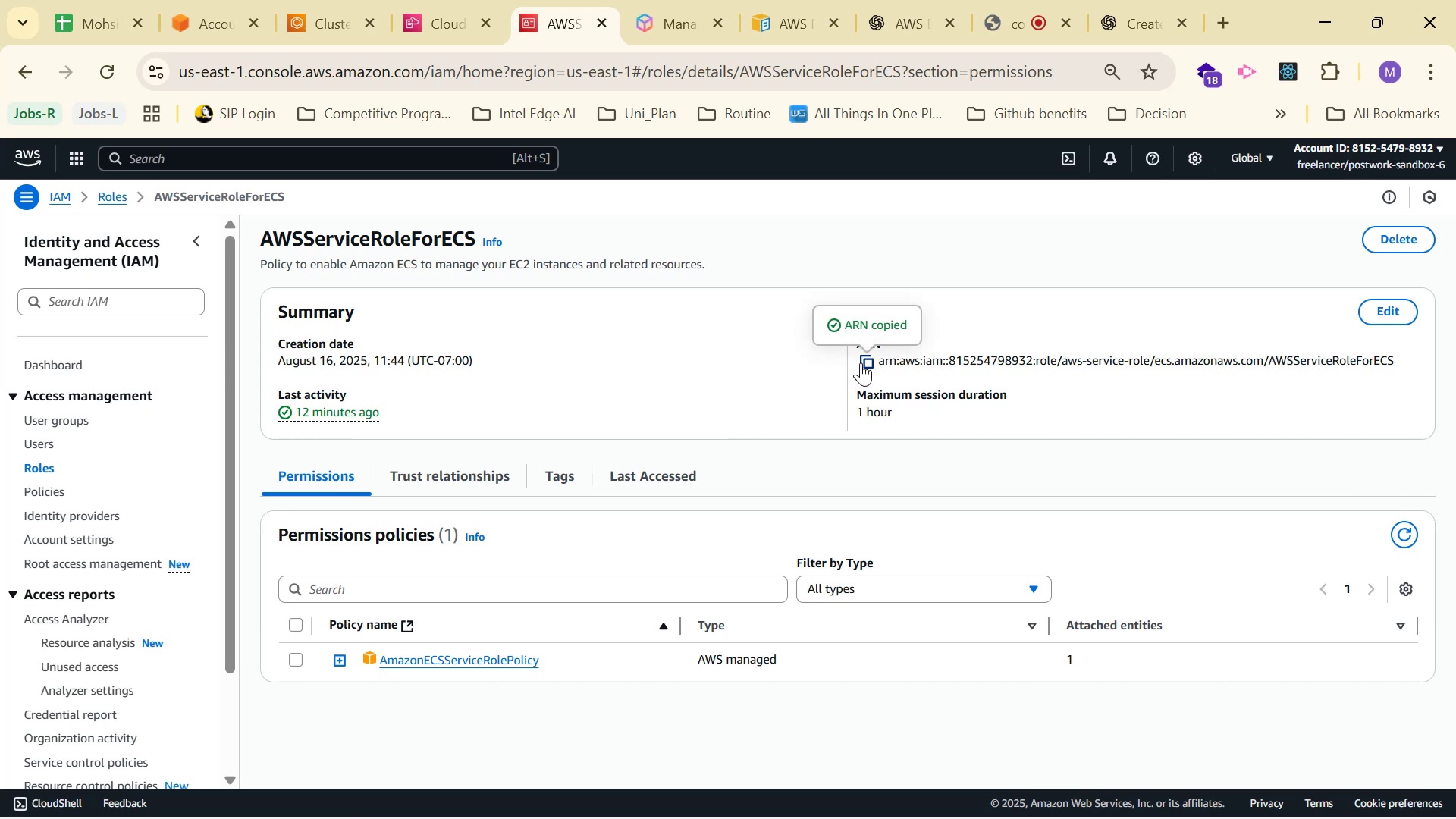 
triple_click([861, 362])
 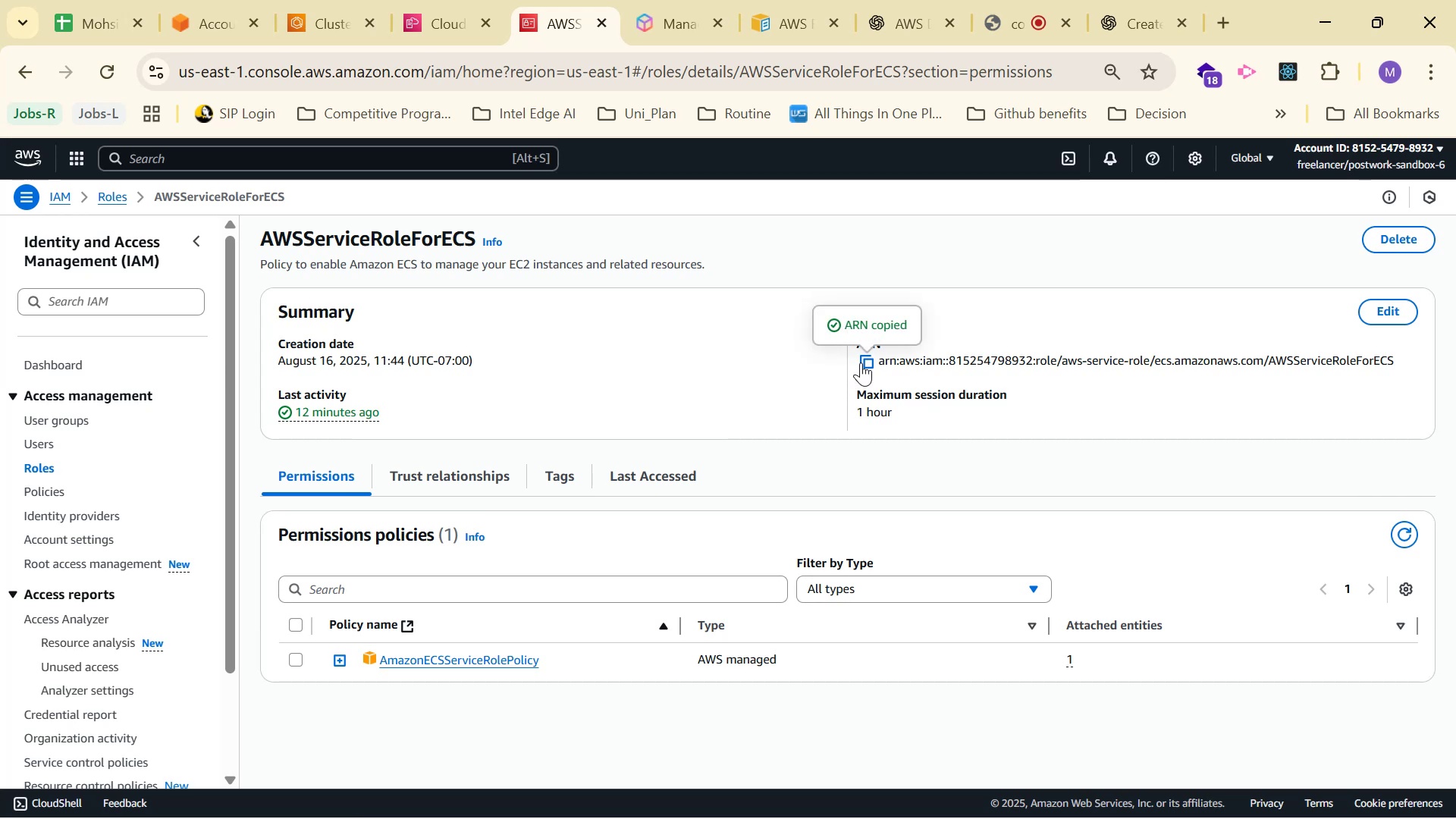 
triple_click([861, 362])
 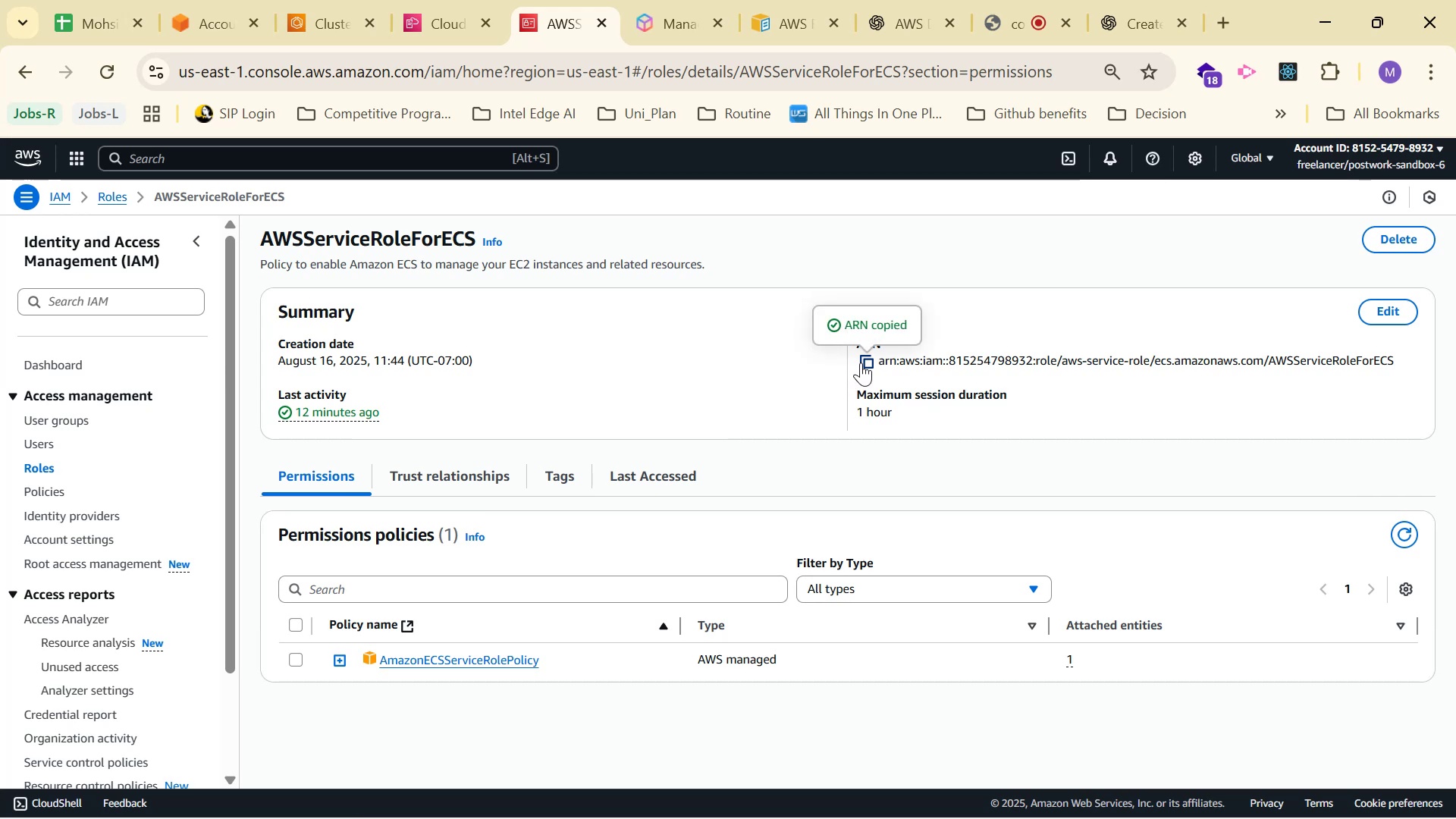 
left_click([861, 362])
 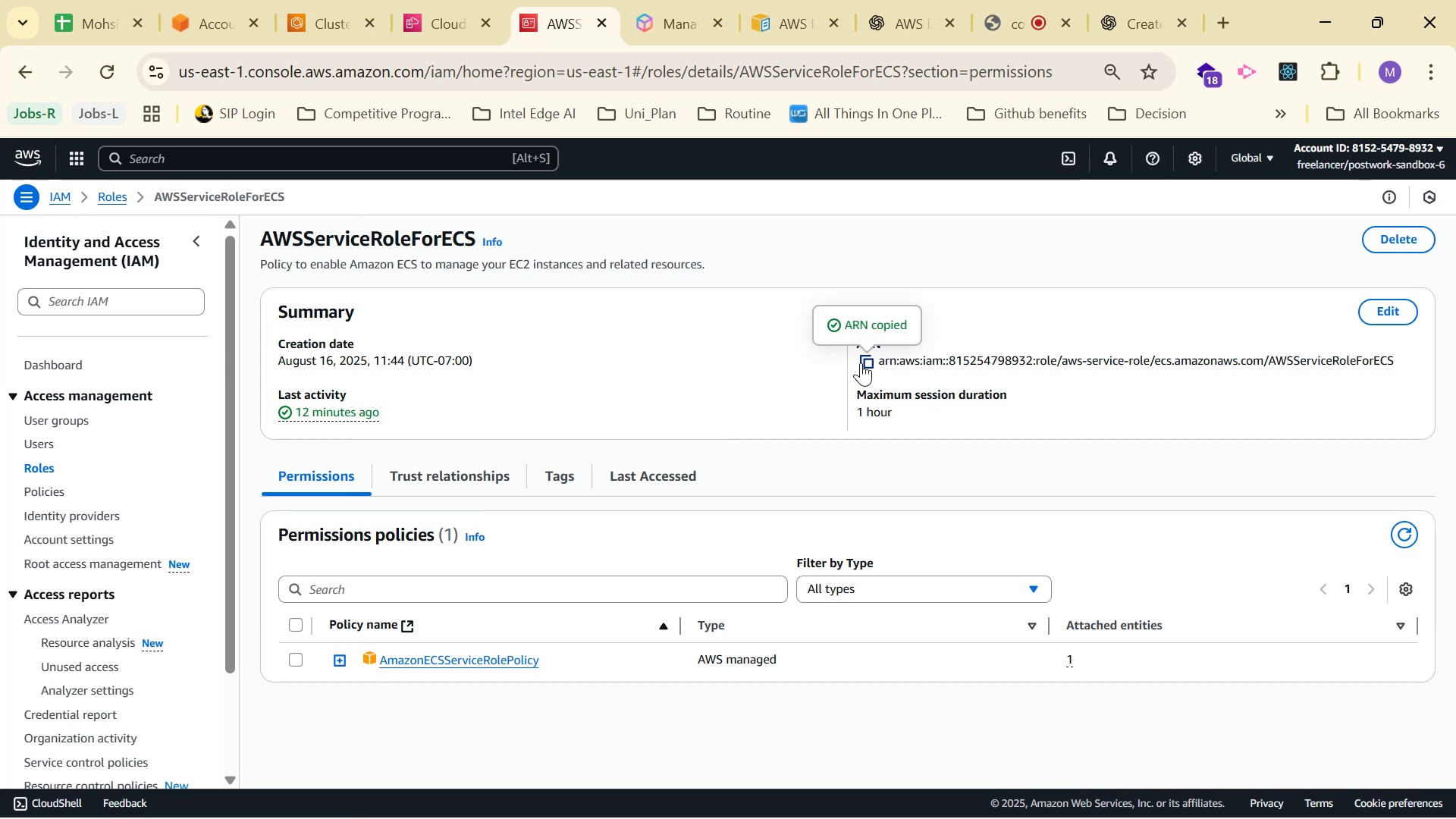 
double_click([861, 362])
 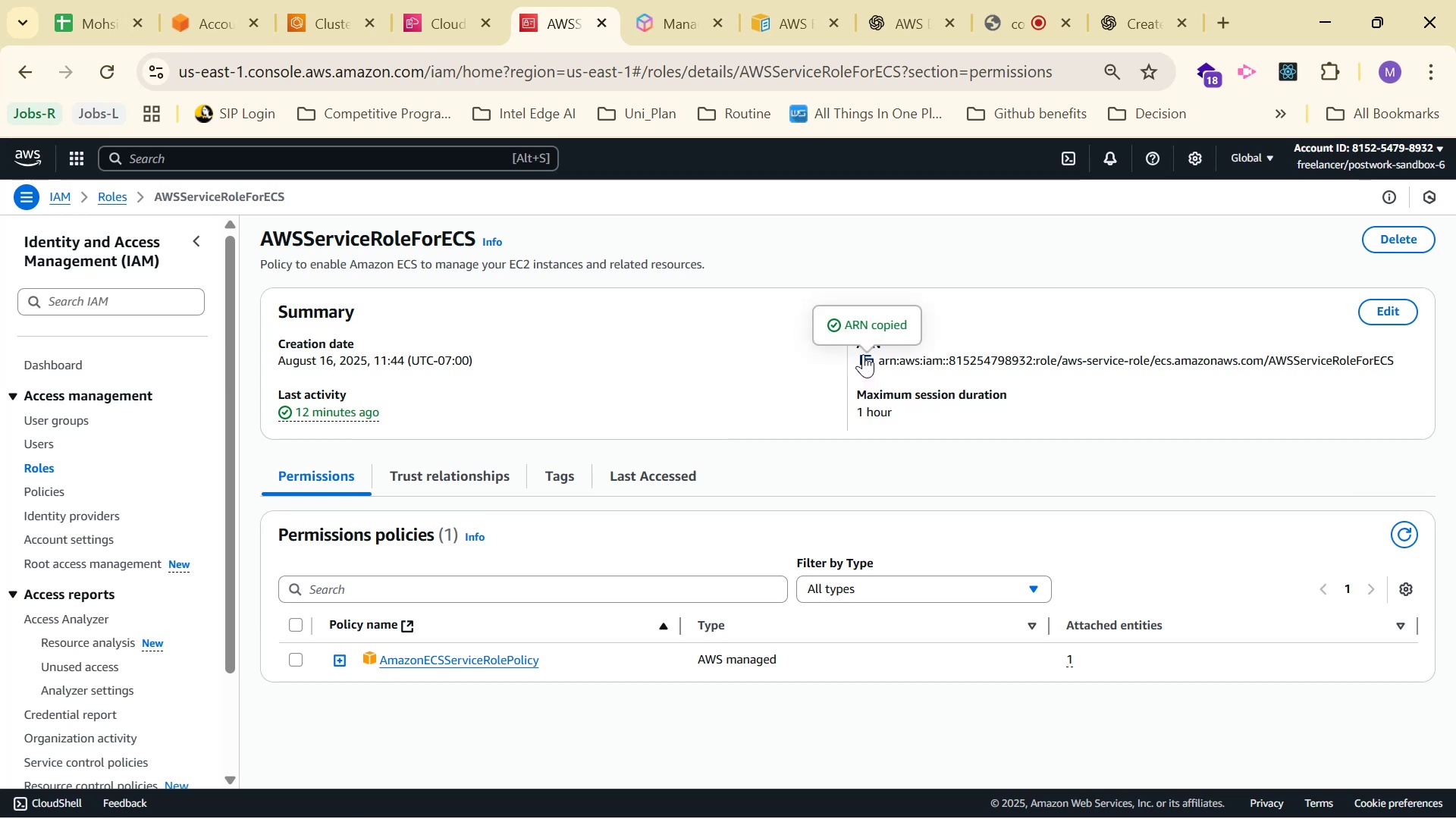 
wait(8.09)
 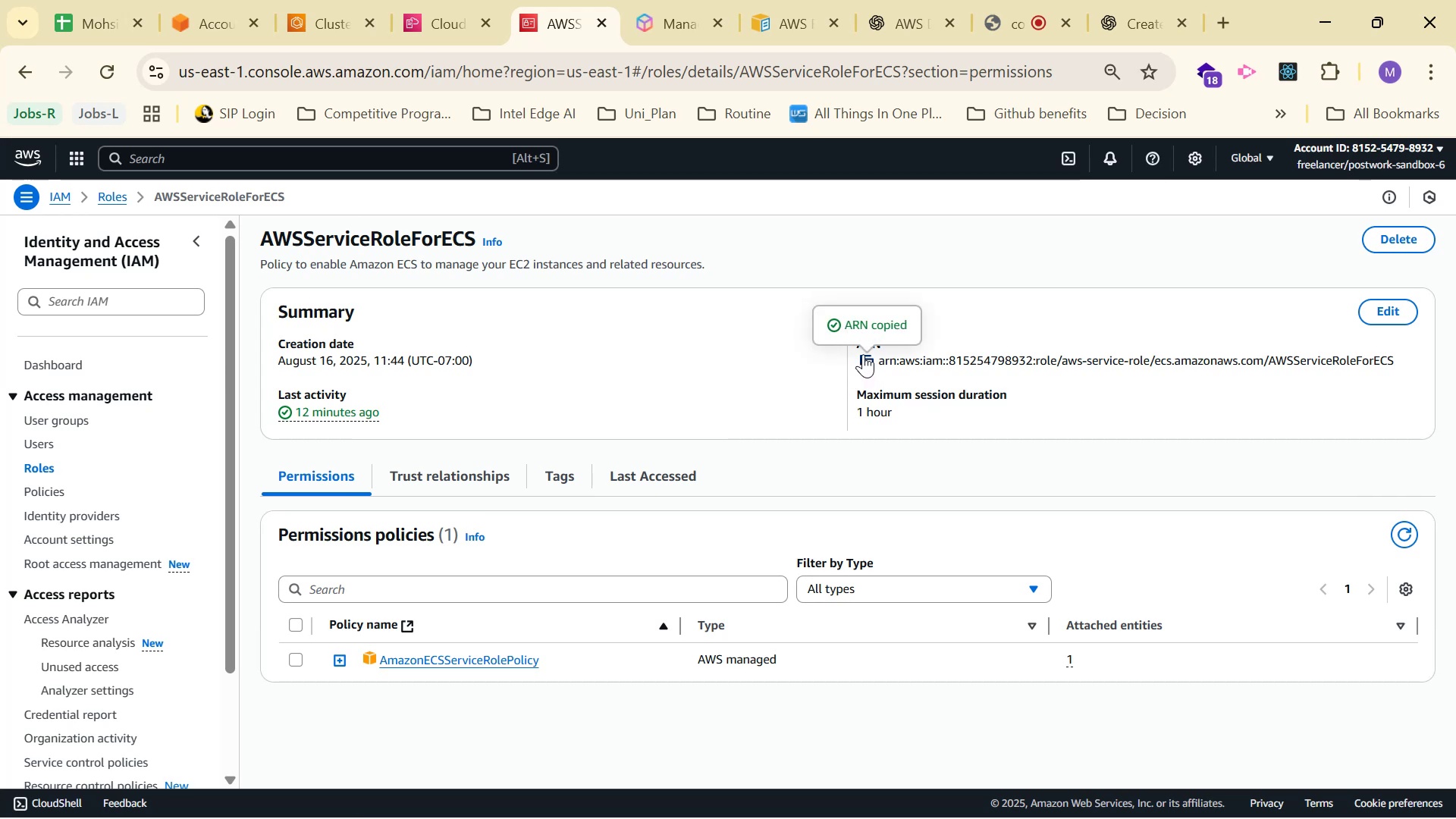 
double_click([441, 0])
 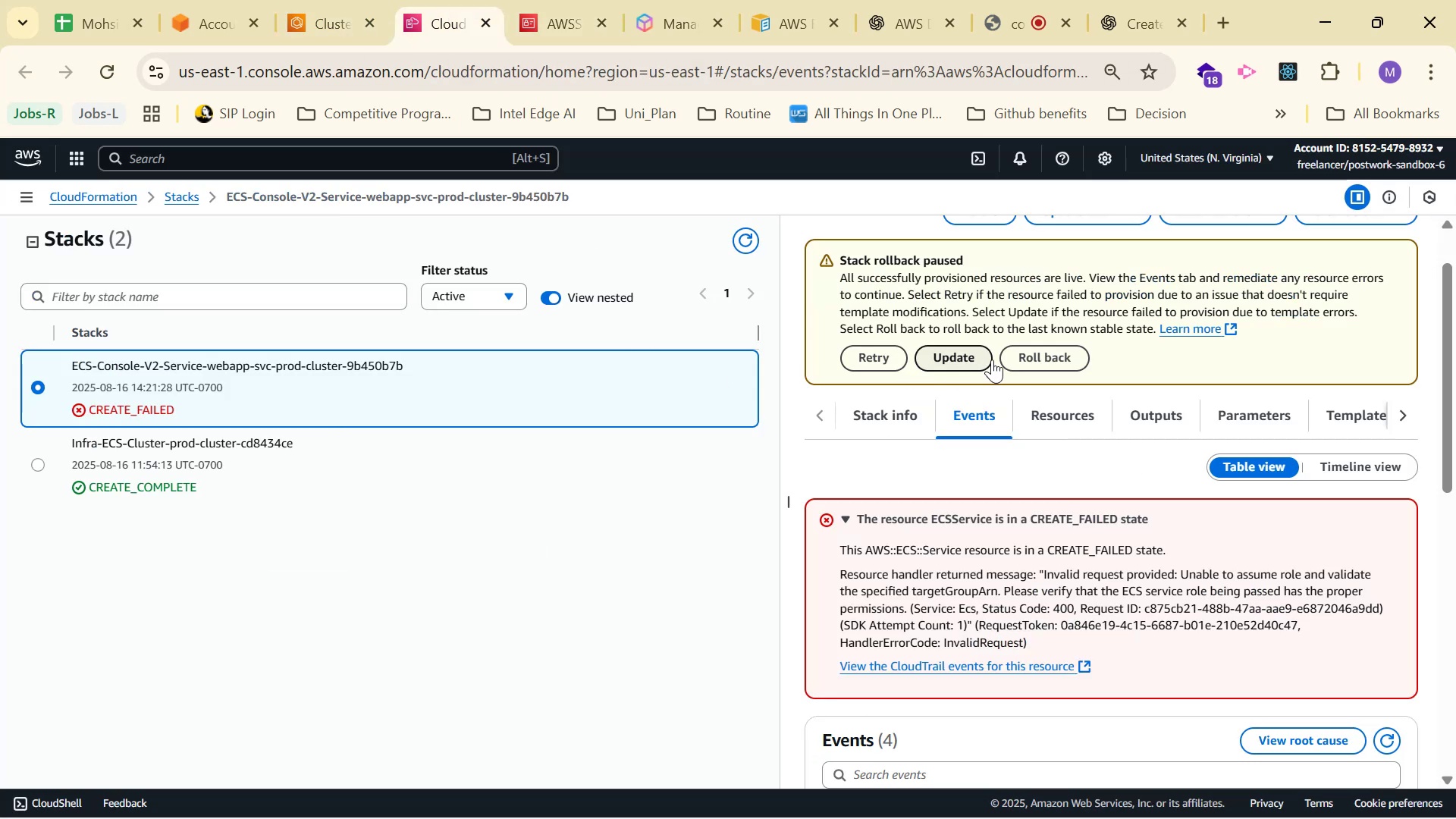 
scroll: coordinate [1024, 375], scroll_direction: up, amount: 2.0
 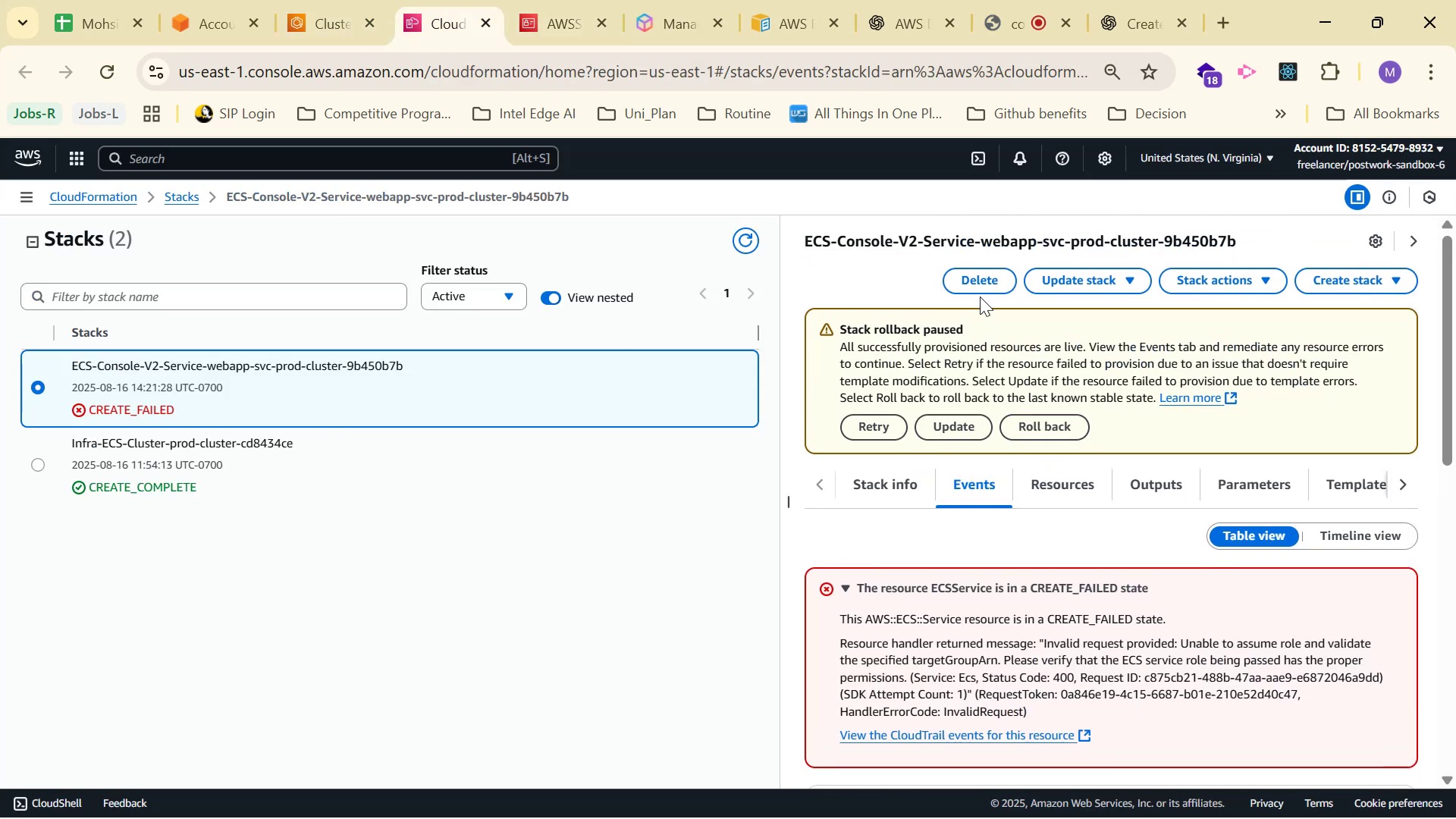 
left_click([984, 284])
 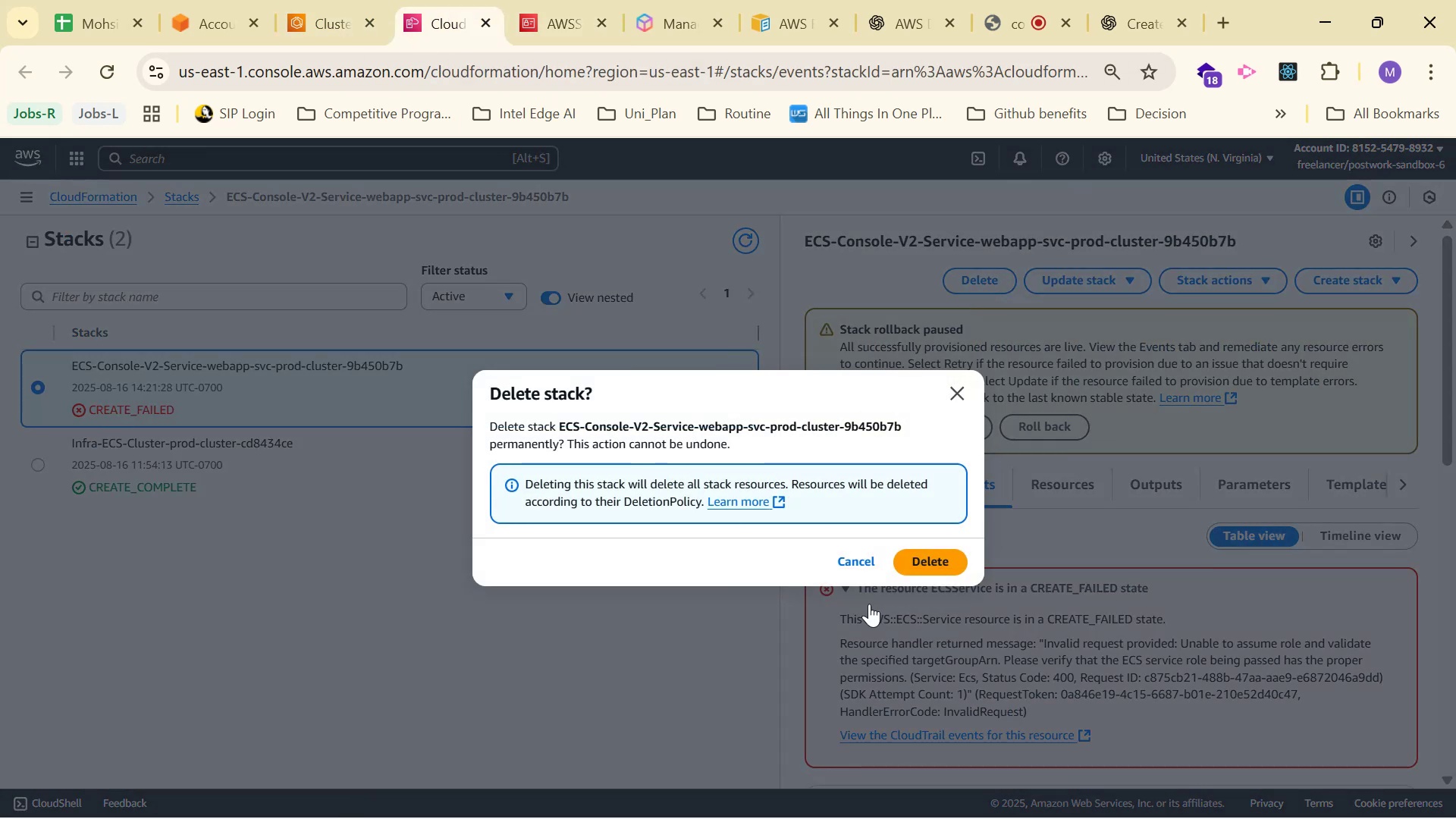 
left_click_drag(start_coordinate=[920, 564], to_coordinate=[942, 504])
 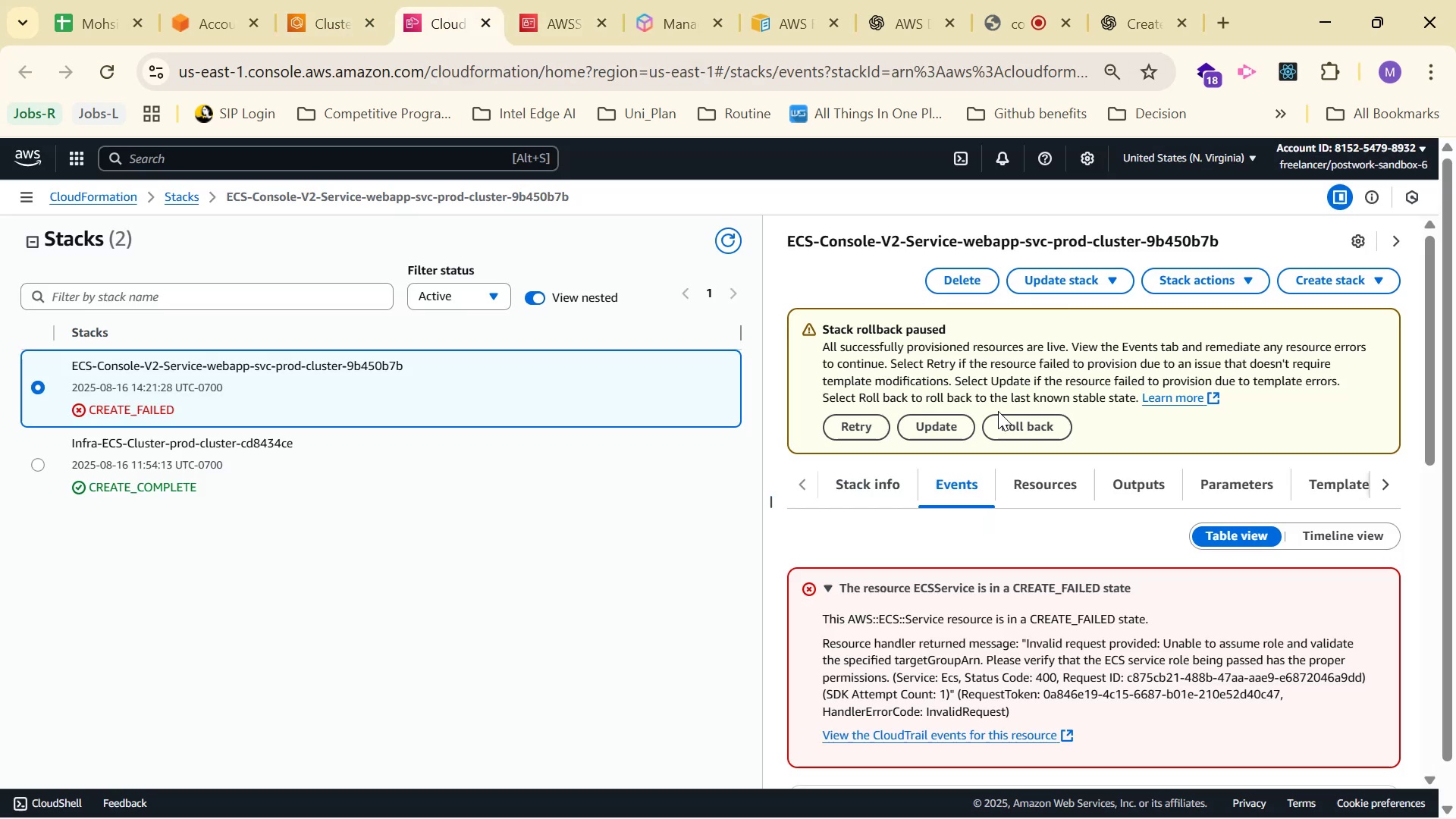 
double_click([1031, 416])
 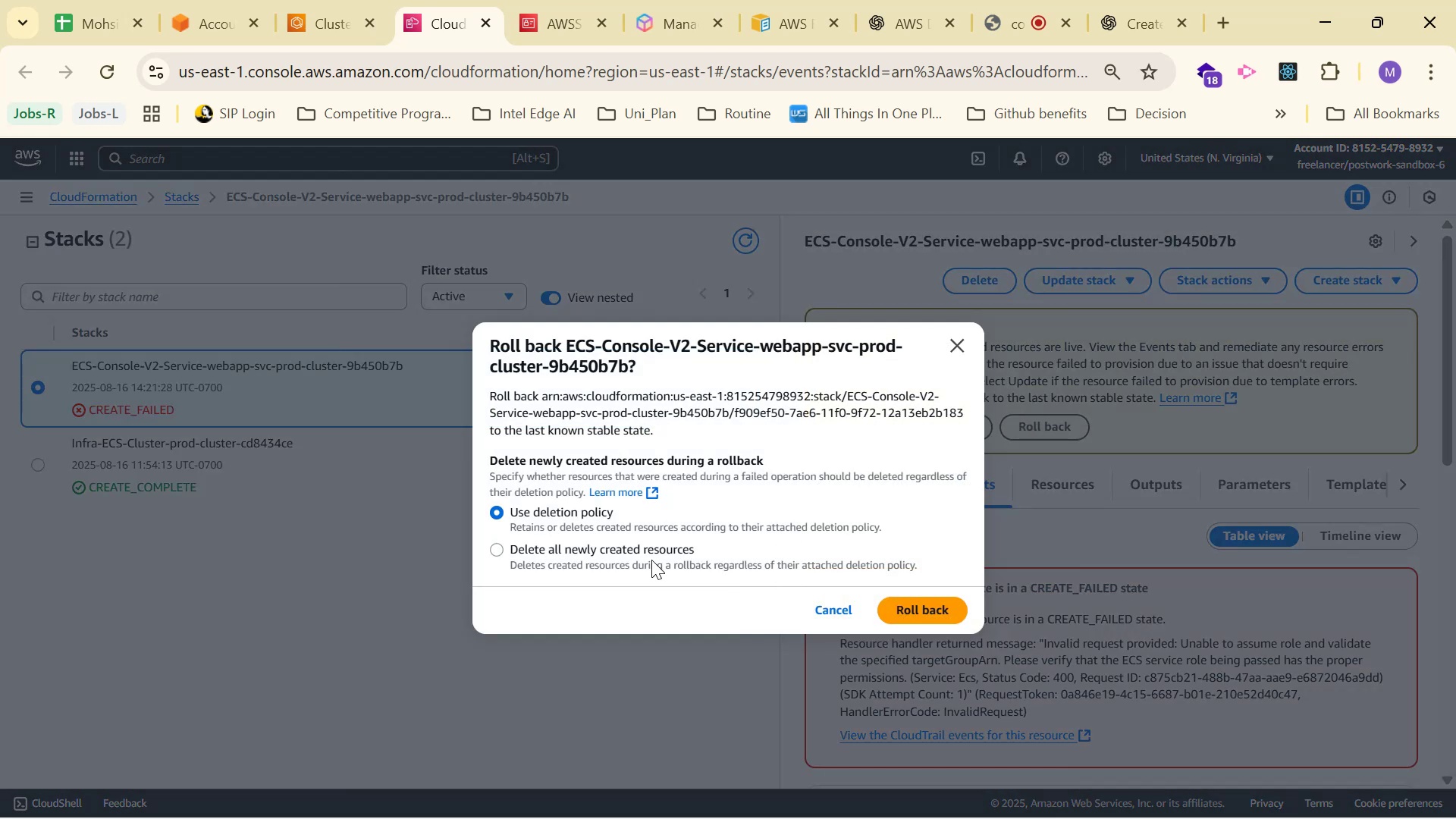 
left_click([651, 548])
 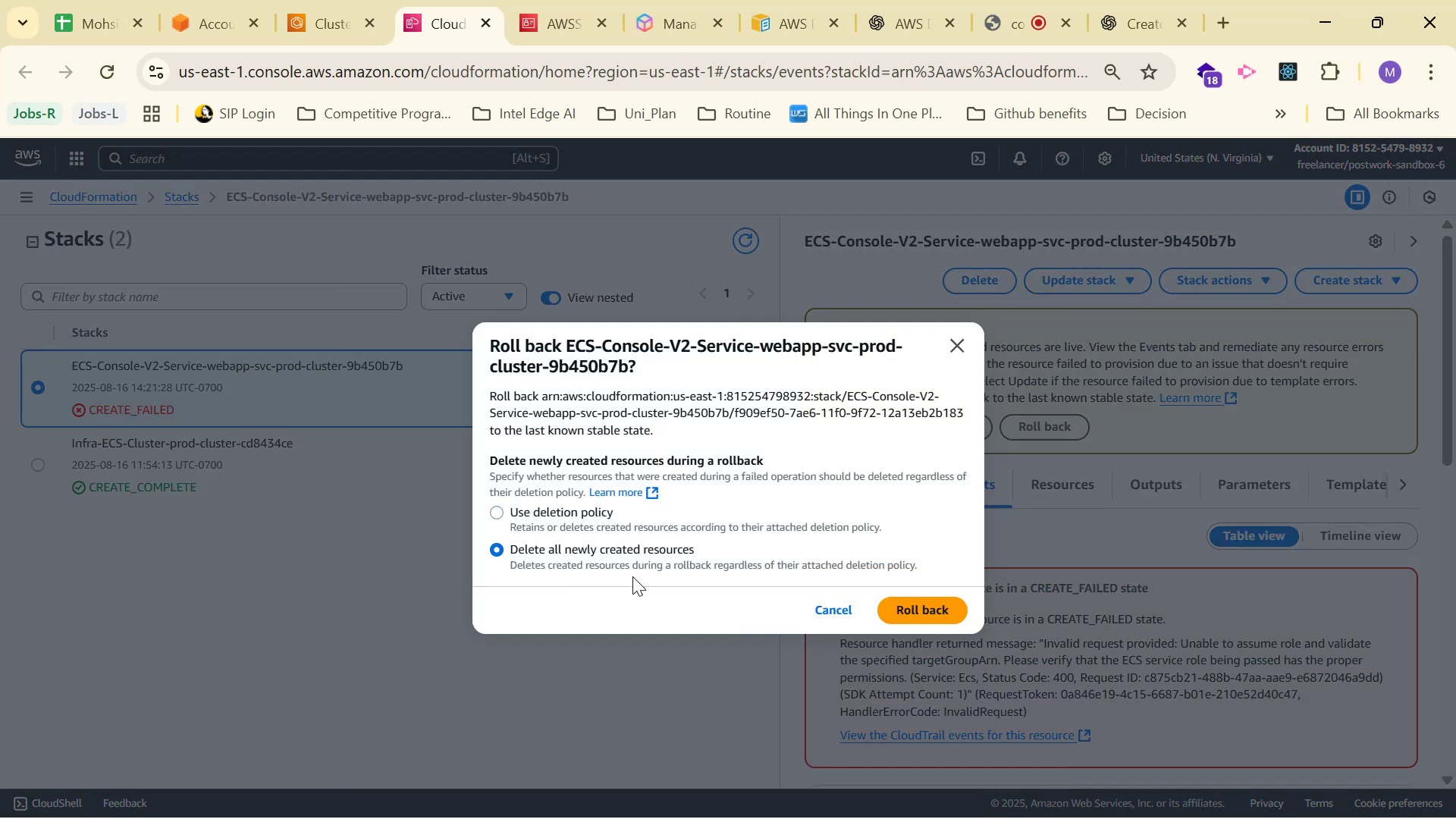 
wait(7.26)
 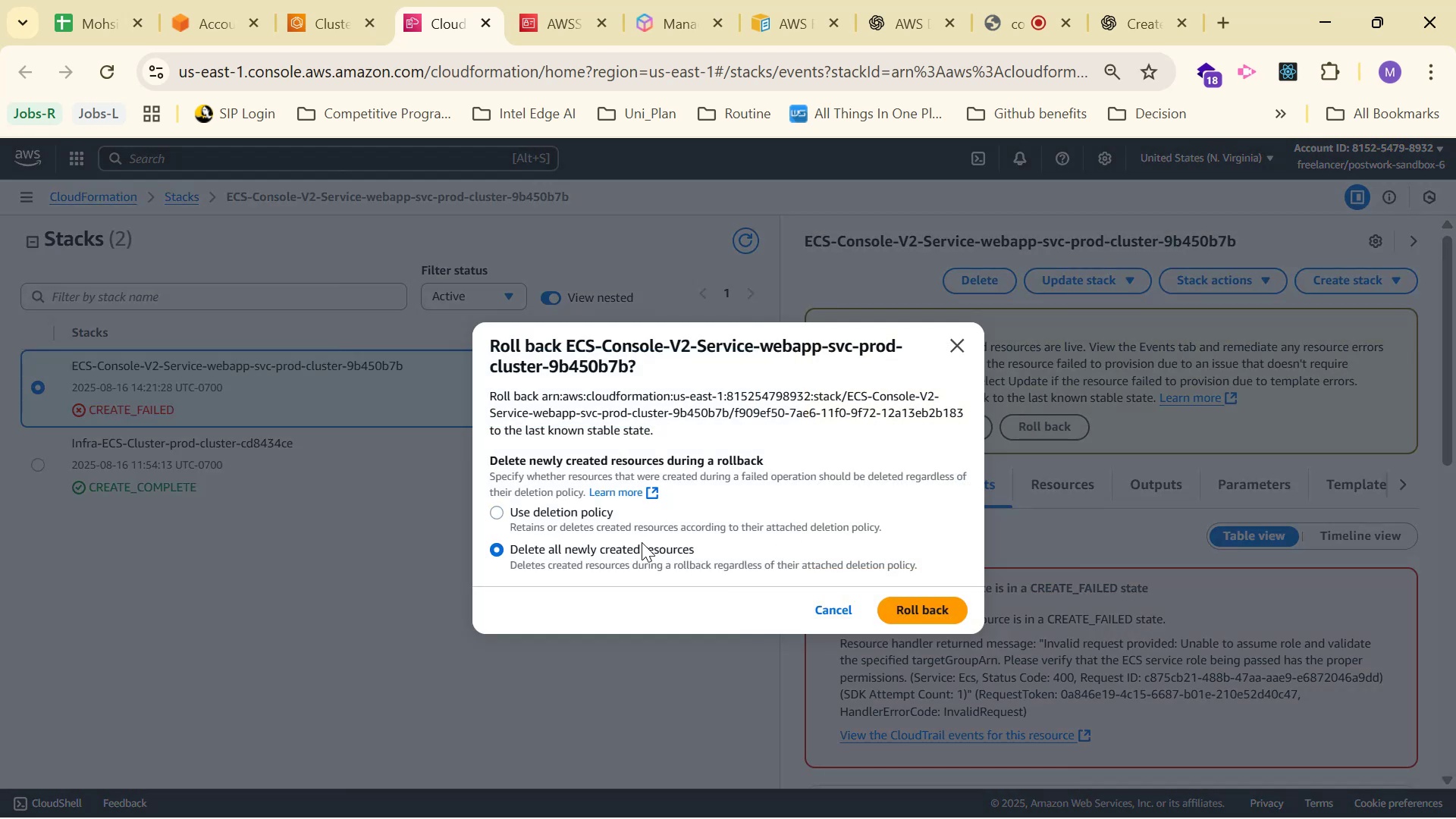 
left_click([939, 604])
 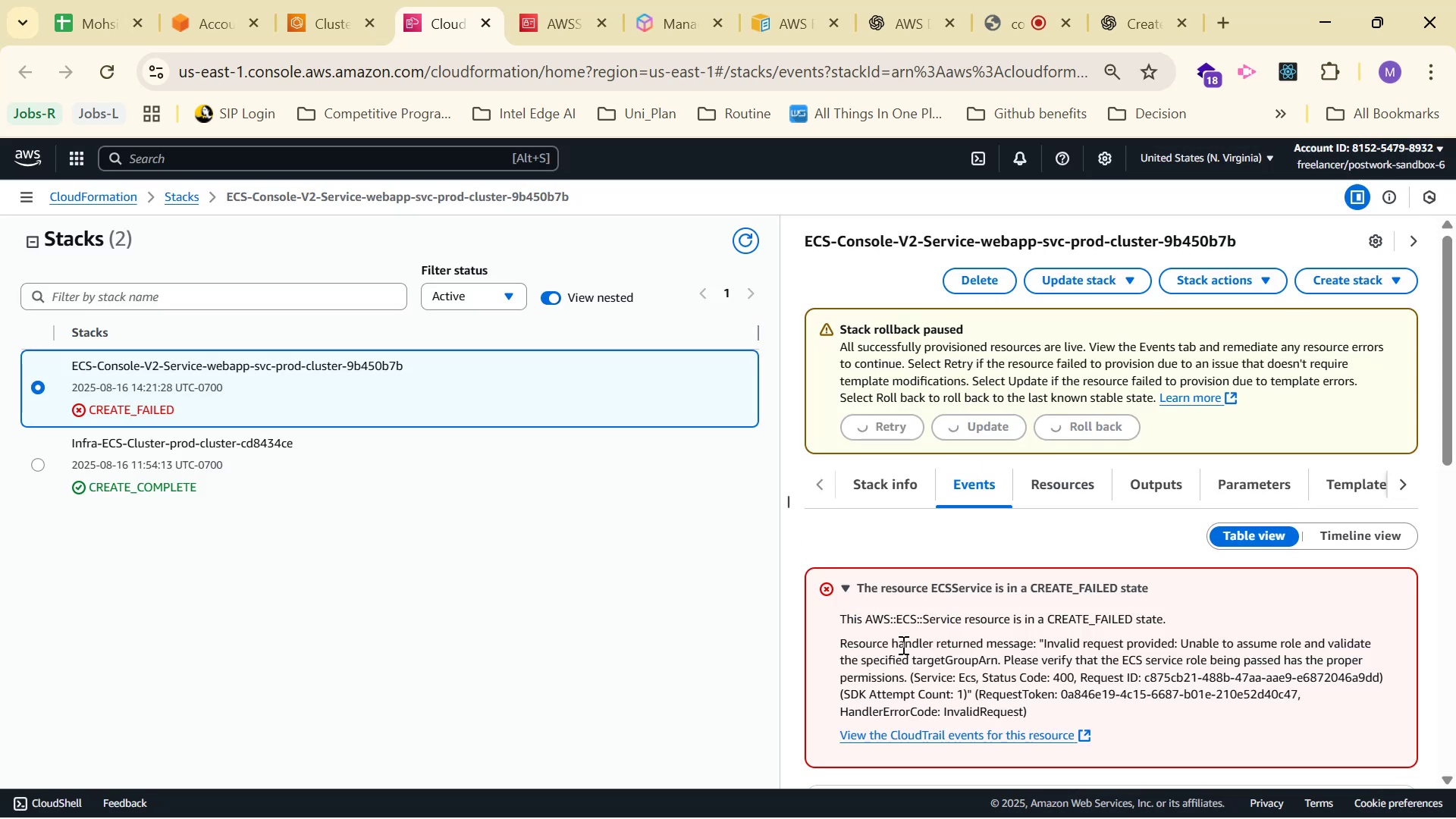 
mouse_move([879, 629])
 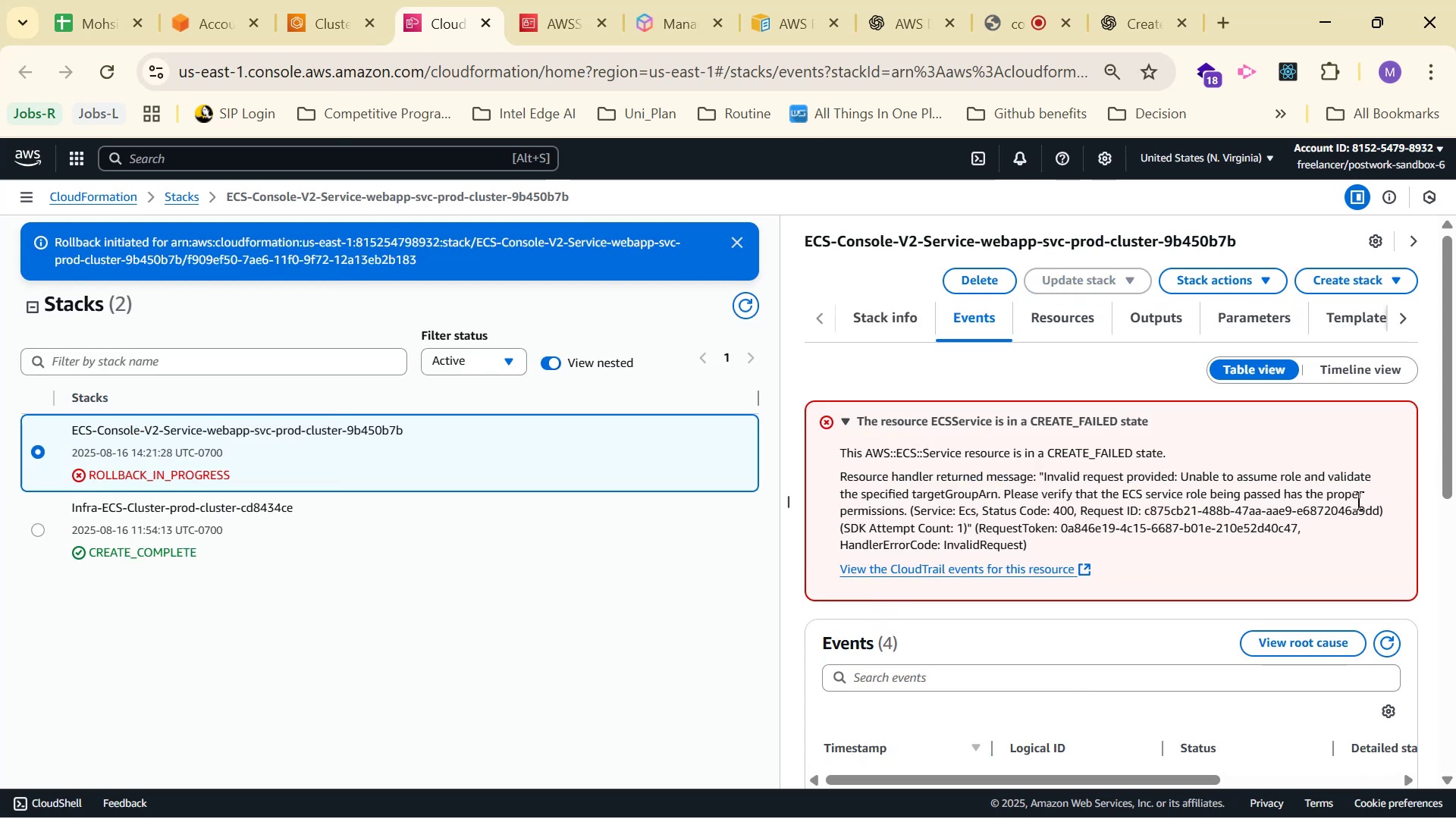 
wait(5.34)
 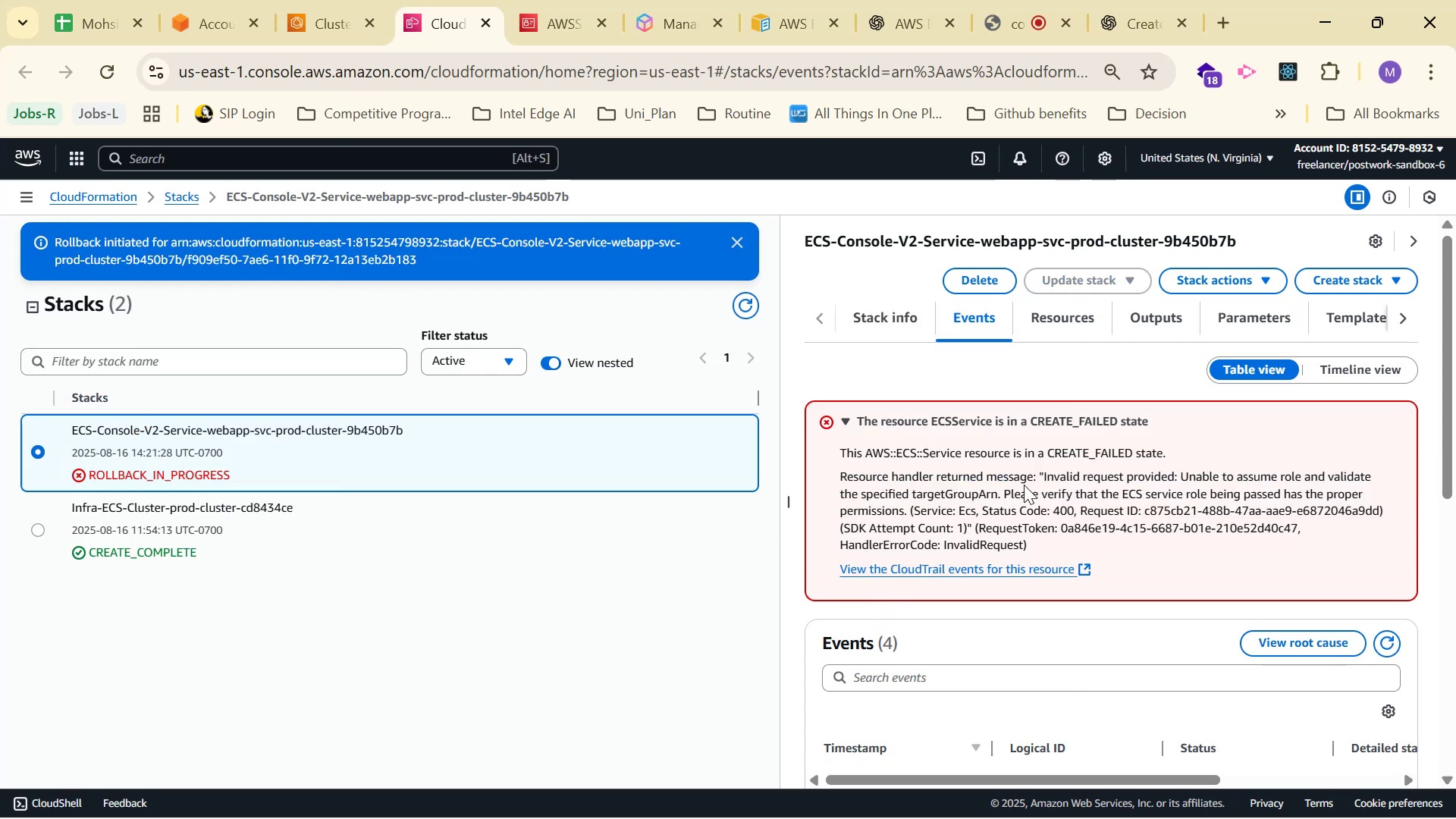 
left_click([1002, 283])
 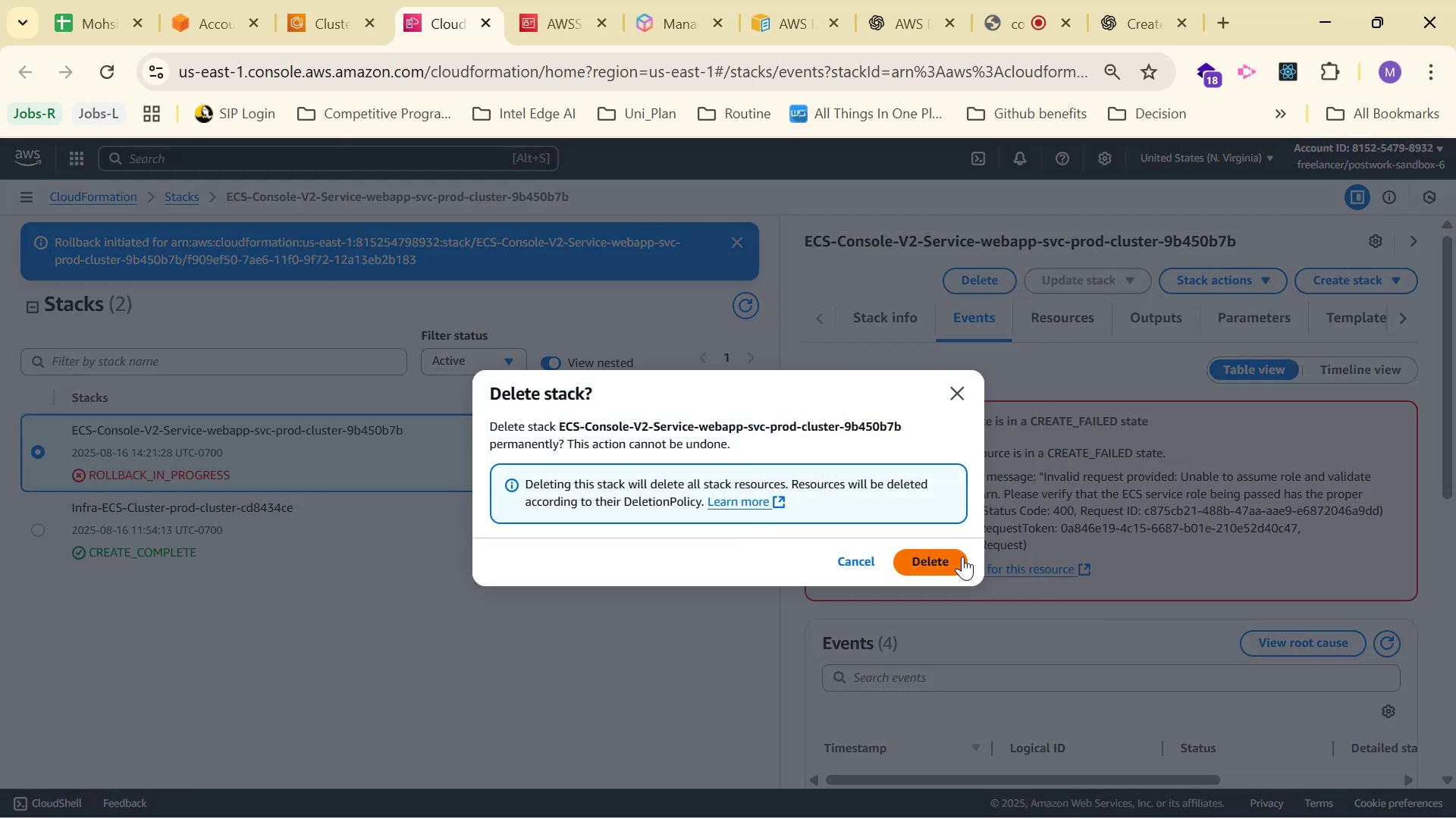 
left_click([959, 558])
 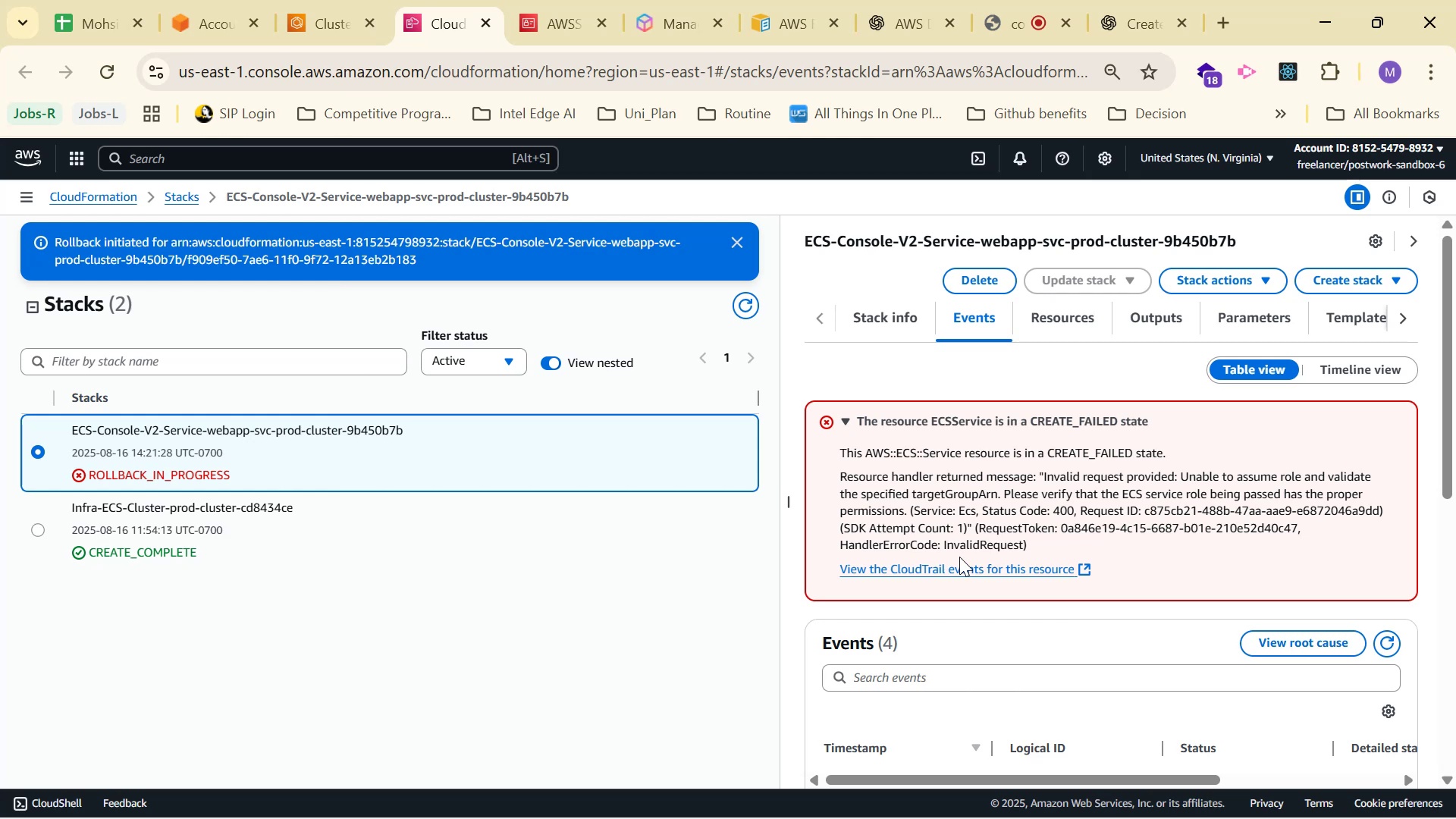 
scroll: coordinate [1225, 396], scroll_direction: down, amount: 7.0
 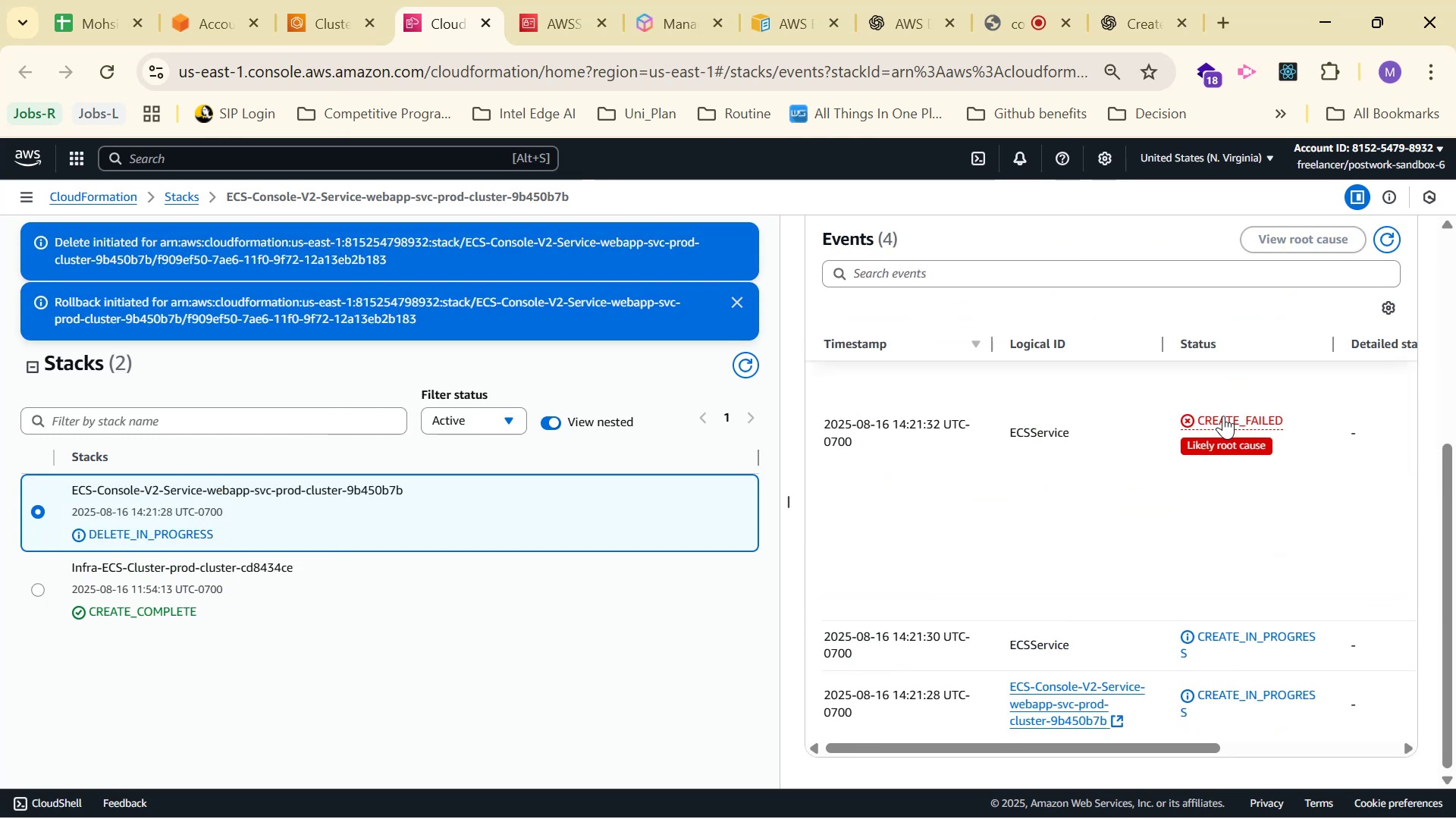 
scroll: coordinate [1184, 407], scroll_direction: up, amount: 9.0
 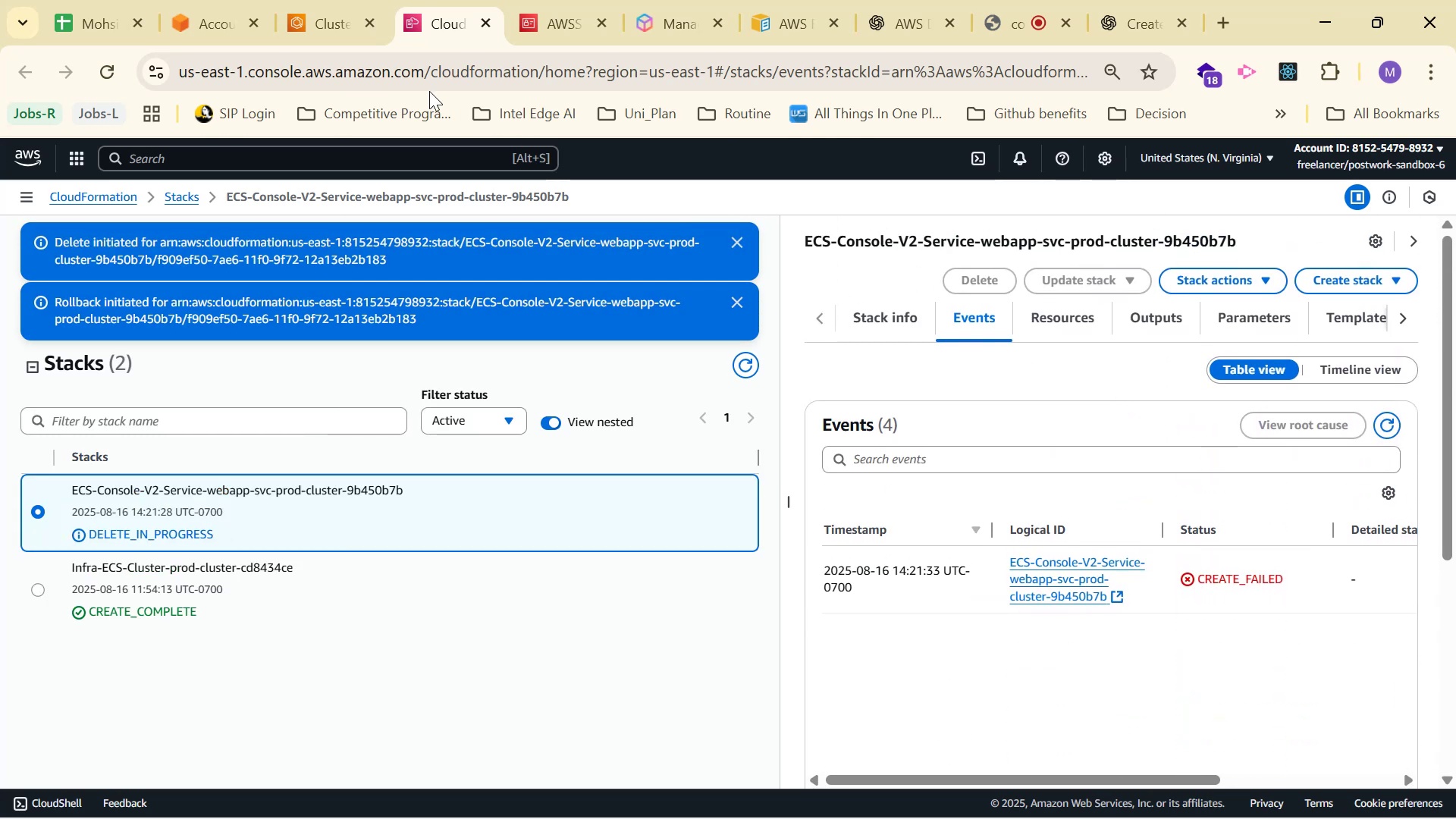 
left_click([341, 33])
 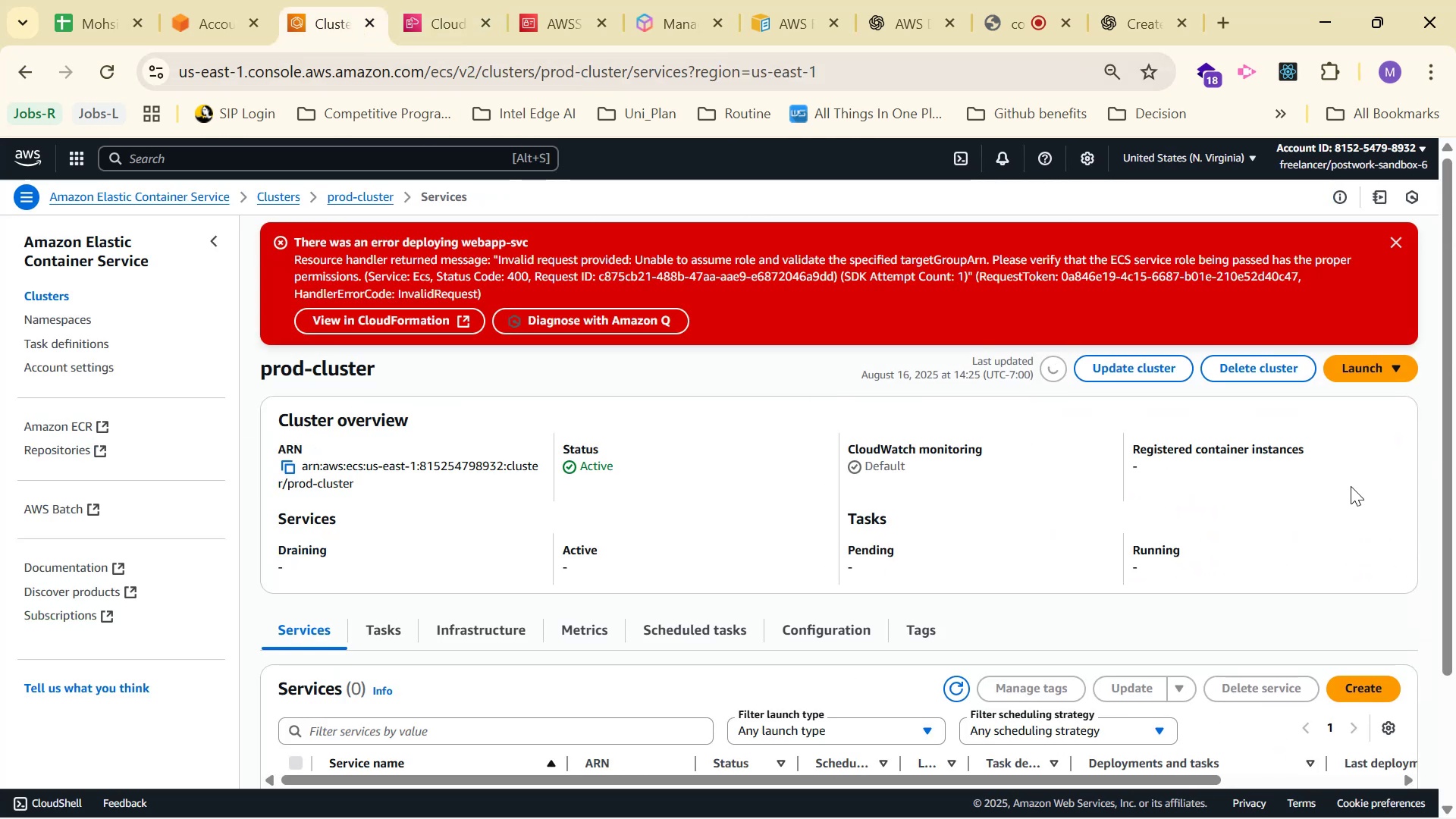 
scroll: coordinate [1379, 470], scroll_direction: down, amount: 3.0
 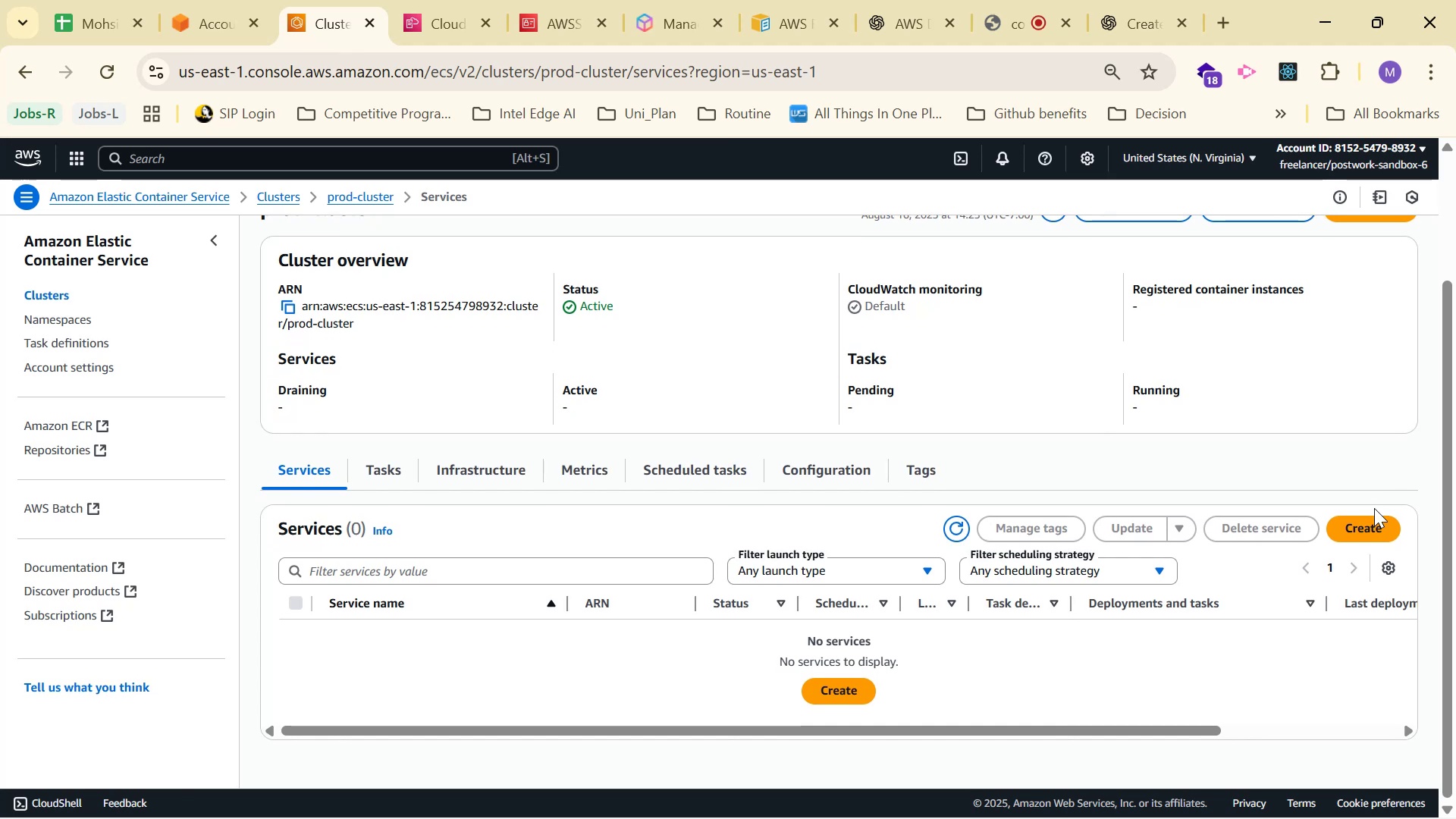 
left_click([1373, 524])
 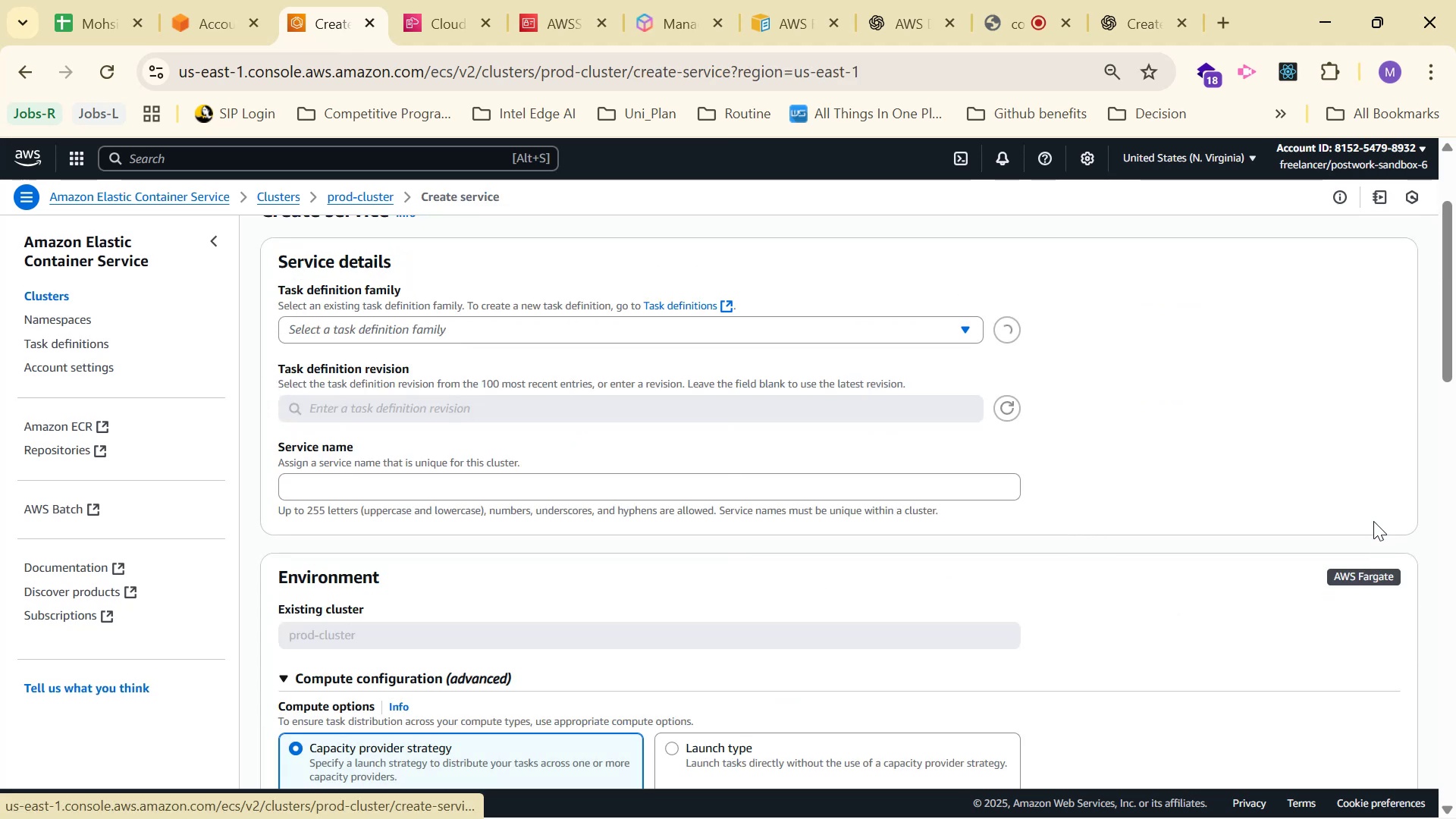 
scroll: coordinate [1005, 309], scroll_direction: up, amount: 4.0
 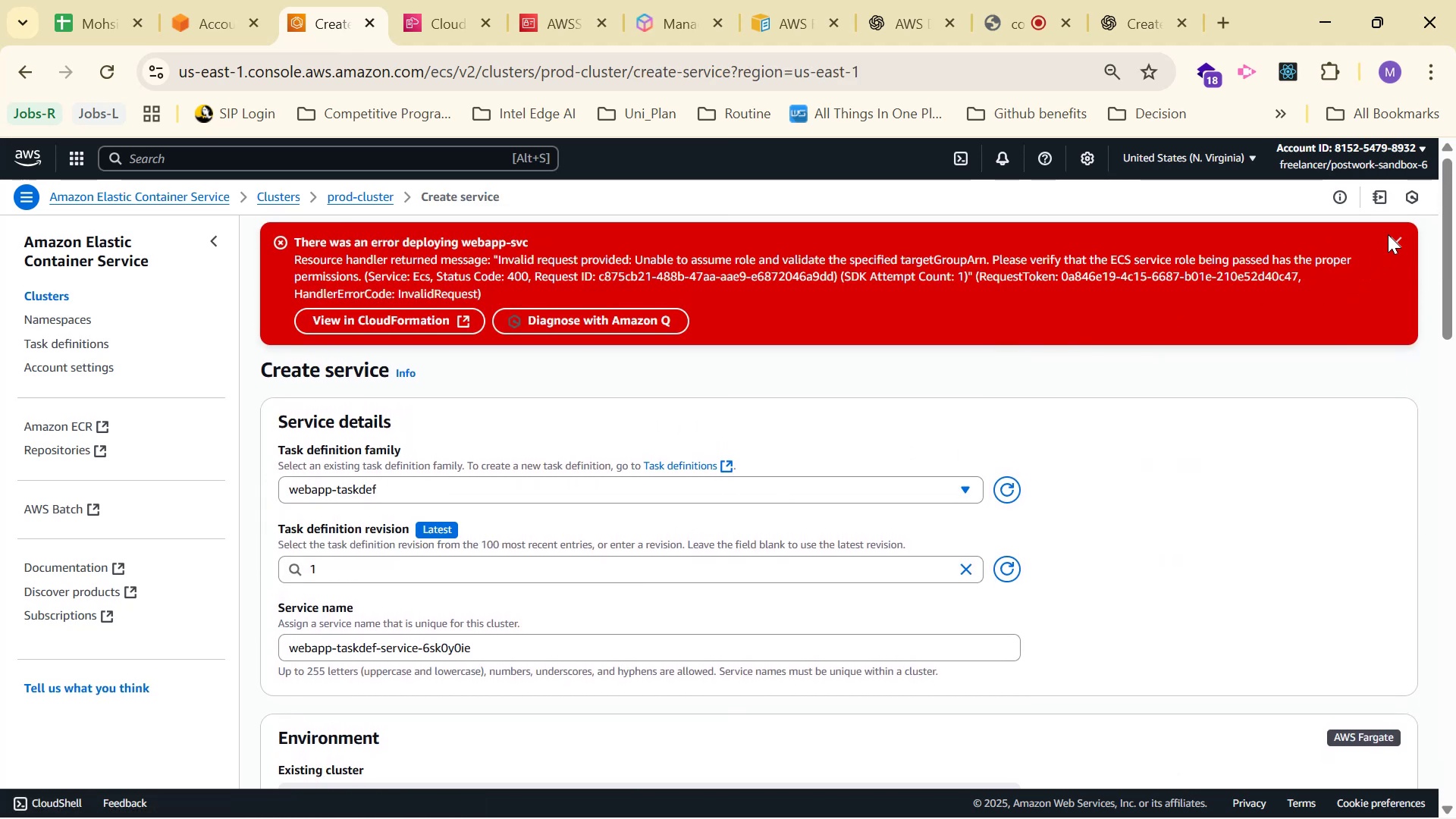 
left_click([1390, 232])
 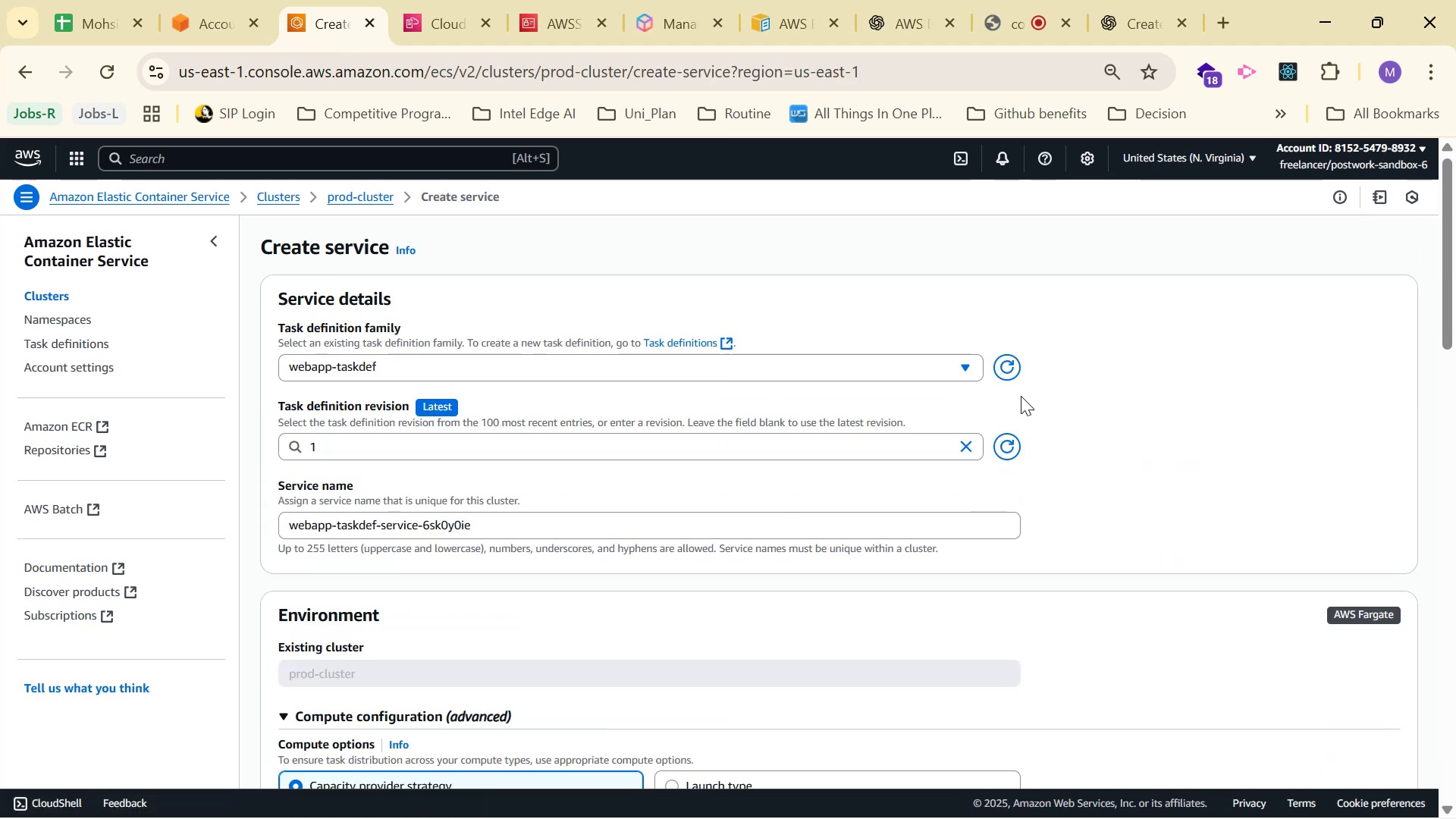 
scroll: coordinate [1016, 401], scroll_direction: down, amount: 1.0
 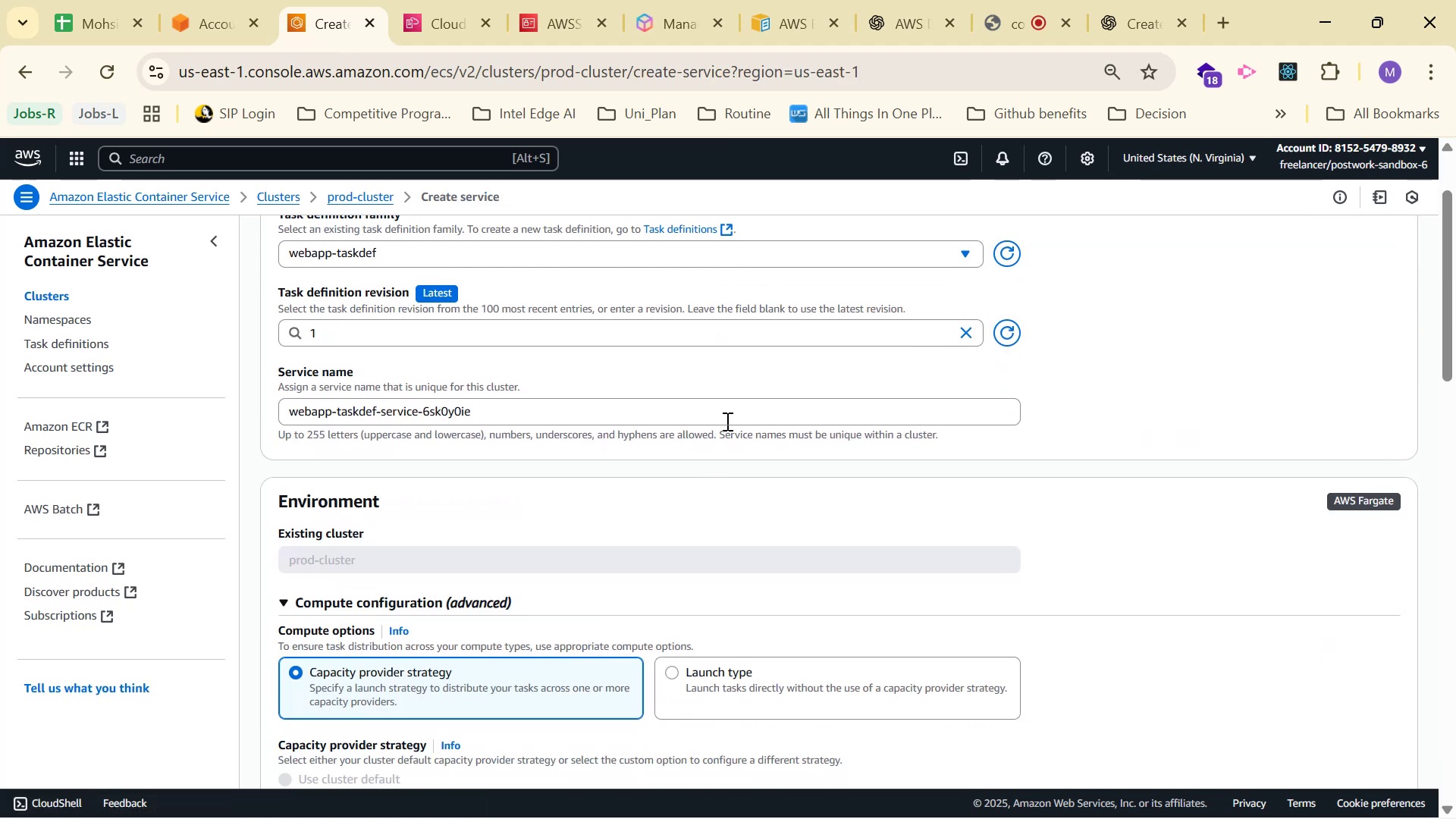 
left_click([726, 421])
 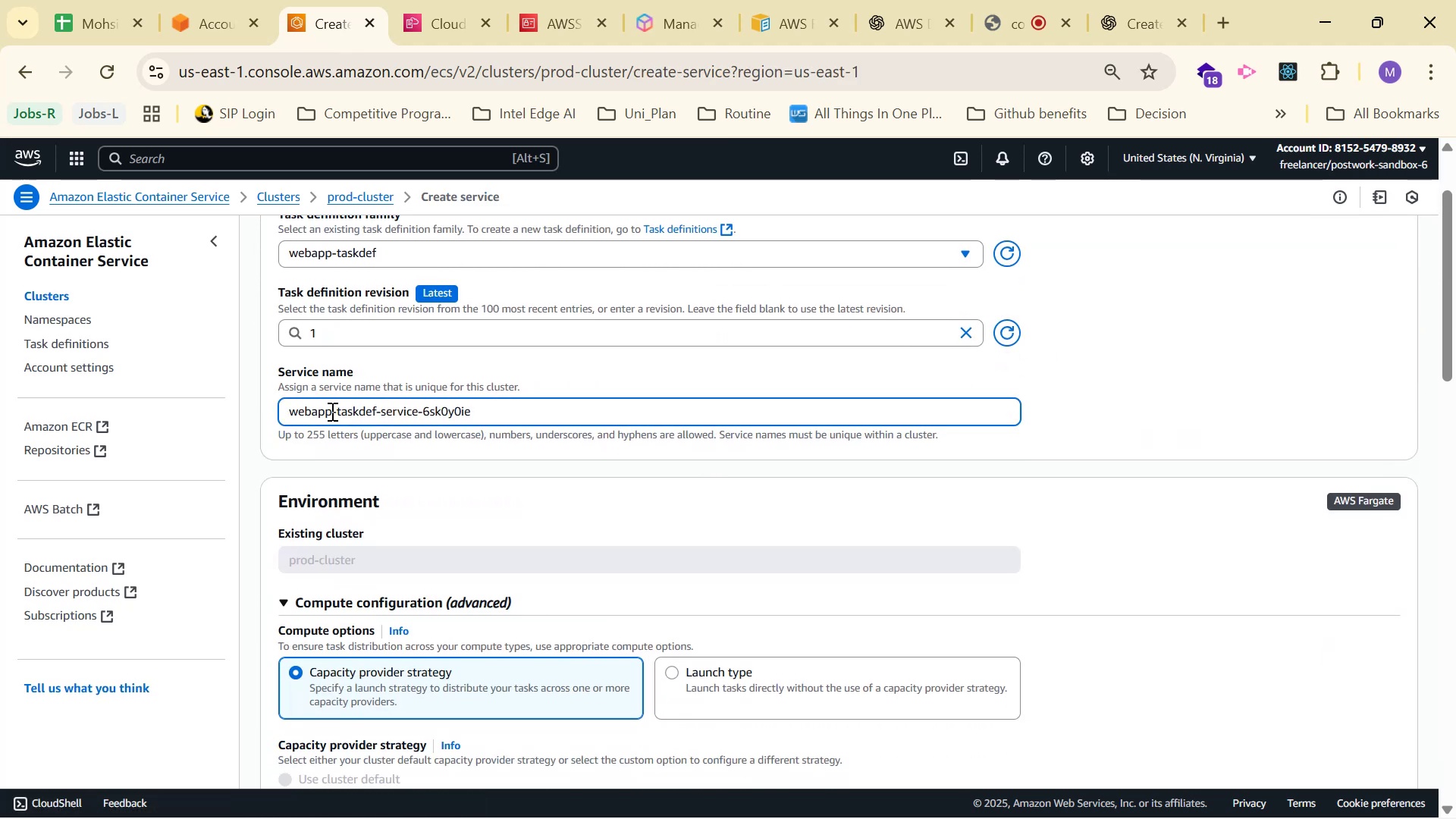 
left_click_drag(start_coordinate=[337, 412], to_coordinate=[661, 400])
 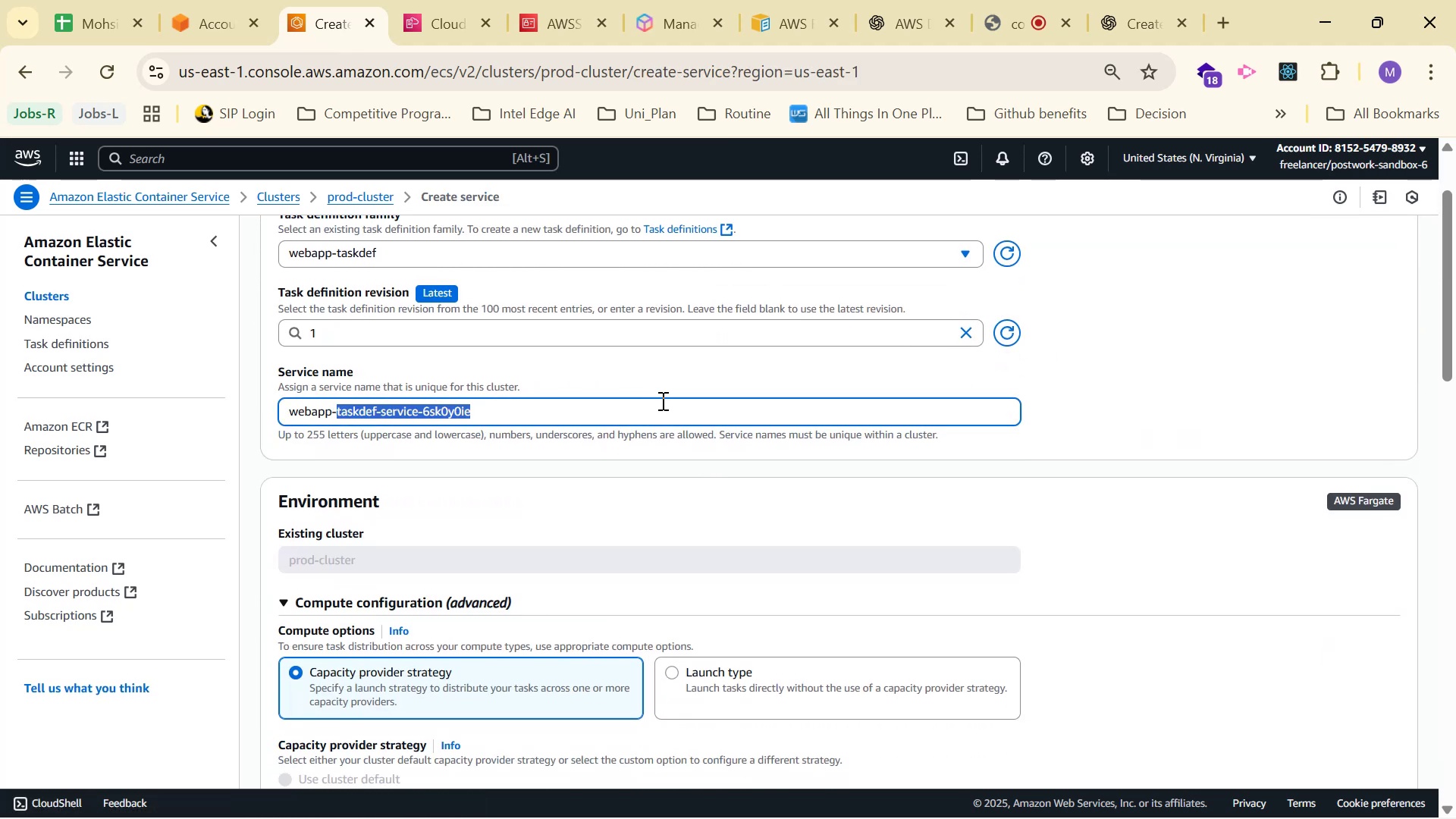 
type(scv)
 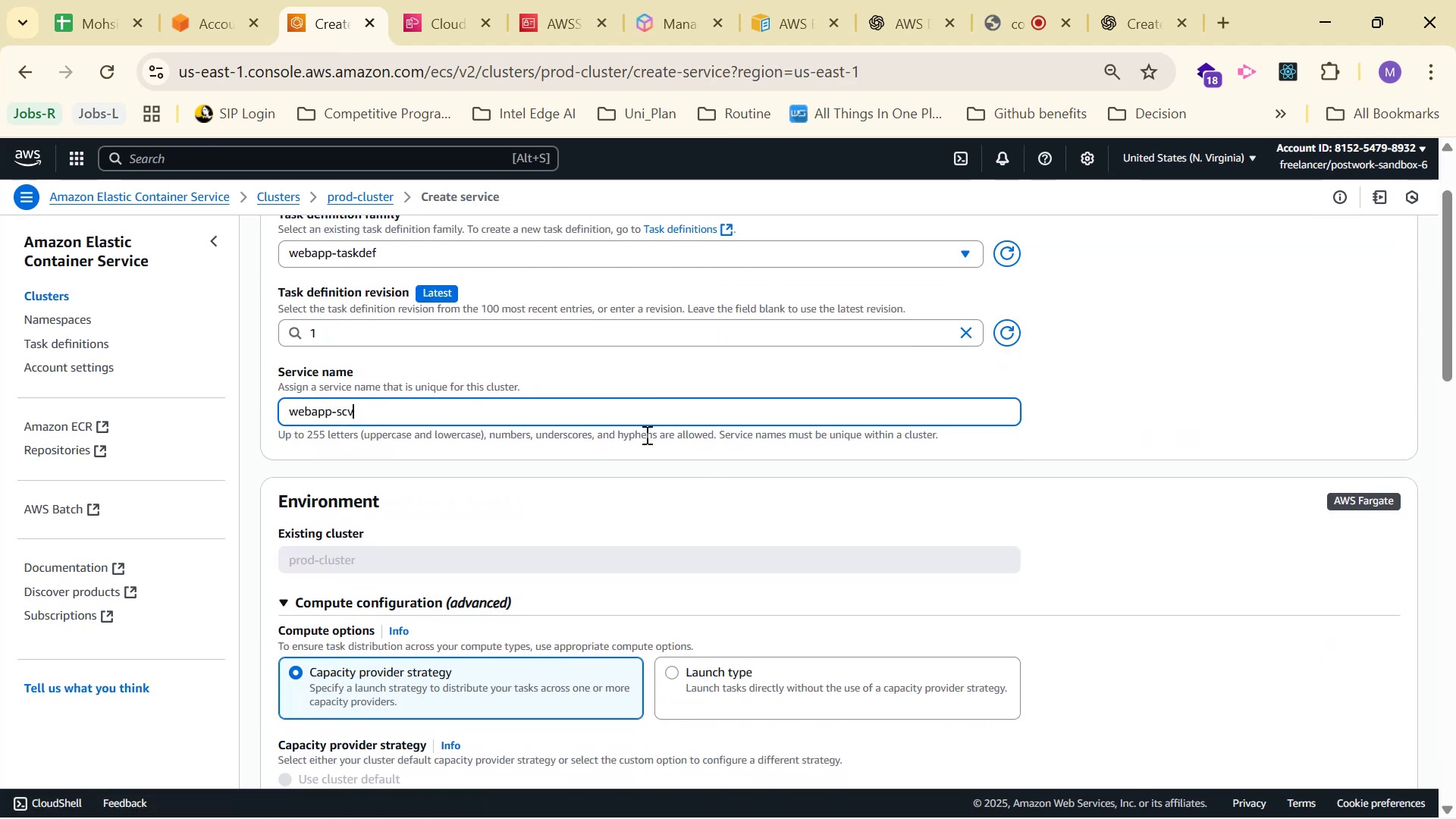 
scroll: coordinate [648, 464], scroll_direction: down, amount: 2.0
 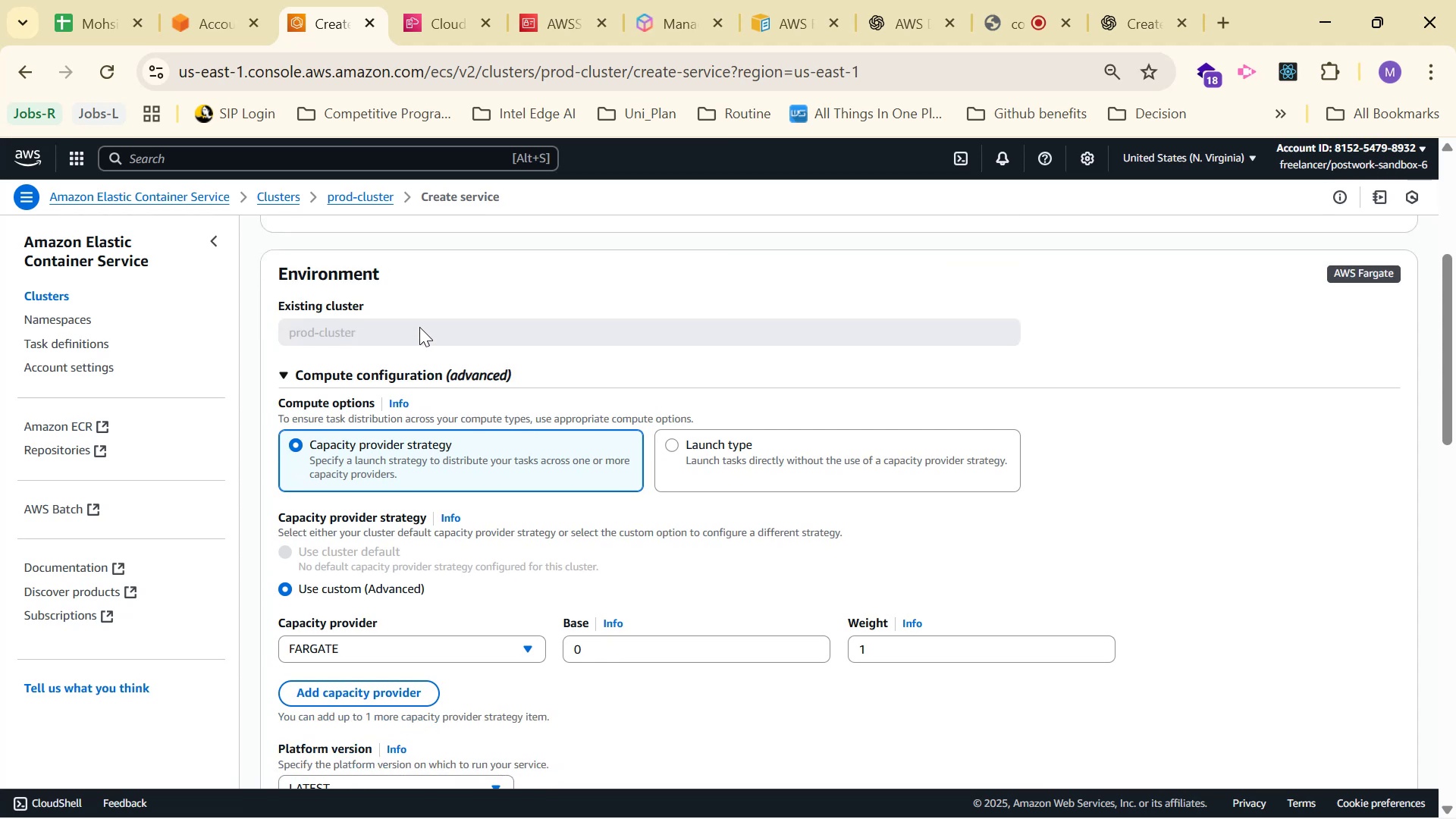 
double_click([424, 376])
 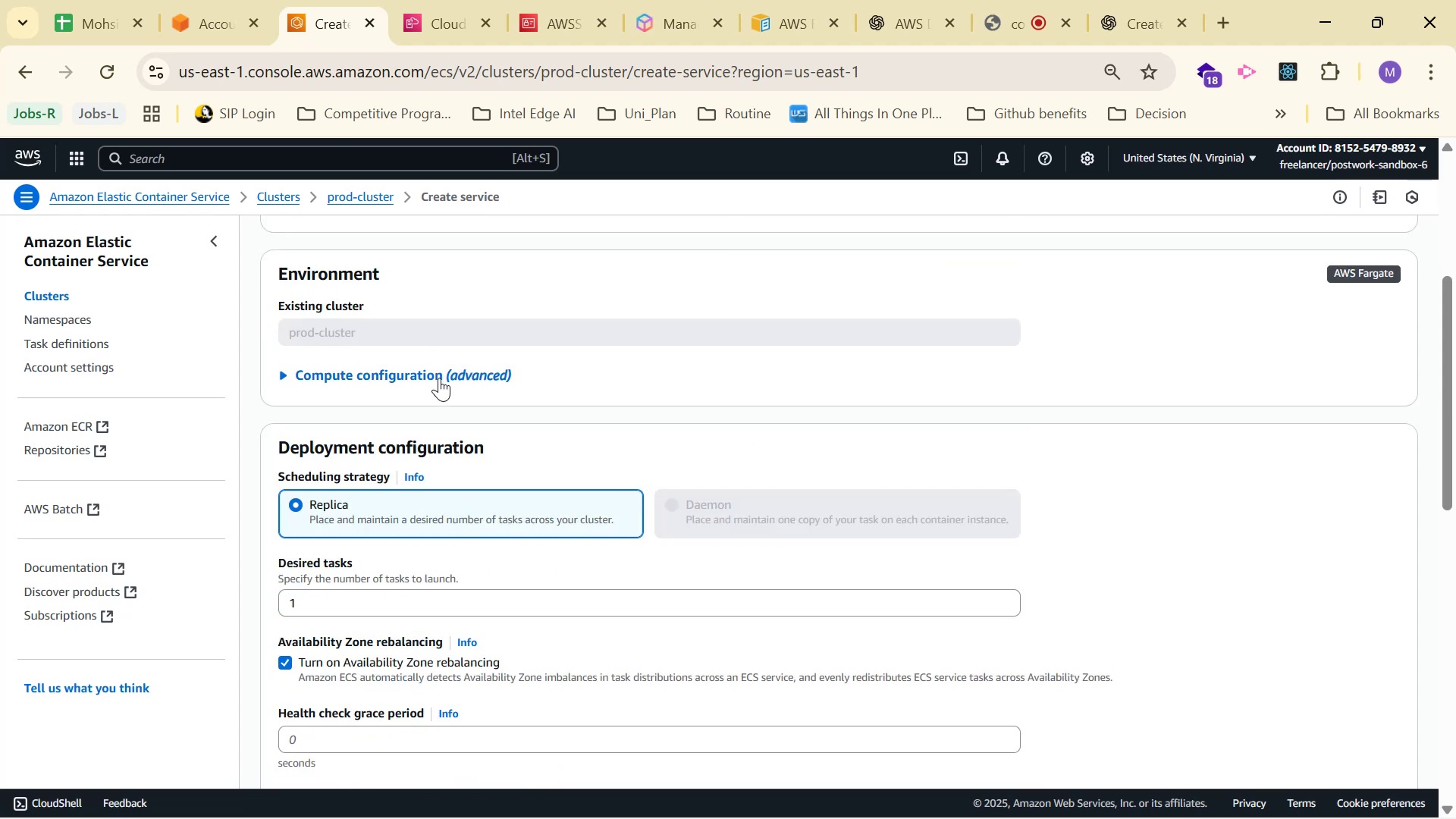 
double_click([439, 378])
 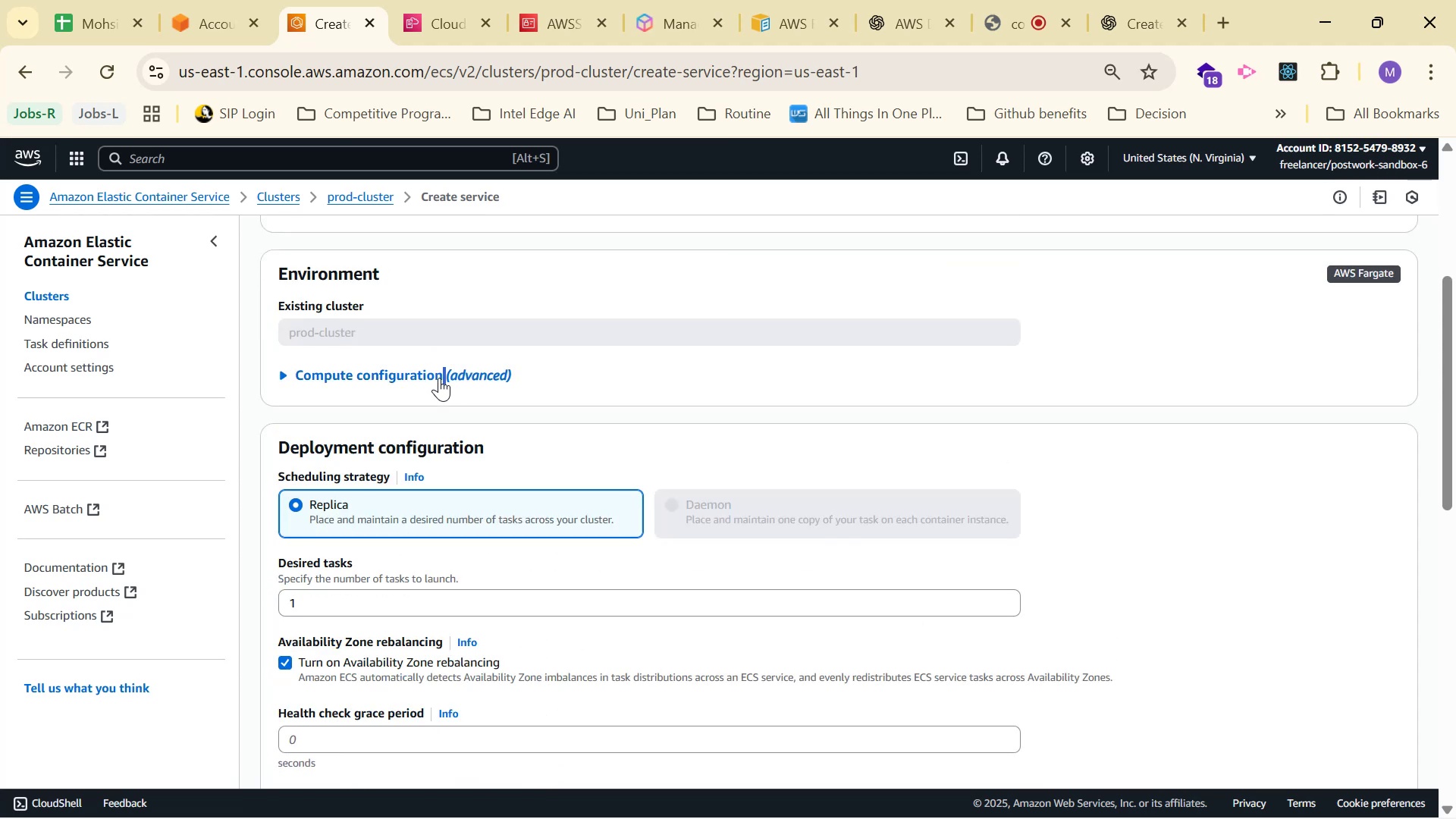 
triple_click([439, 378])
 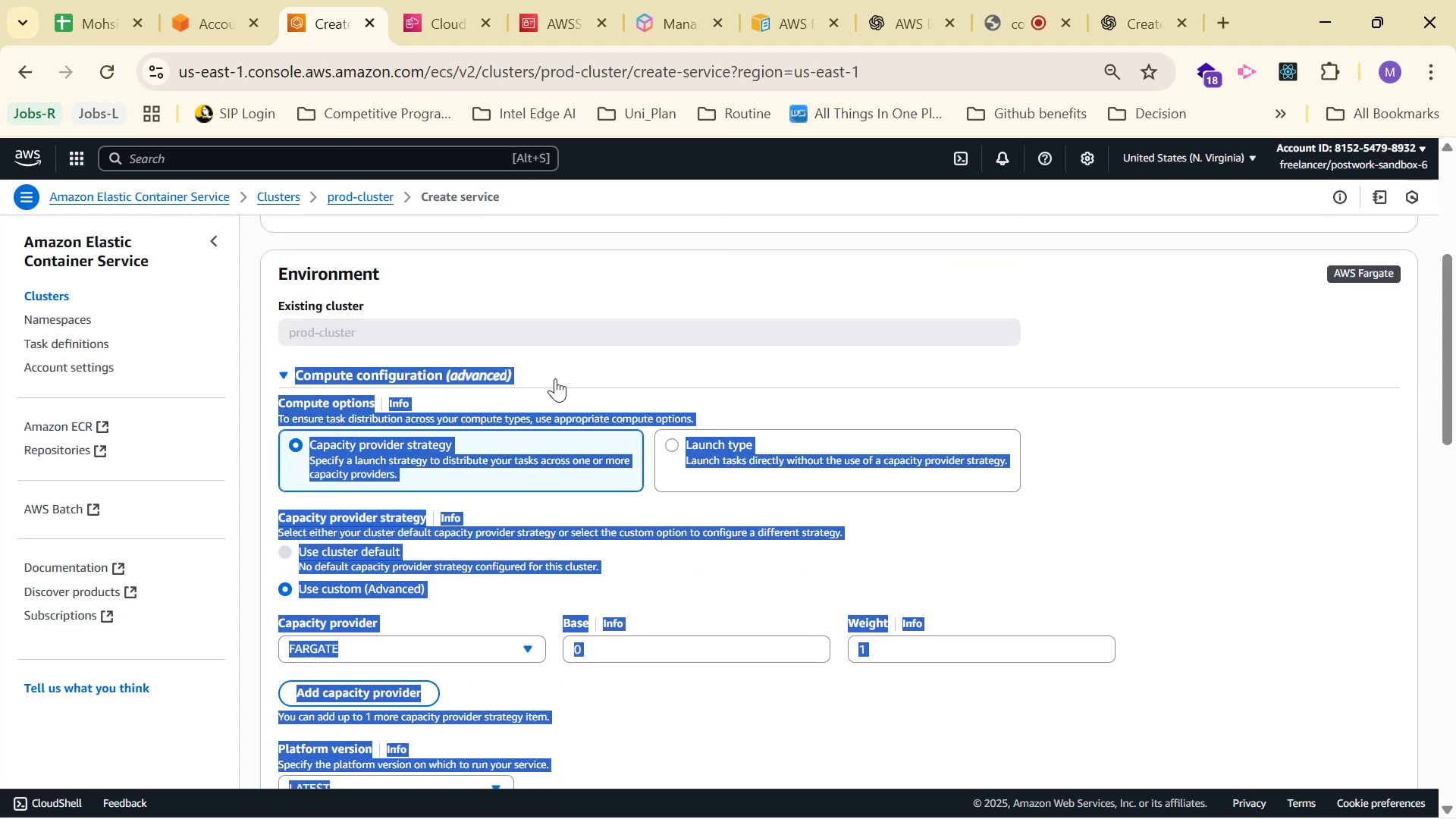 
left_click([1075, 367])
 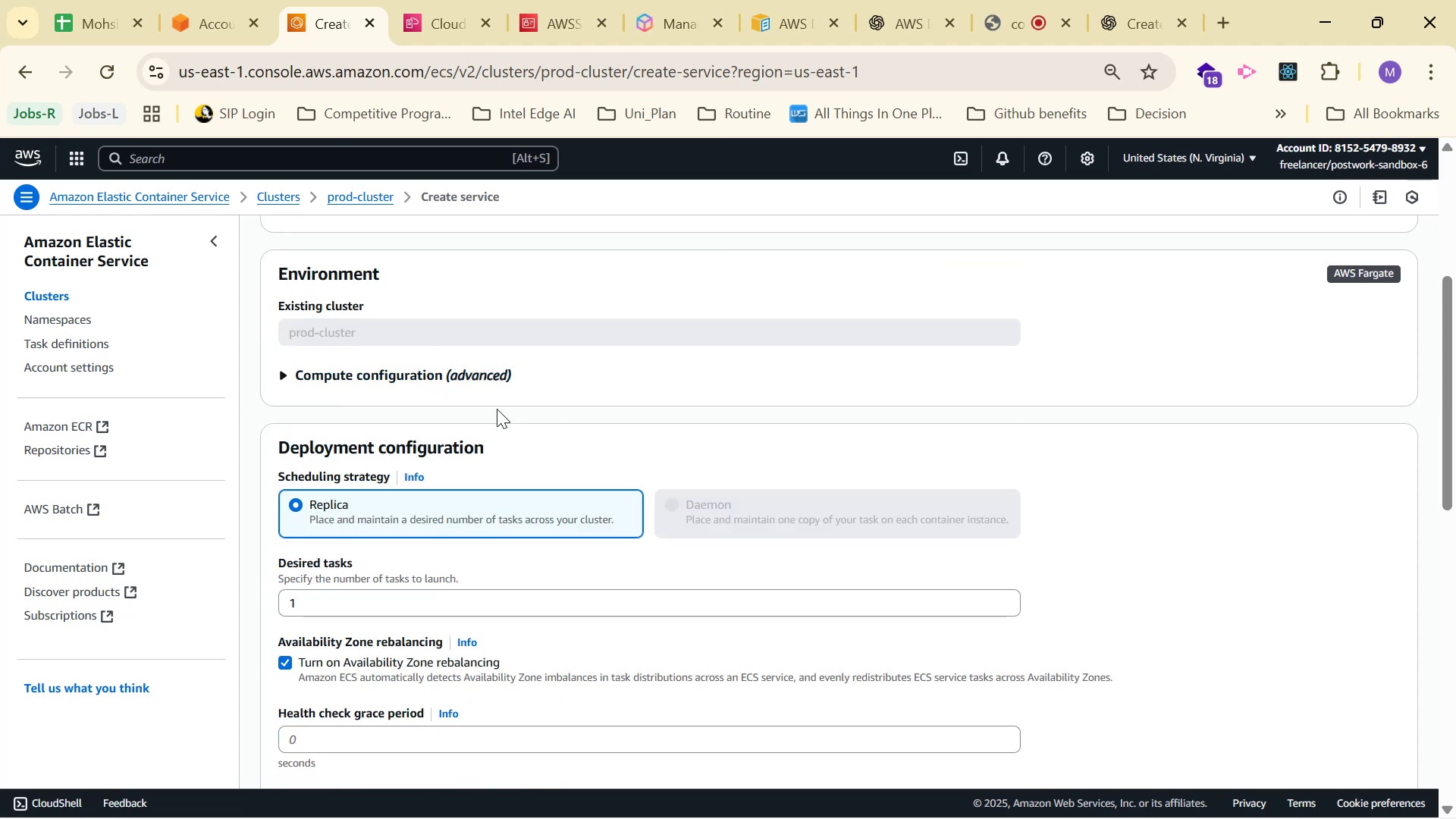 
left_click([488, 385])
 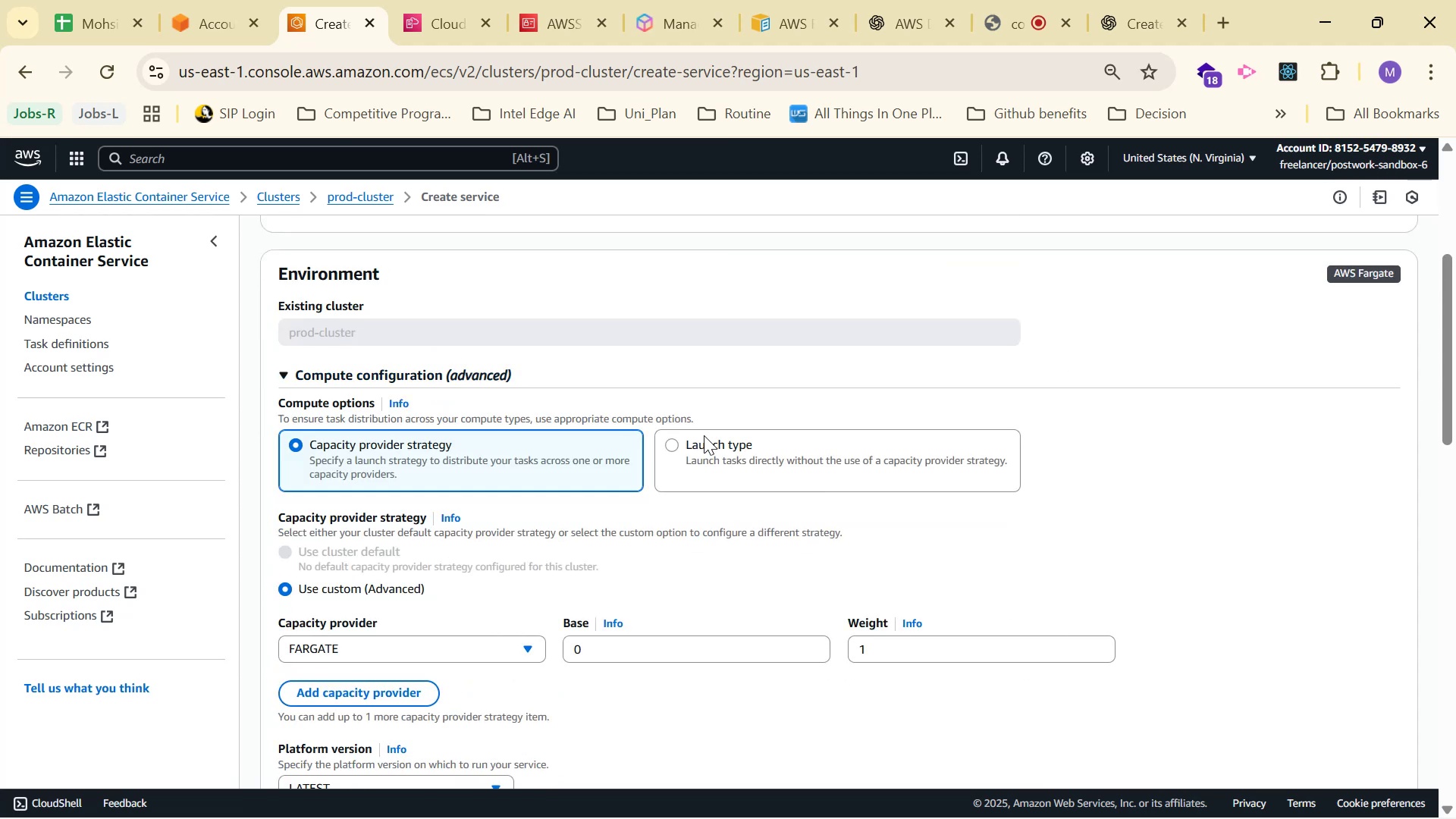 
left_click([826, 456])
 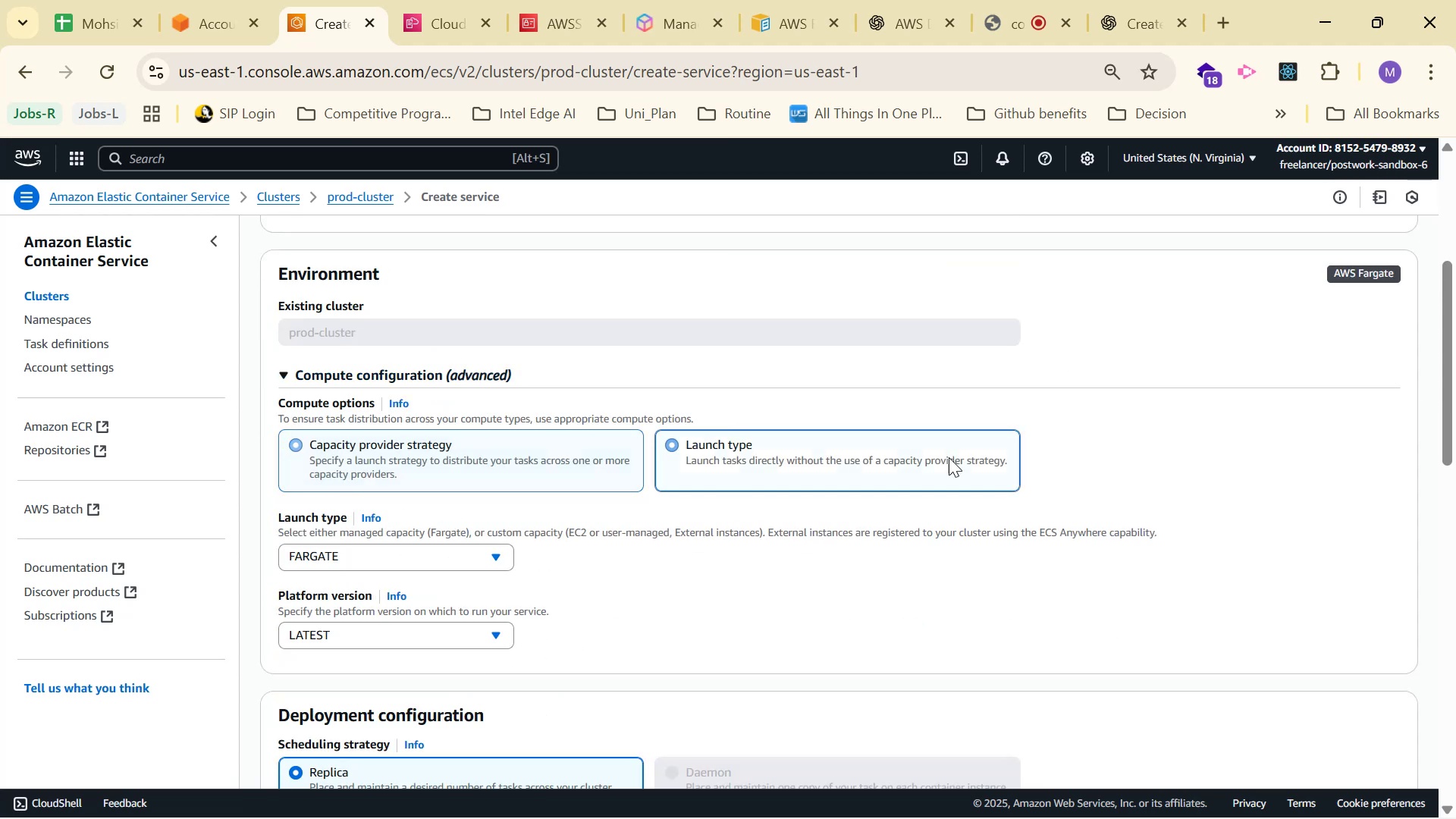 
scroll: coordinate [645, 469], scroll_direction: down, amount: 3.0
 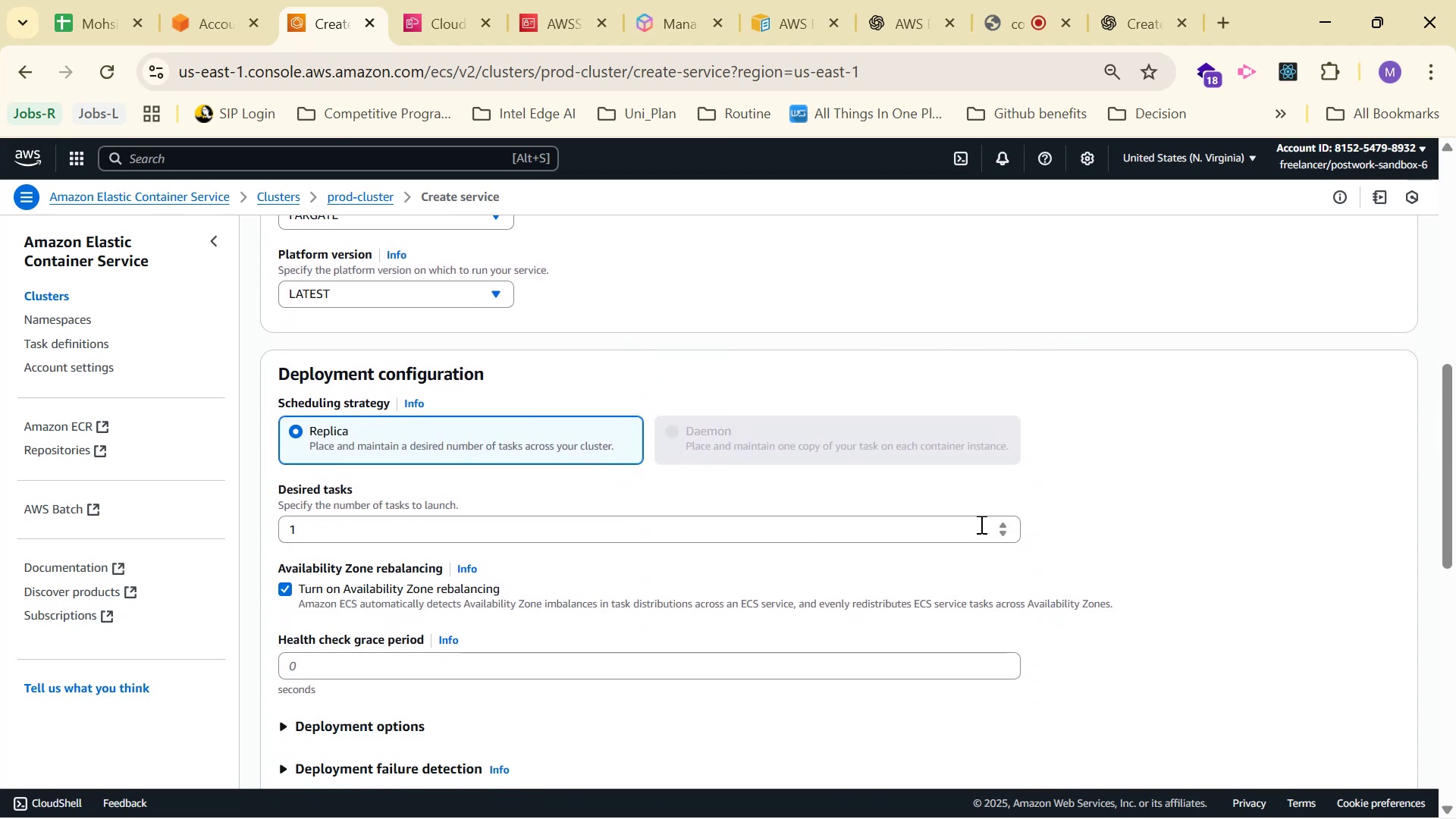 
left_click([999, 526])
 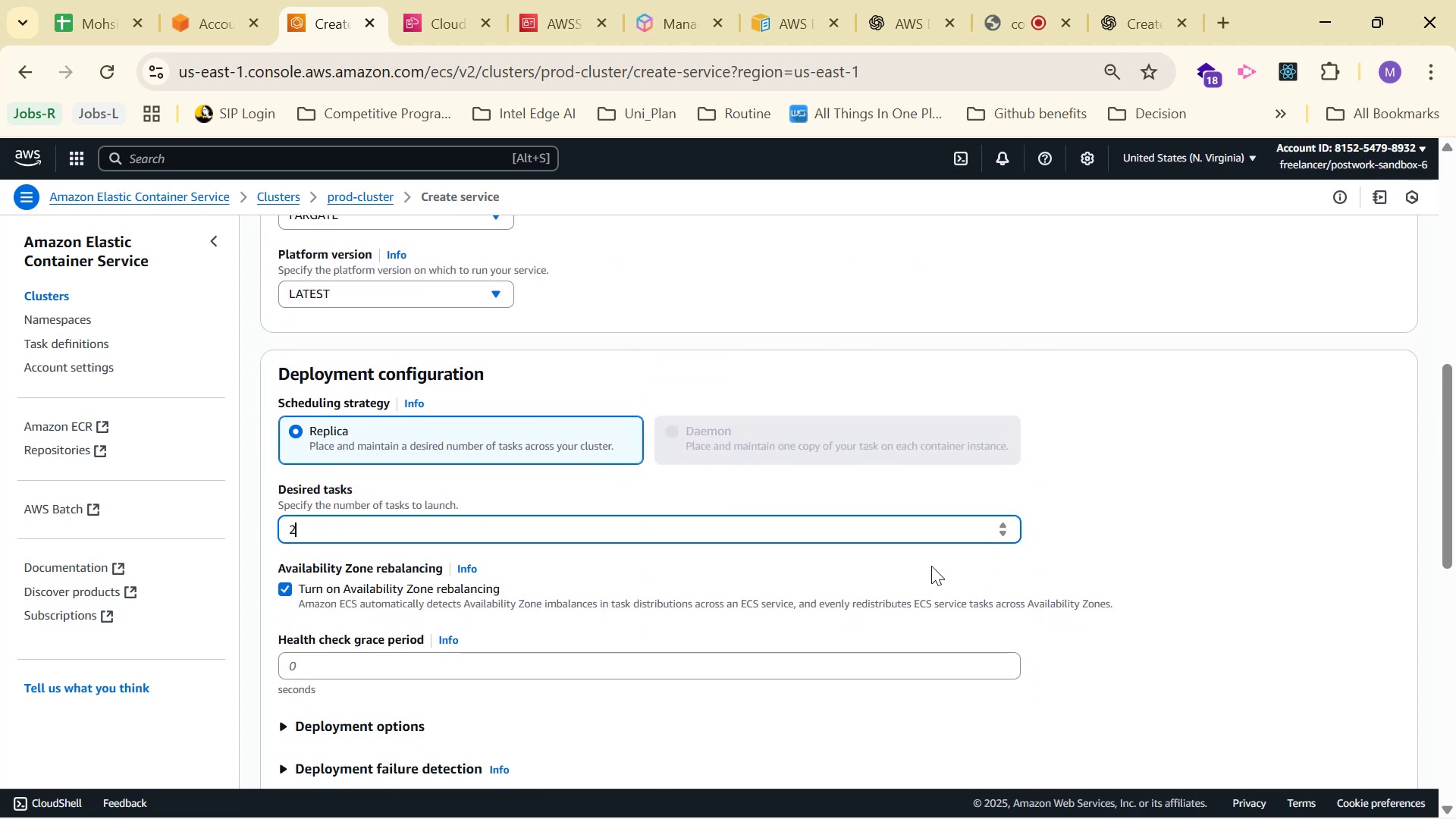 
scroll: coordinate [907, 586], scroll_direction: down, amount: 2.0
 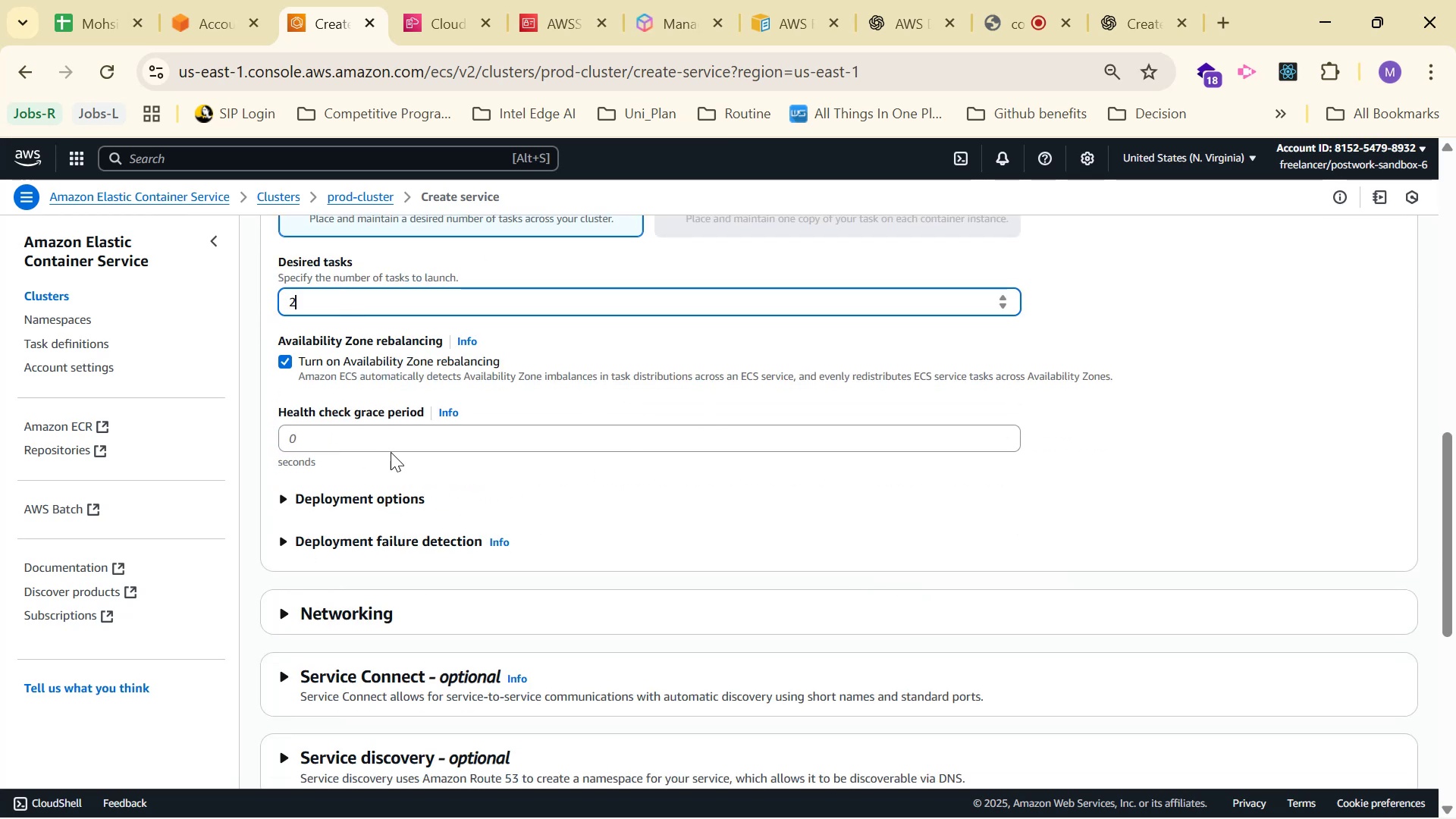 
left_click([410, 505])
 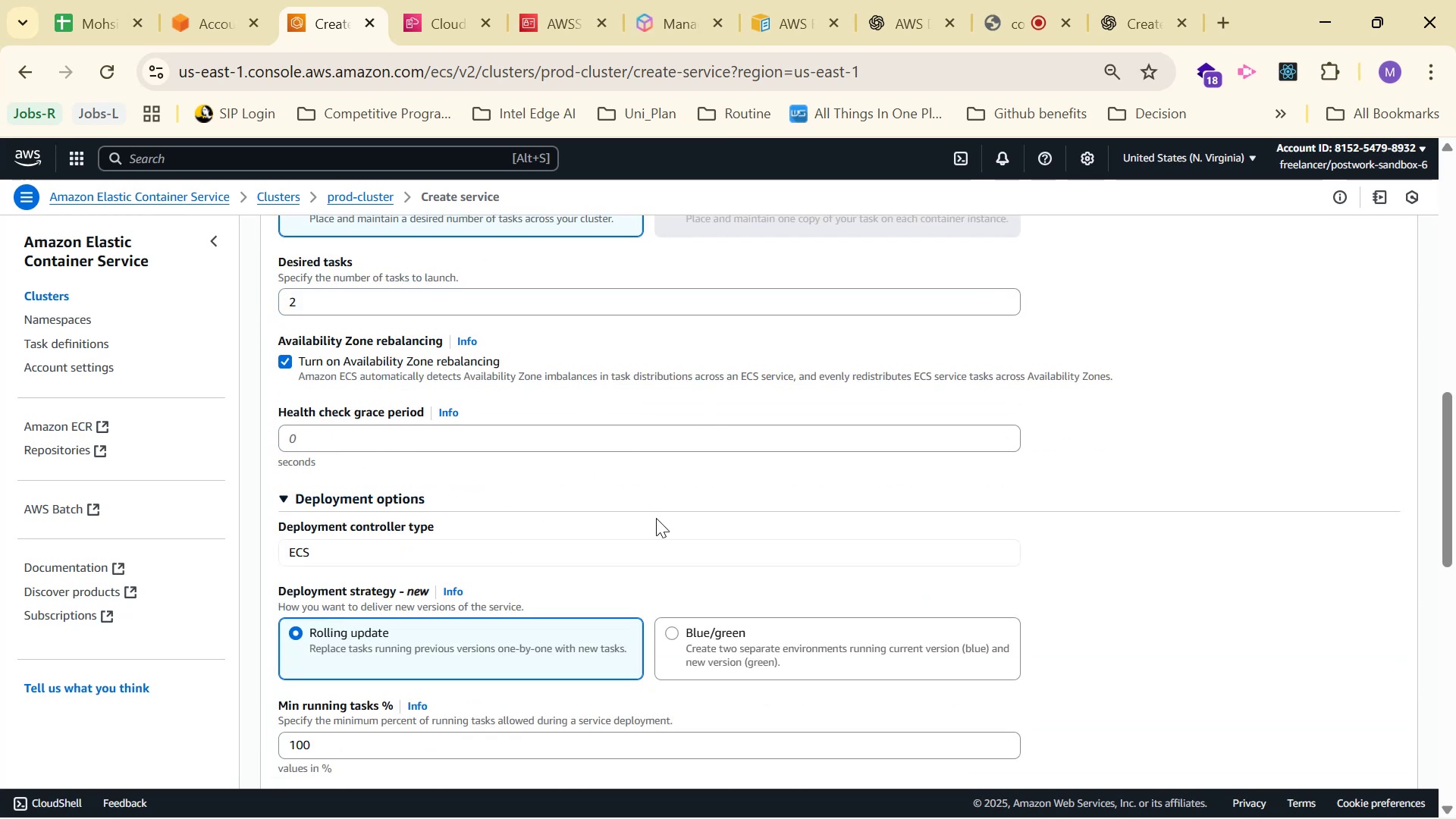 
scroll: coordinate [719, 508], scroll_direction: down, amount: 6.0
 